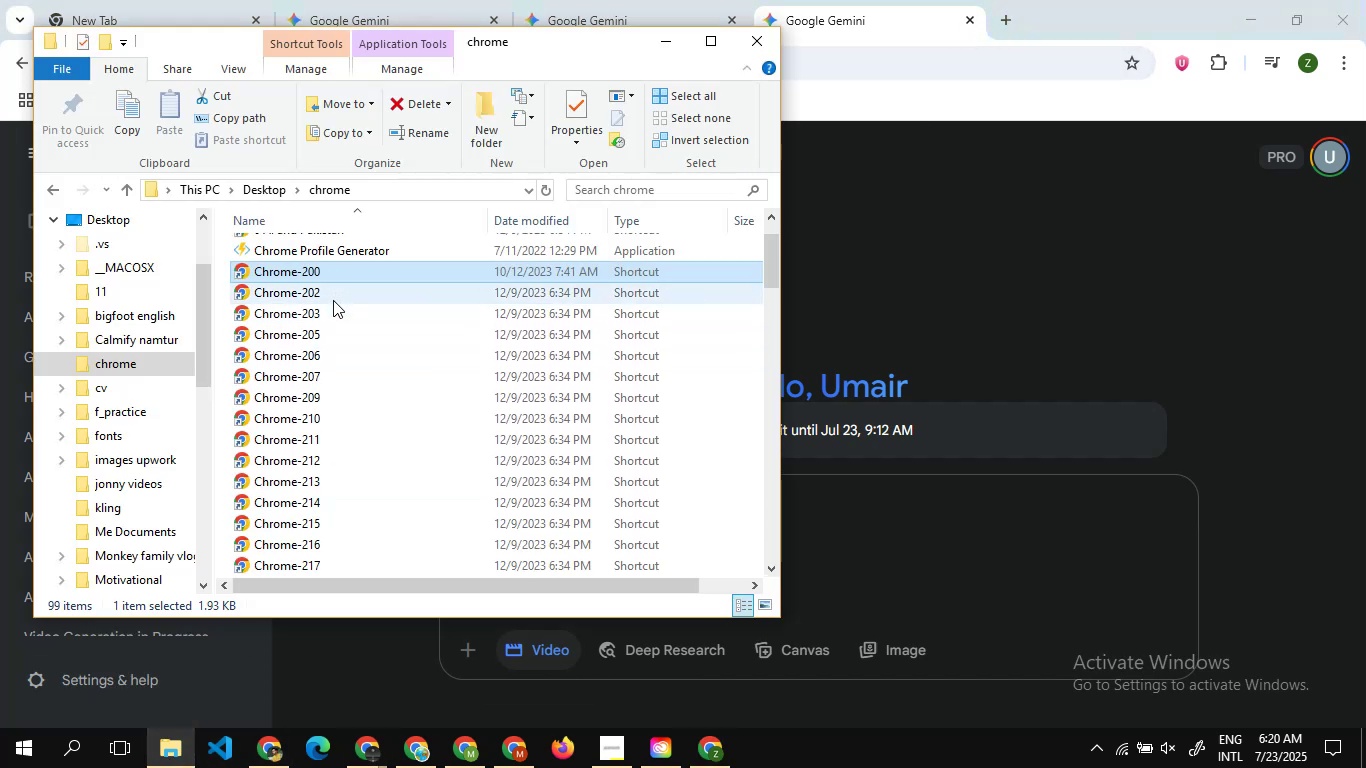 
double_click([332, 295])
 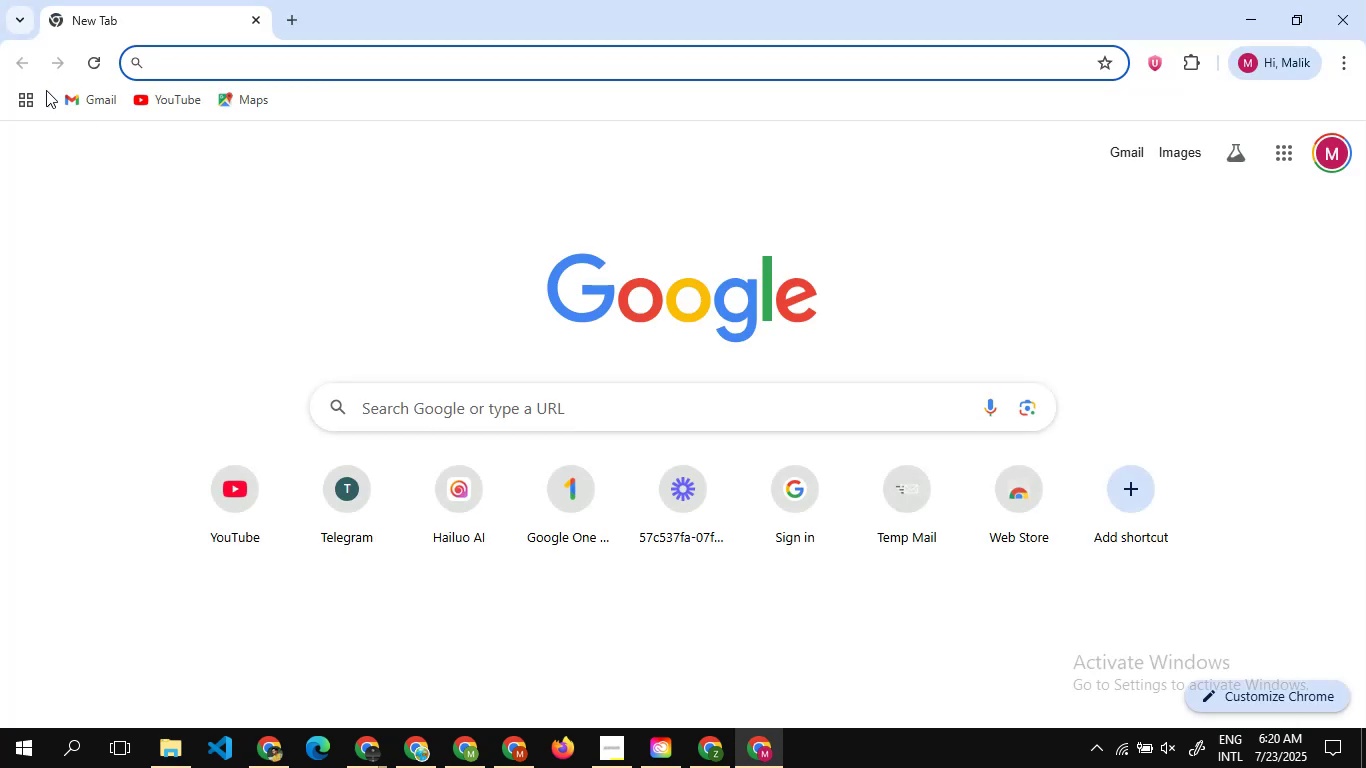 
left_click([23, 18])
 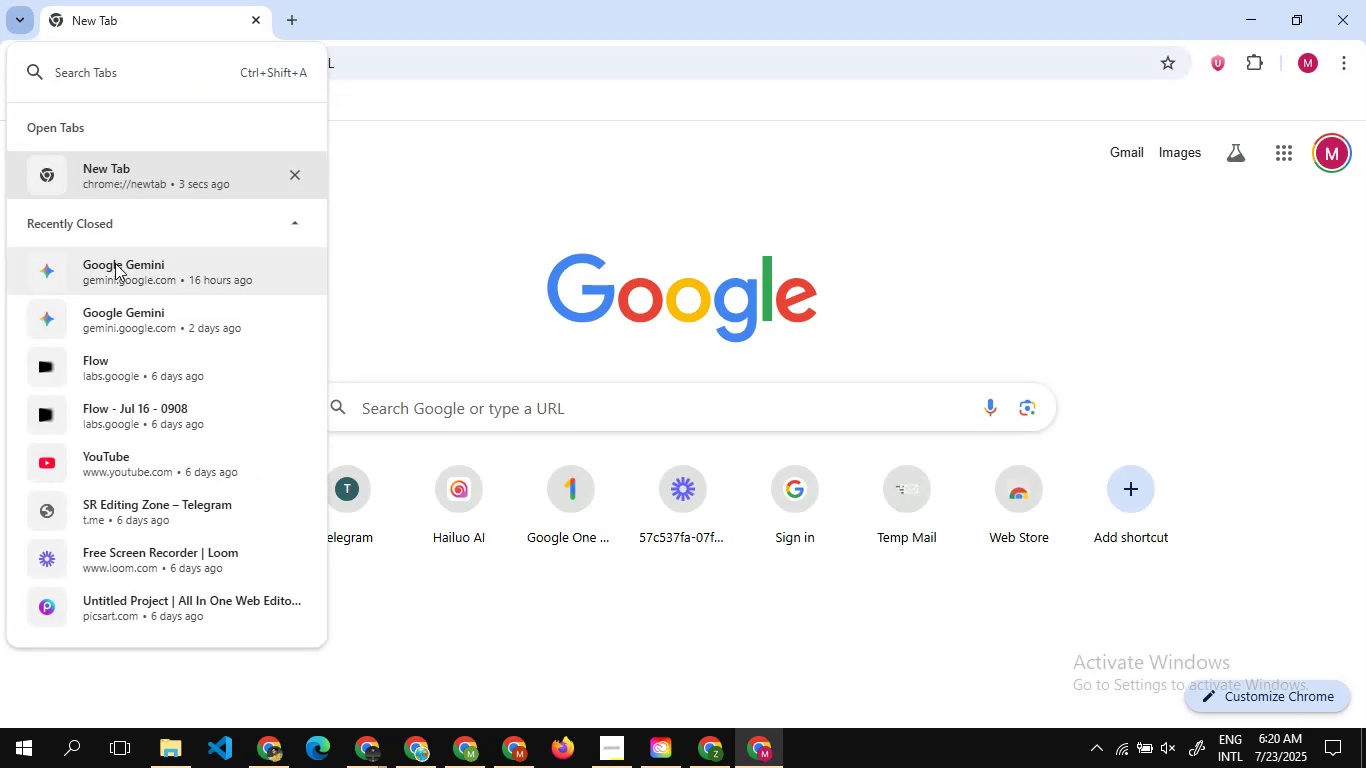 
left_click([115, 263])
 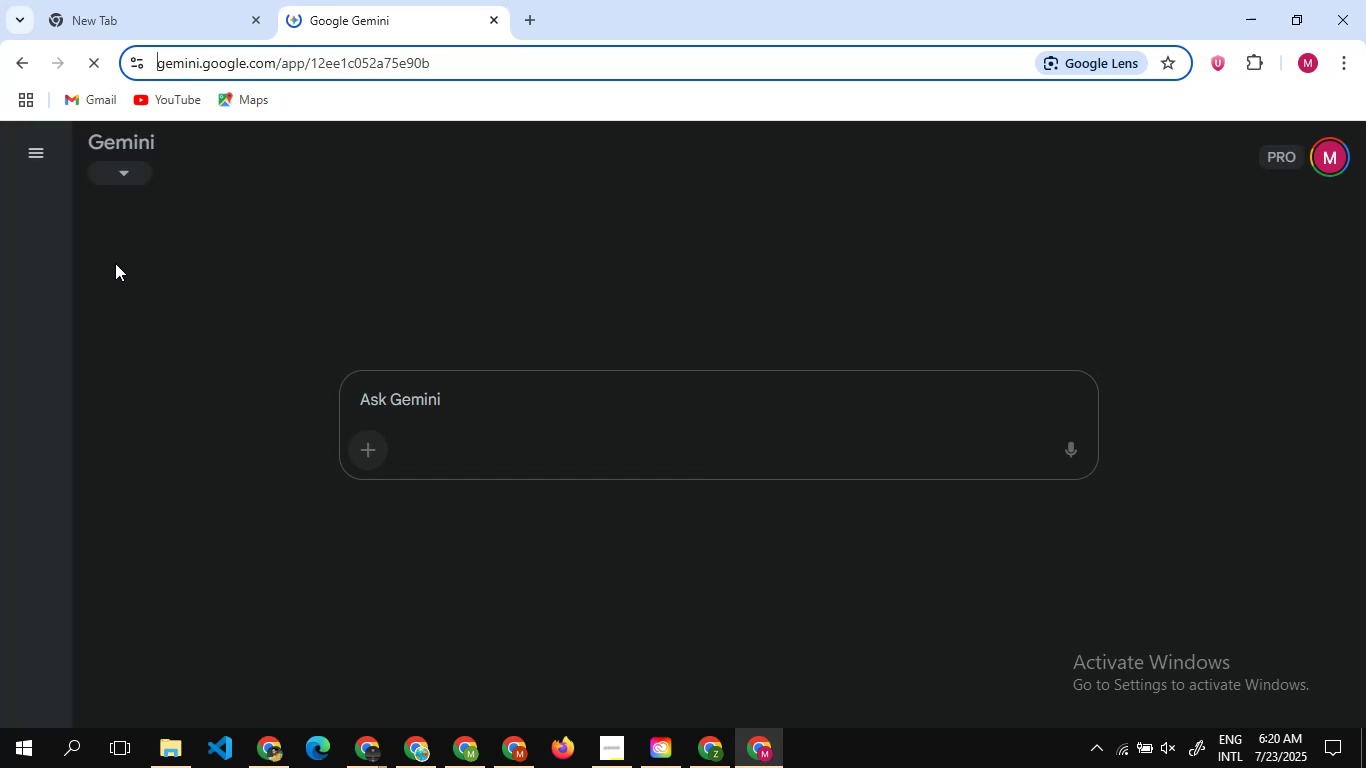 
wait(6.31)
 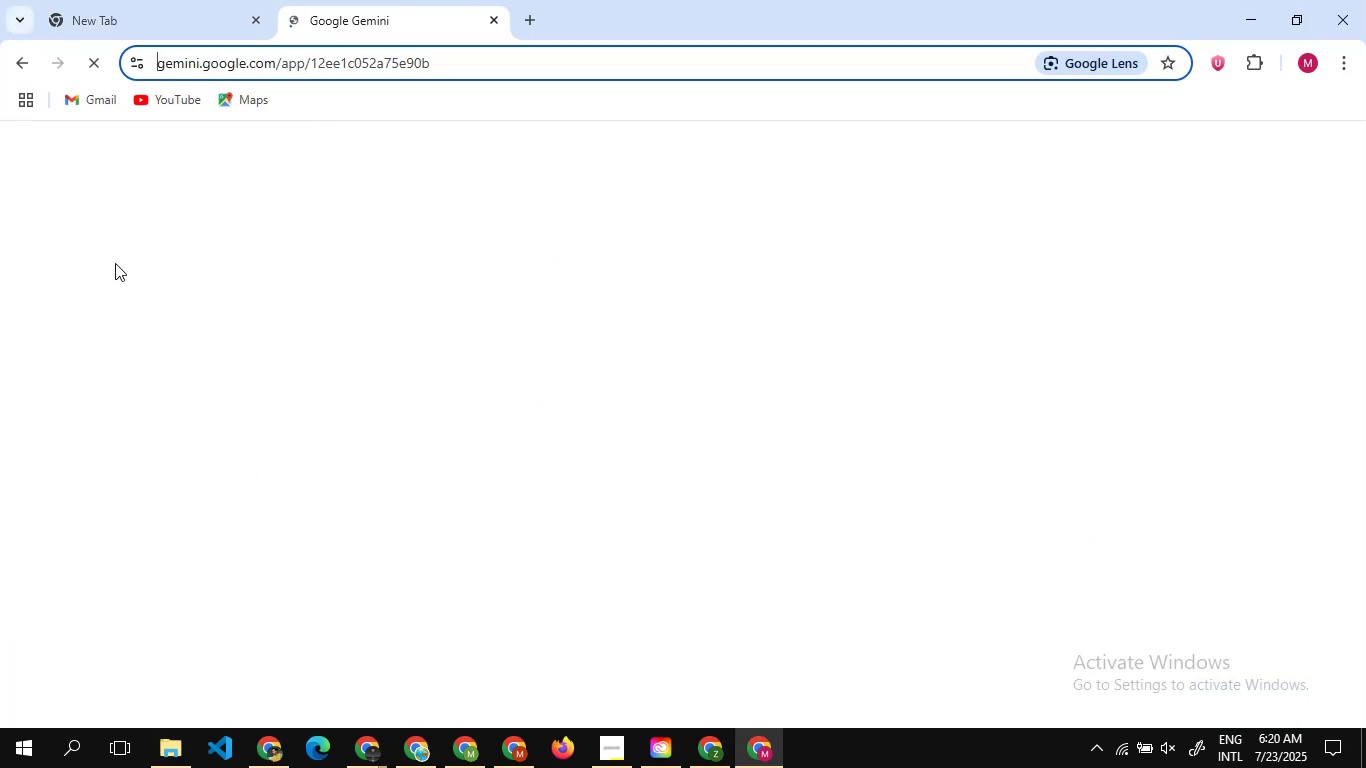 
mouse_move([416, 392])
 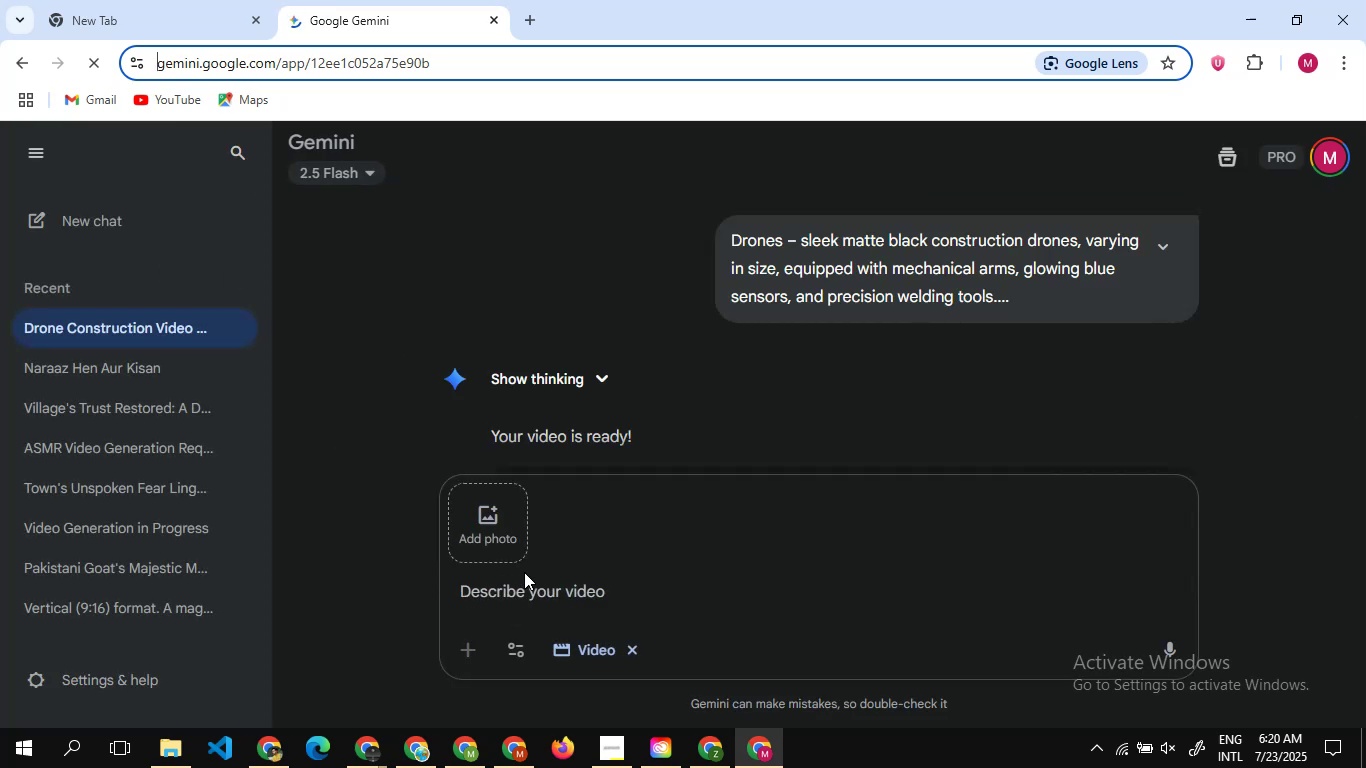 
scroll: coordinate [582, 331], scroll_direction: down, amount: 17.0
 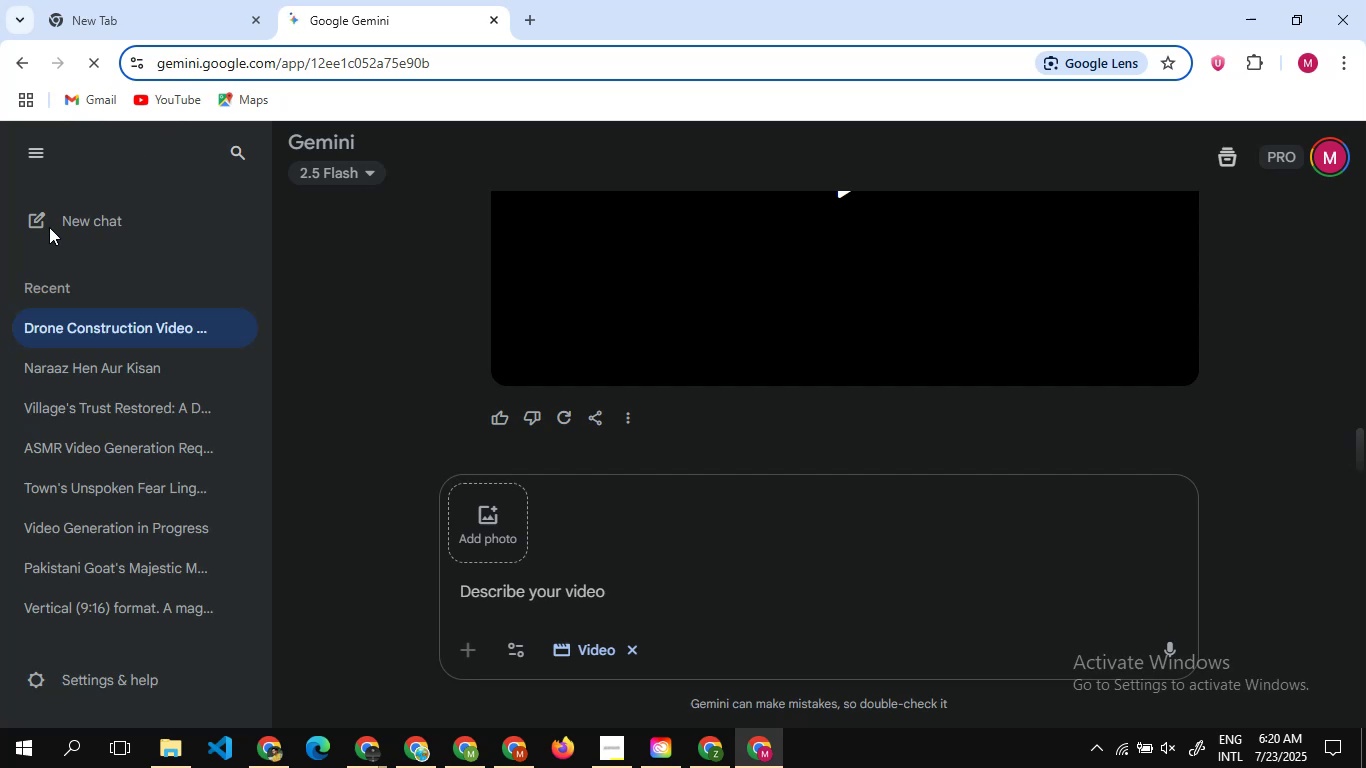 
left_click([49, 225])
 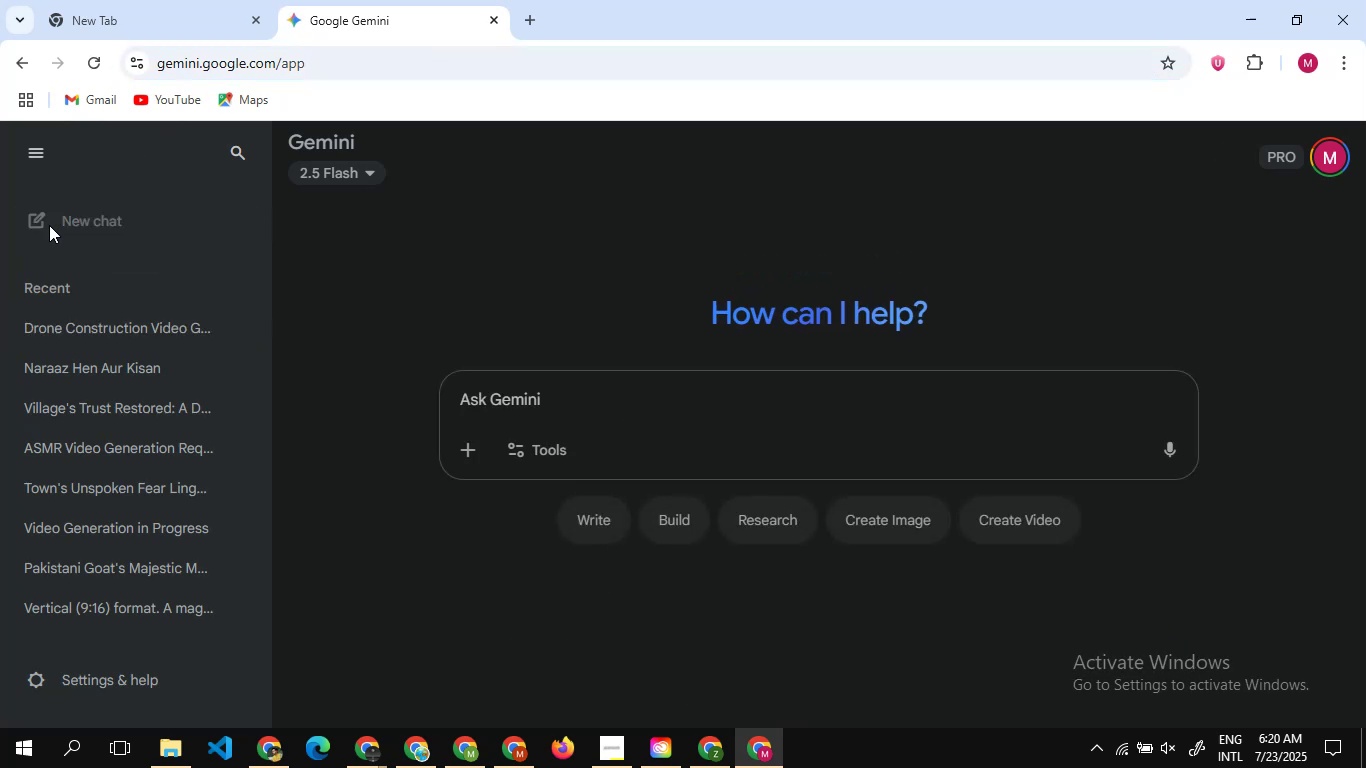 
wait(8.43)
 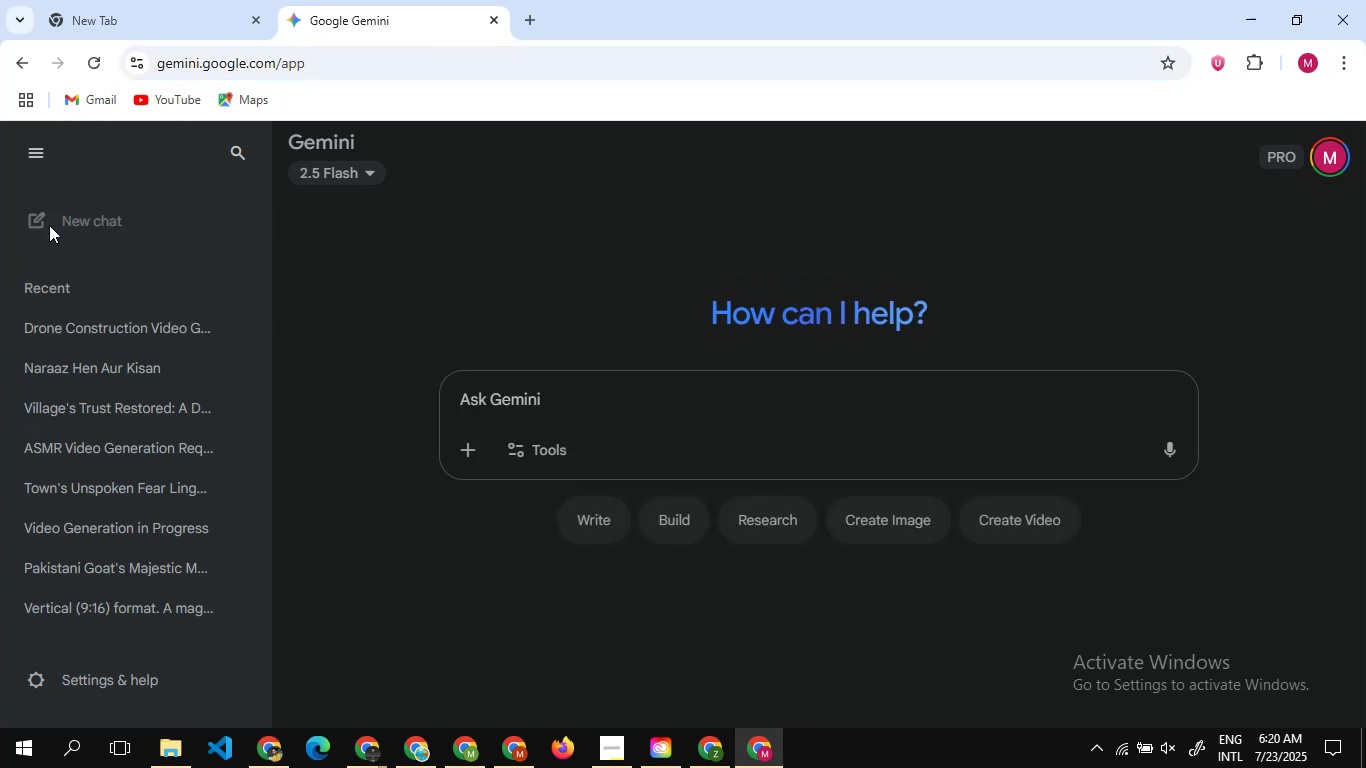 
left_click([461, 455])
 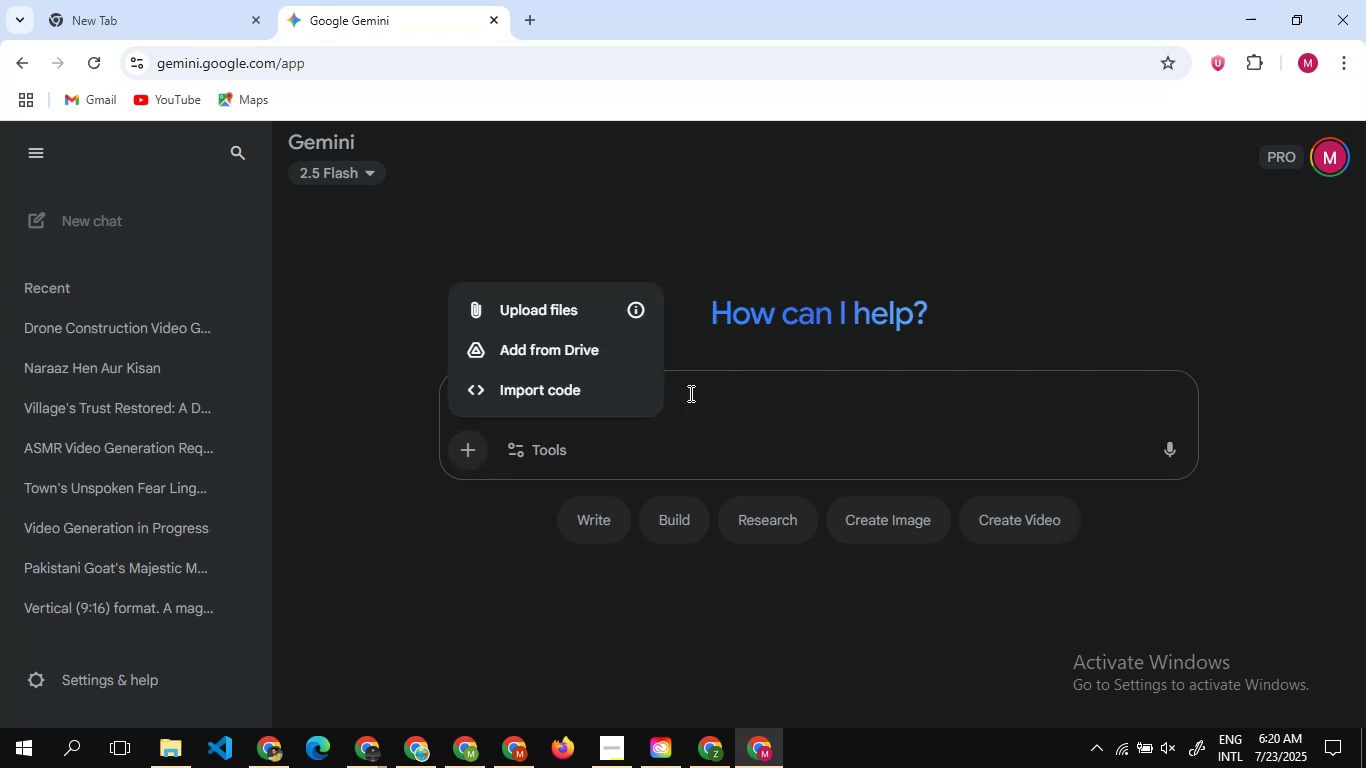 
left_click([785, 408])
 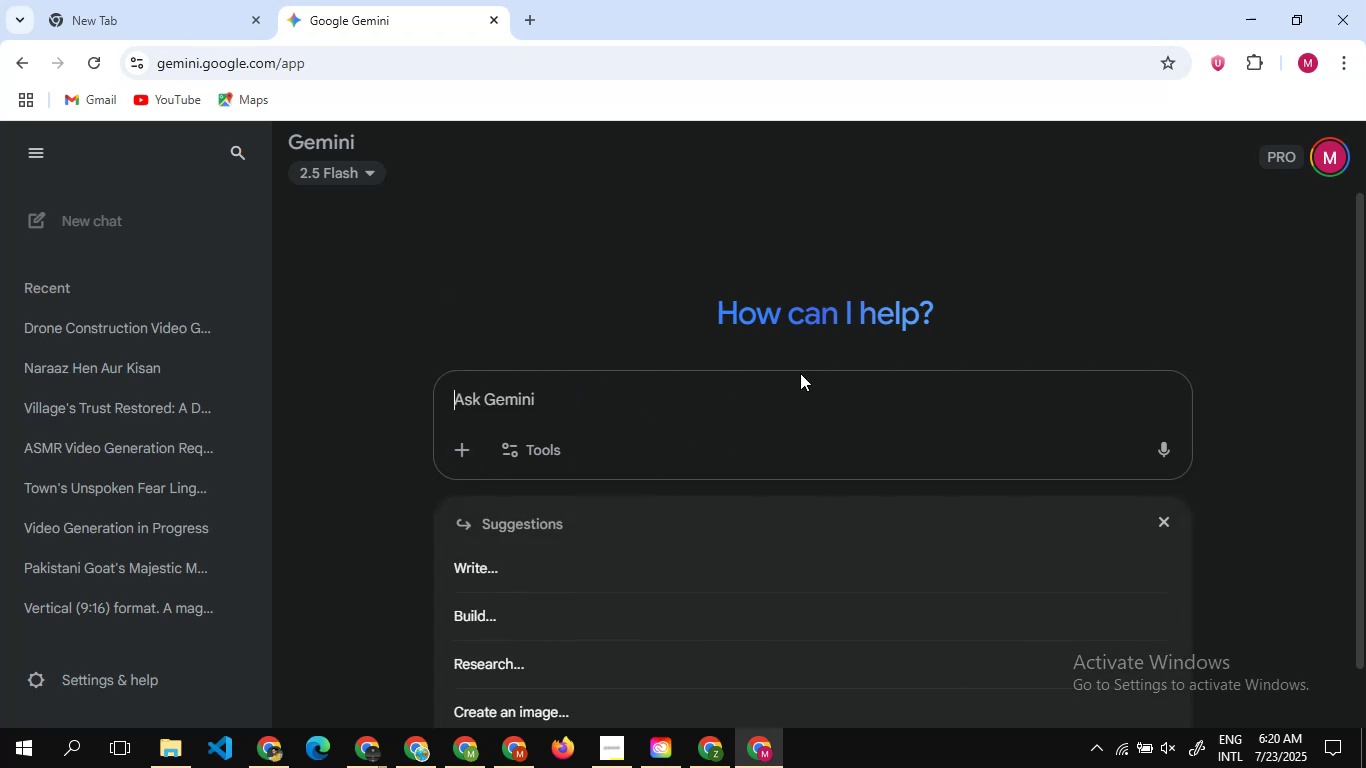 
left_click([800, 390])
 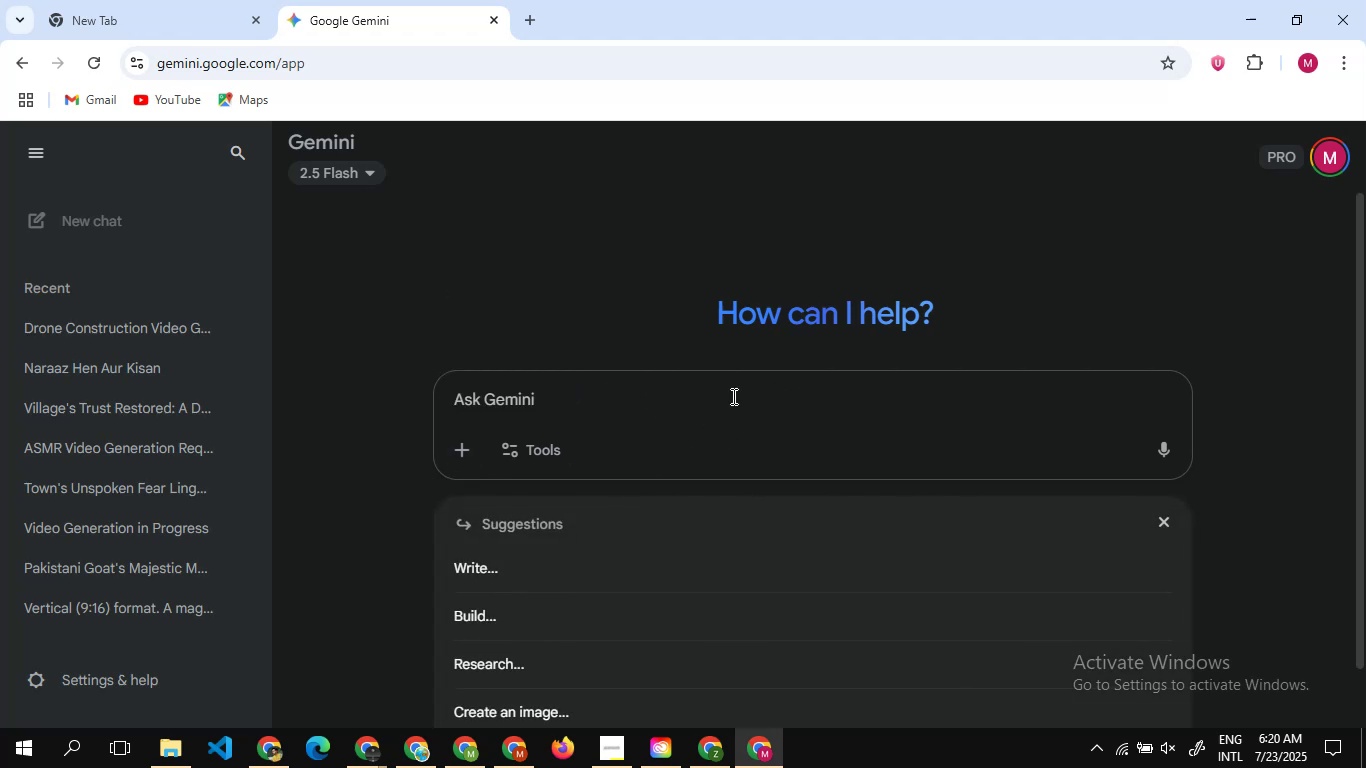 
left_click([732, 396])
 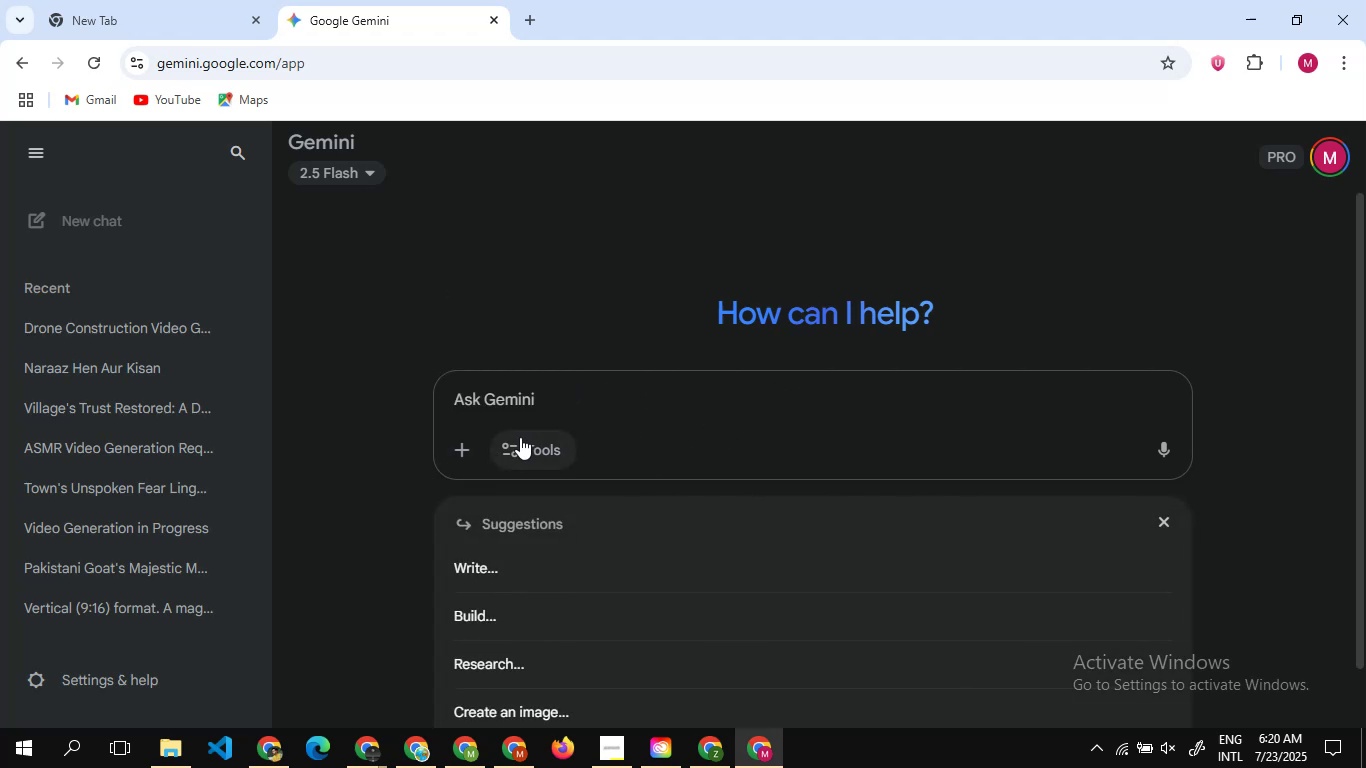 
left_click([520, 437])
 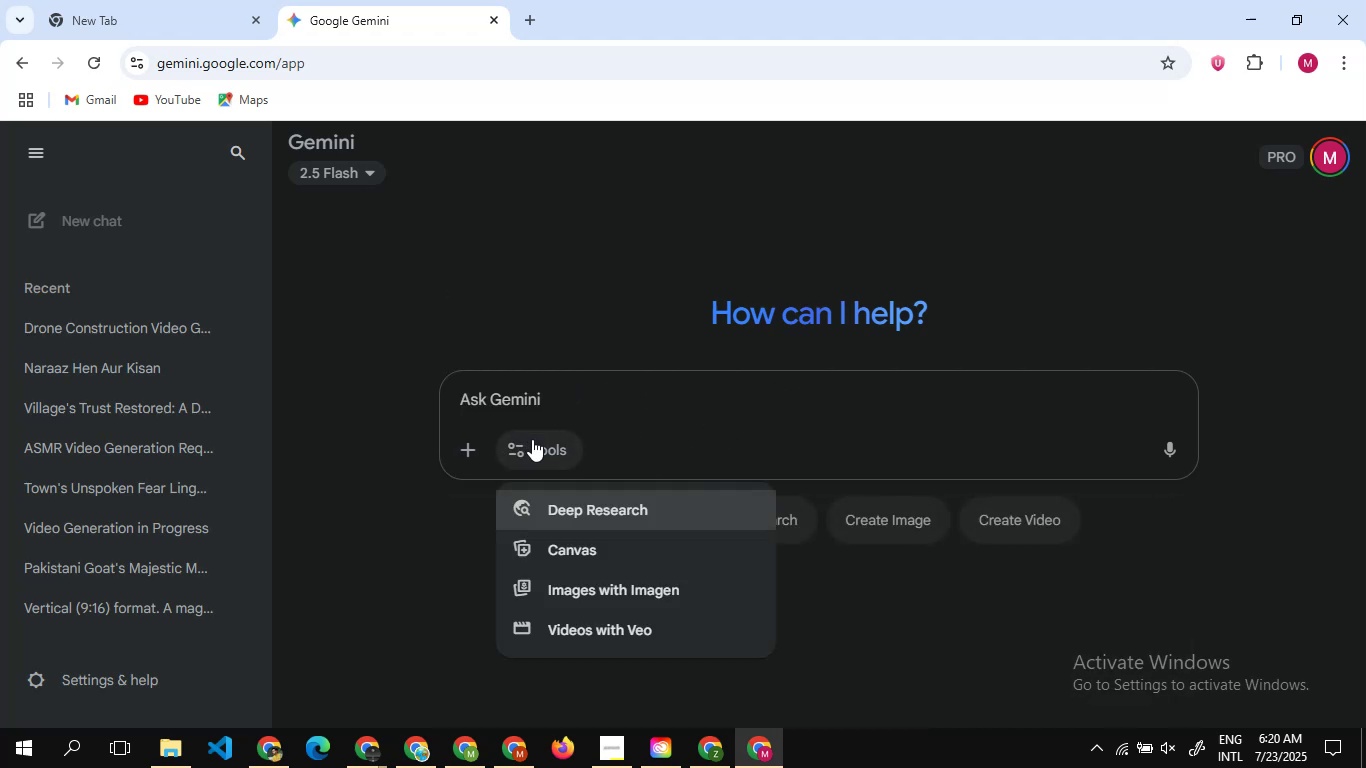 
left_click([532, 439])
 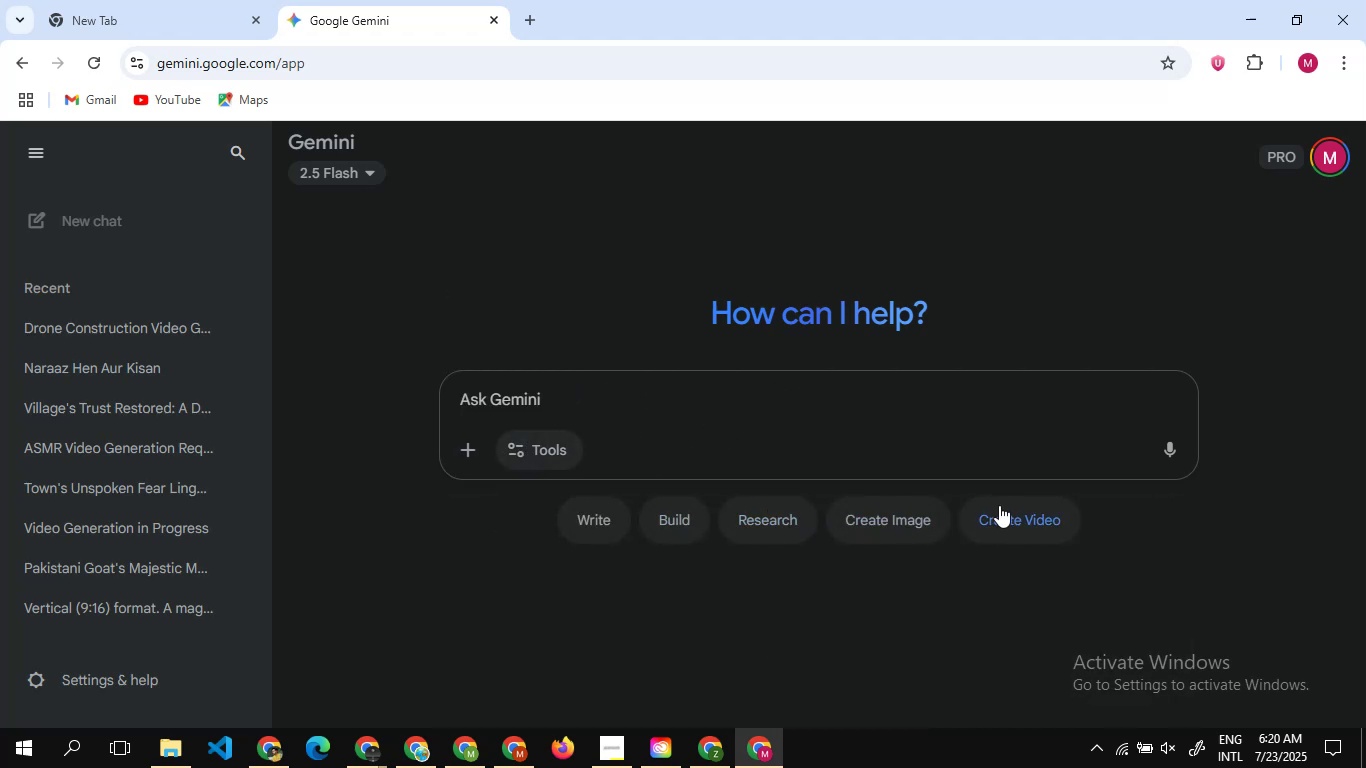 
left_click([1020, 516])
 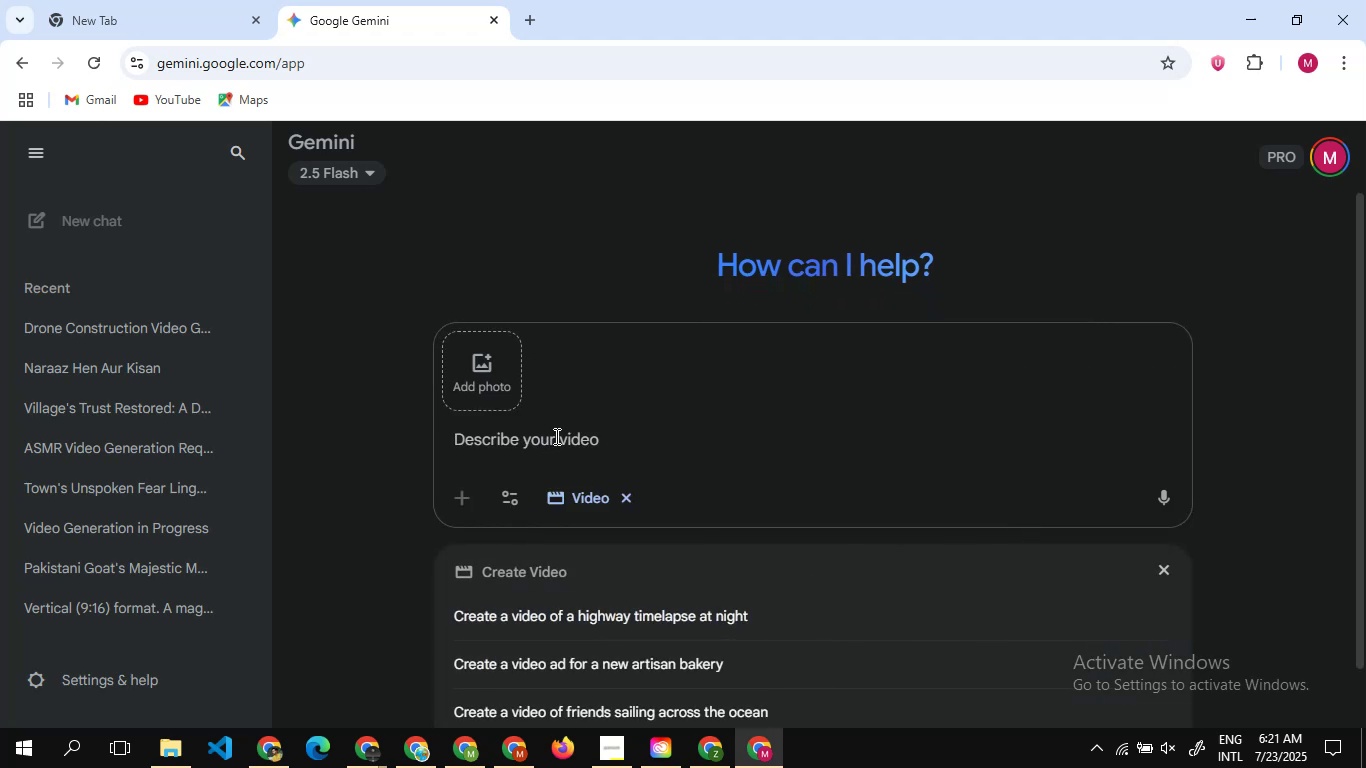 
left_click([559, 440])
 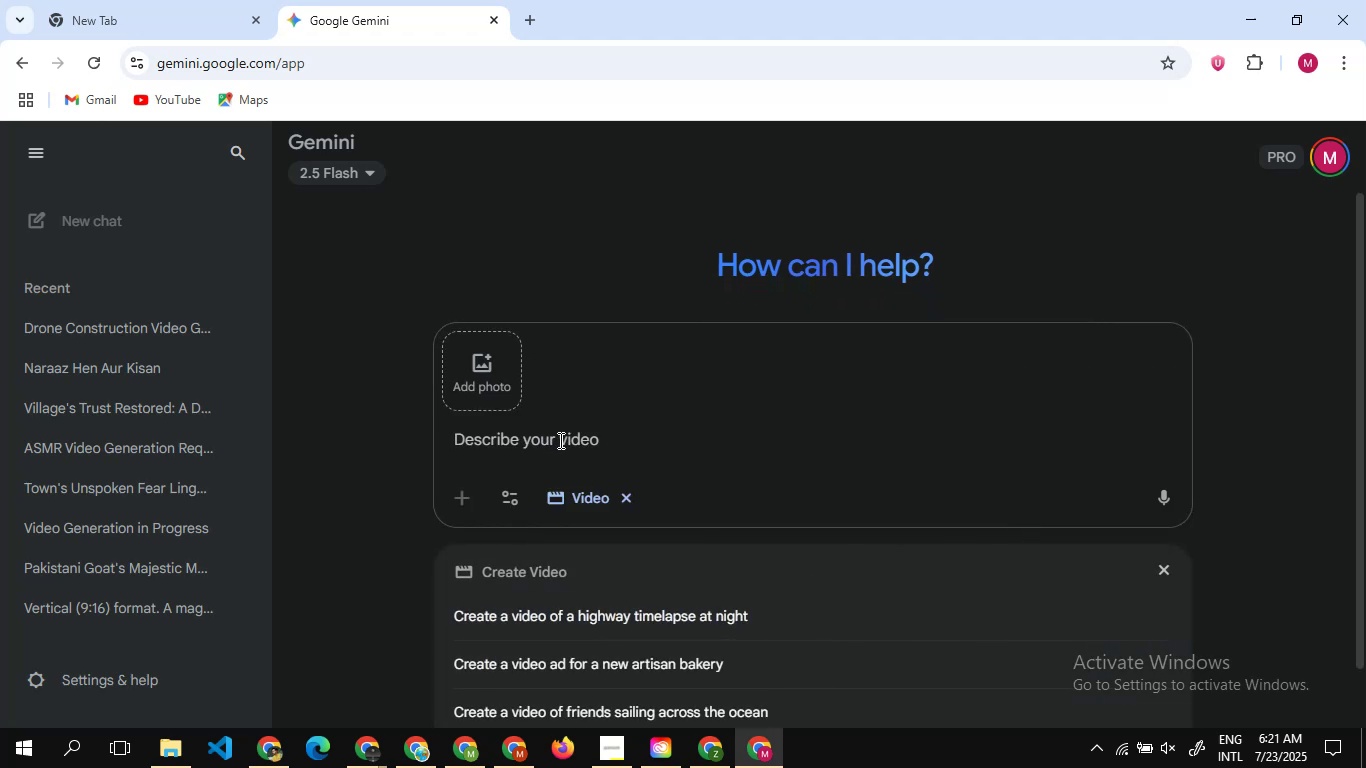 
key(Control+V)
 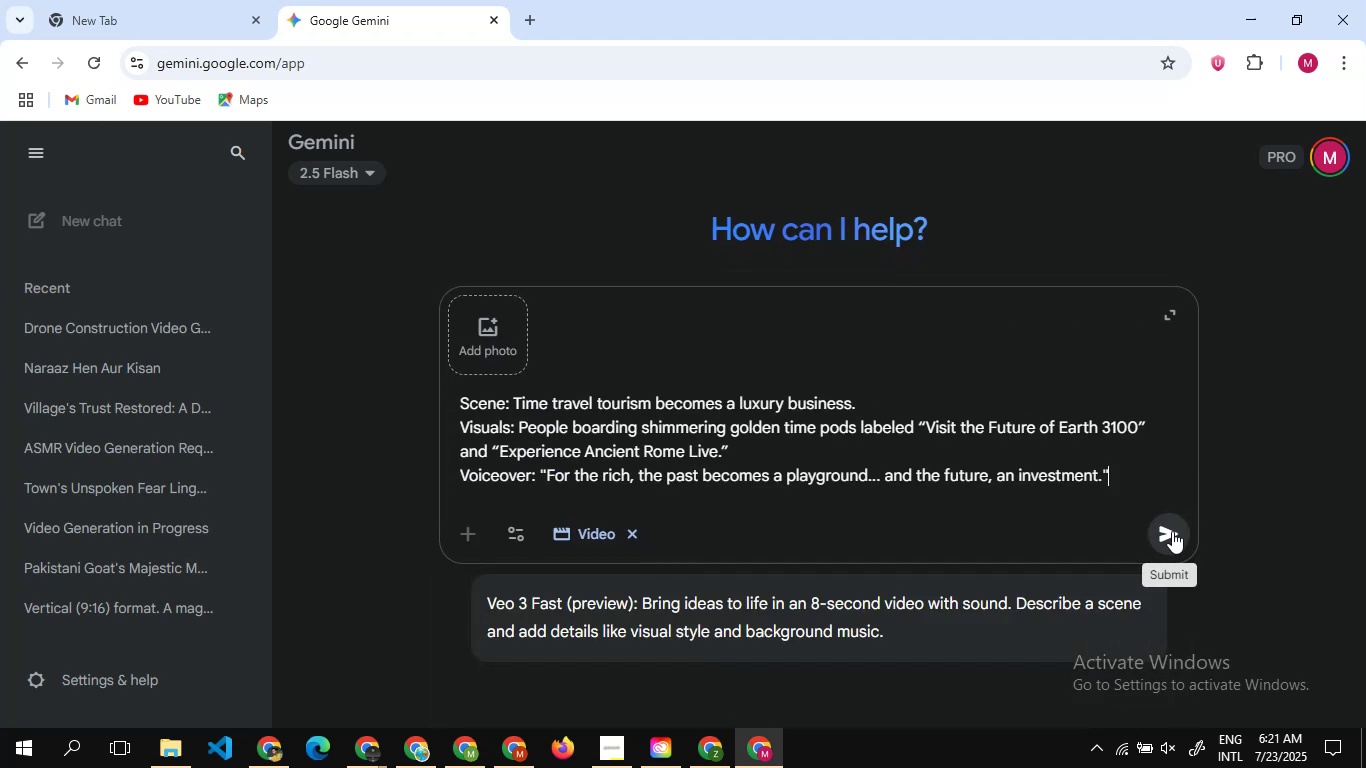 
left_click([1172, 531])
 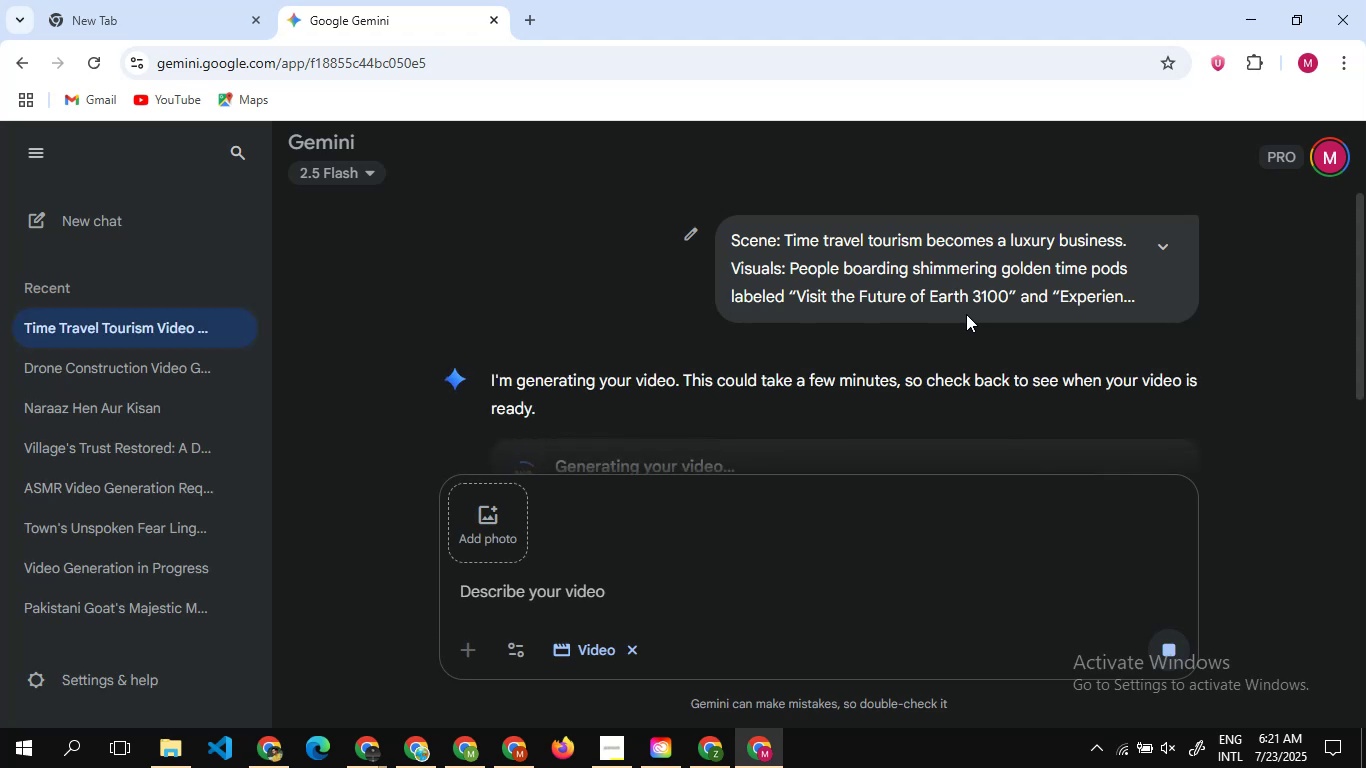 
wait(7.69)
 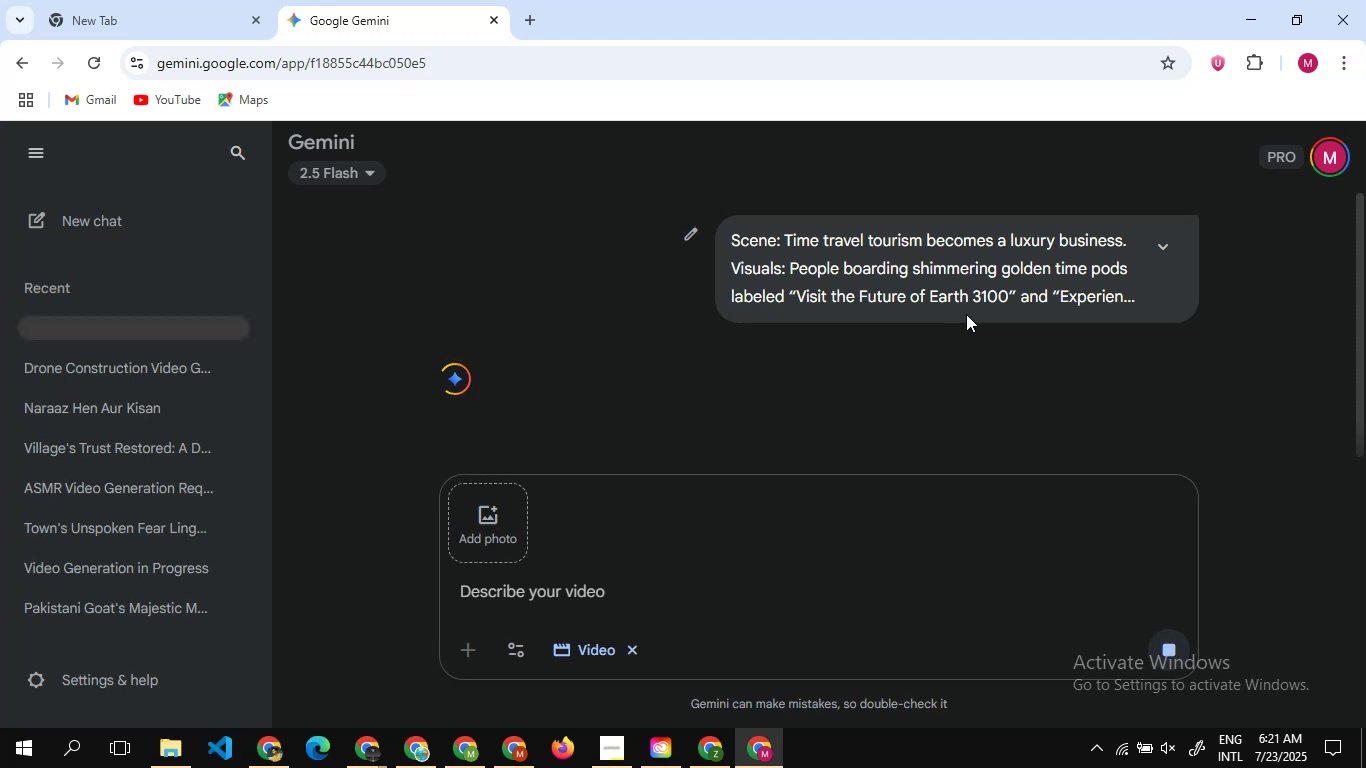 
scroll: coordinate [937, 330], scroll_direction: down, amount: 2.0
 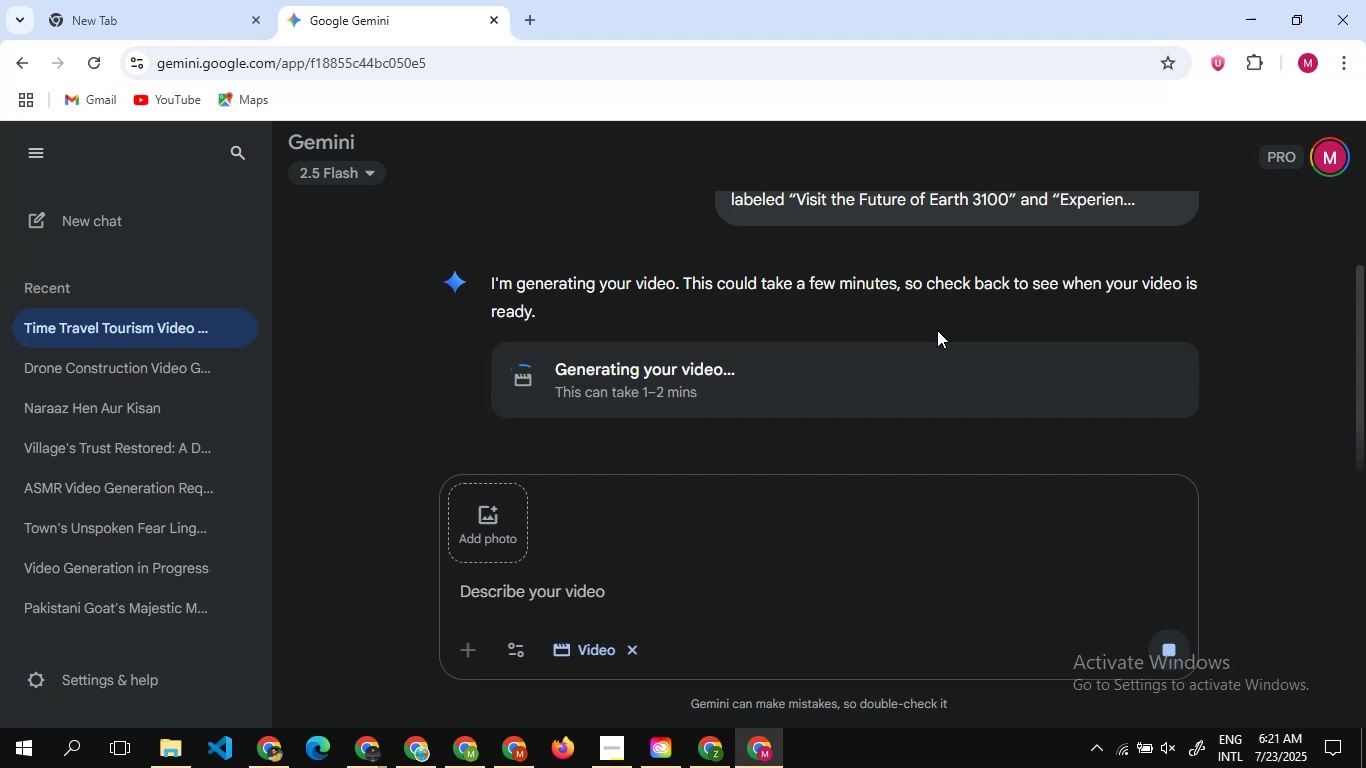 
wait(12.91)
 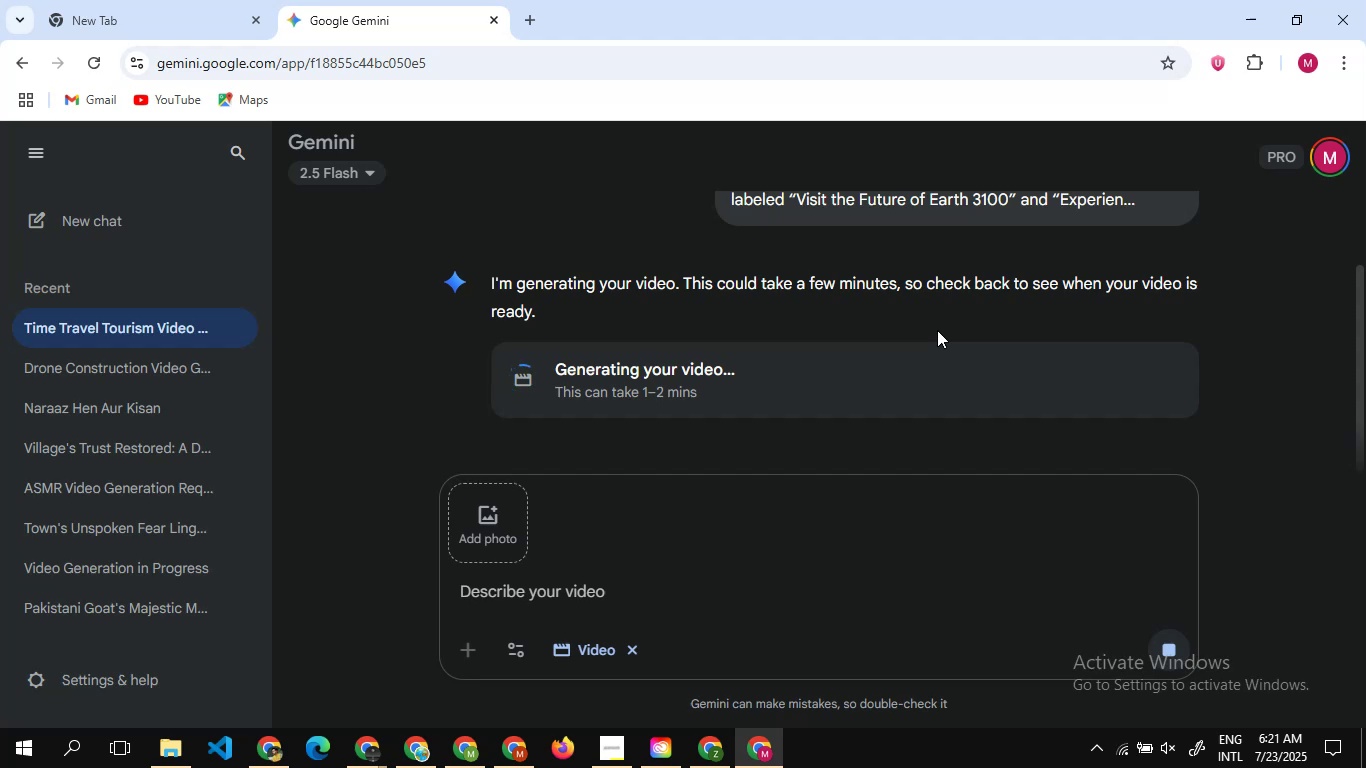 
scroll: coordinate [710, 268], scroll_direction: up, amount: 6.0
 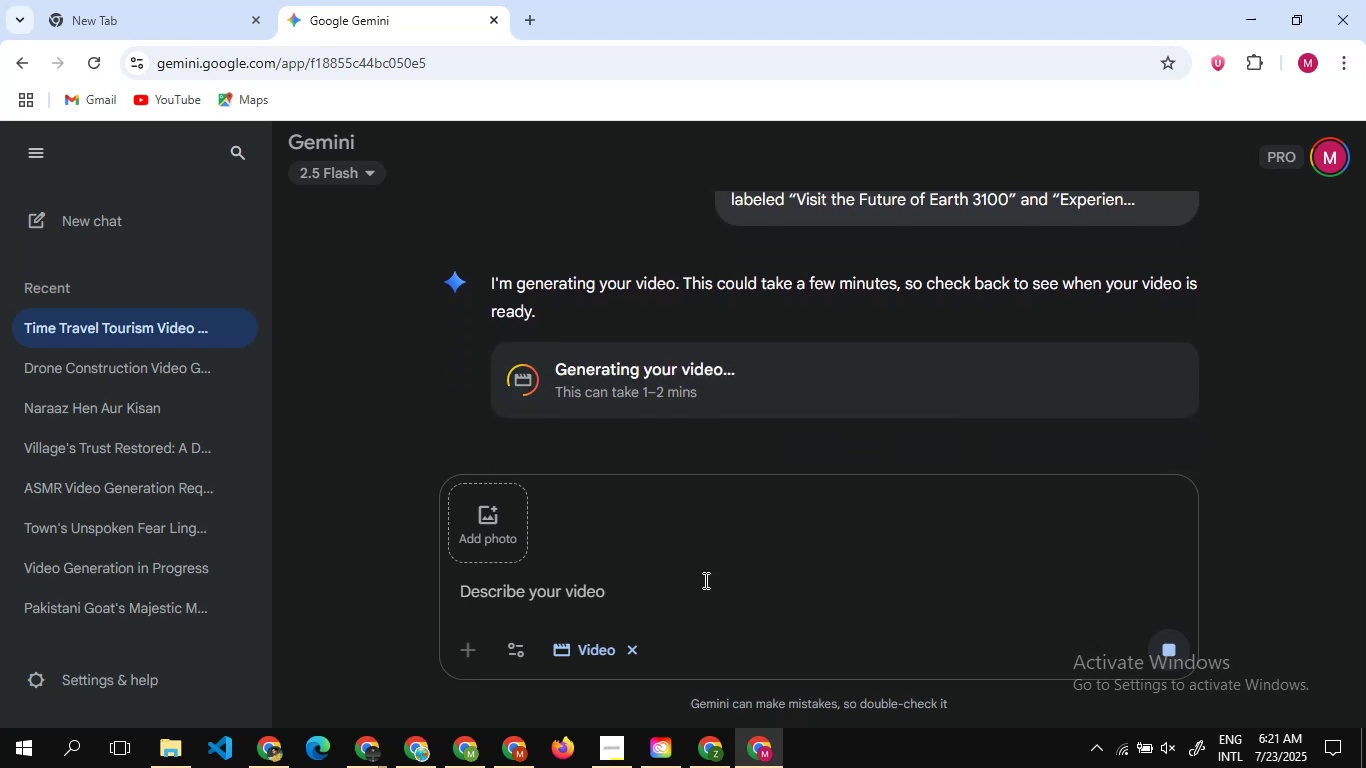 
mouse_move([719, 764])
 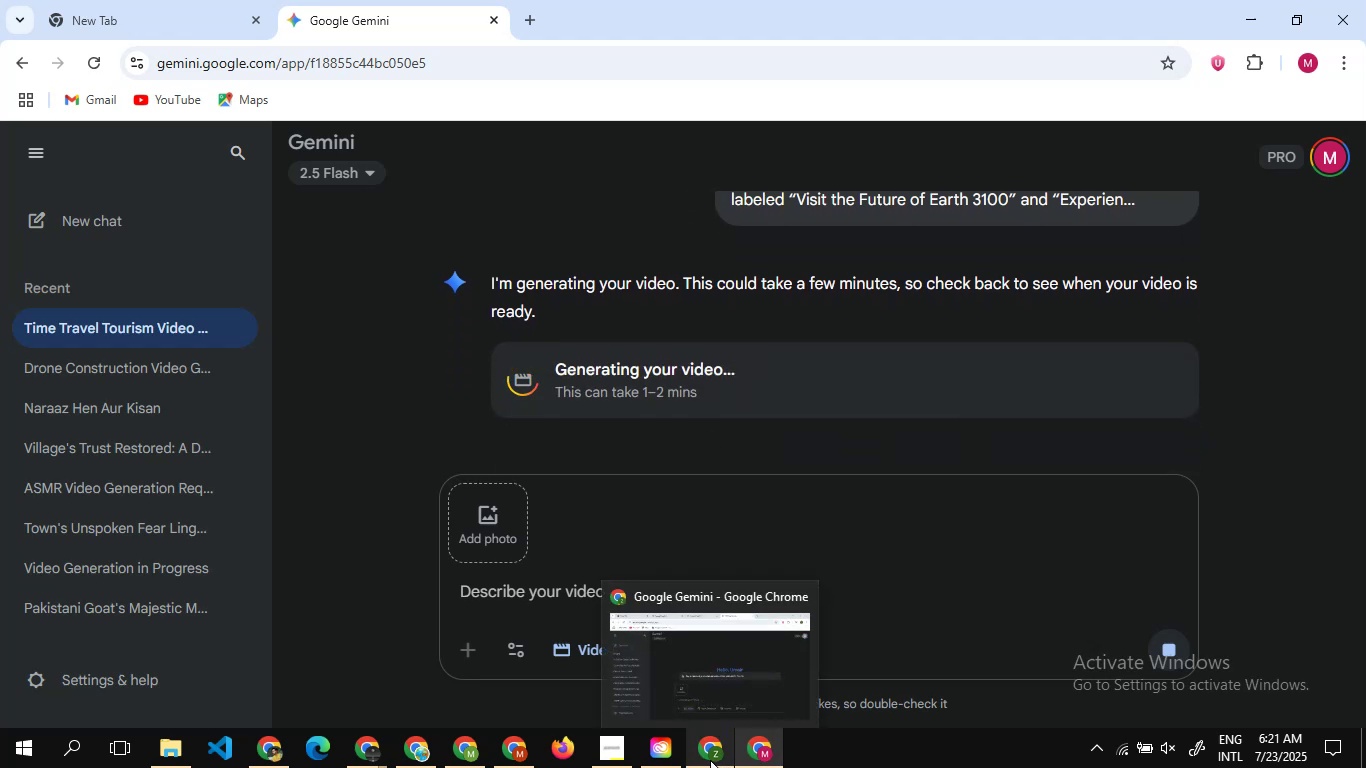 
left_click([710, 760])
 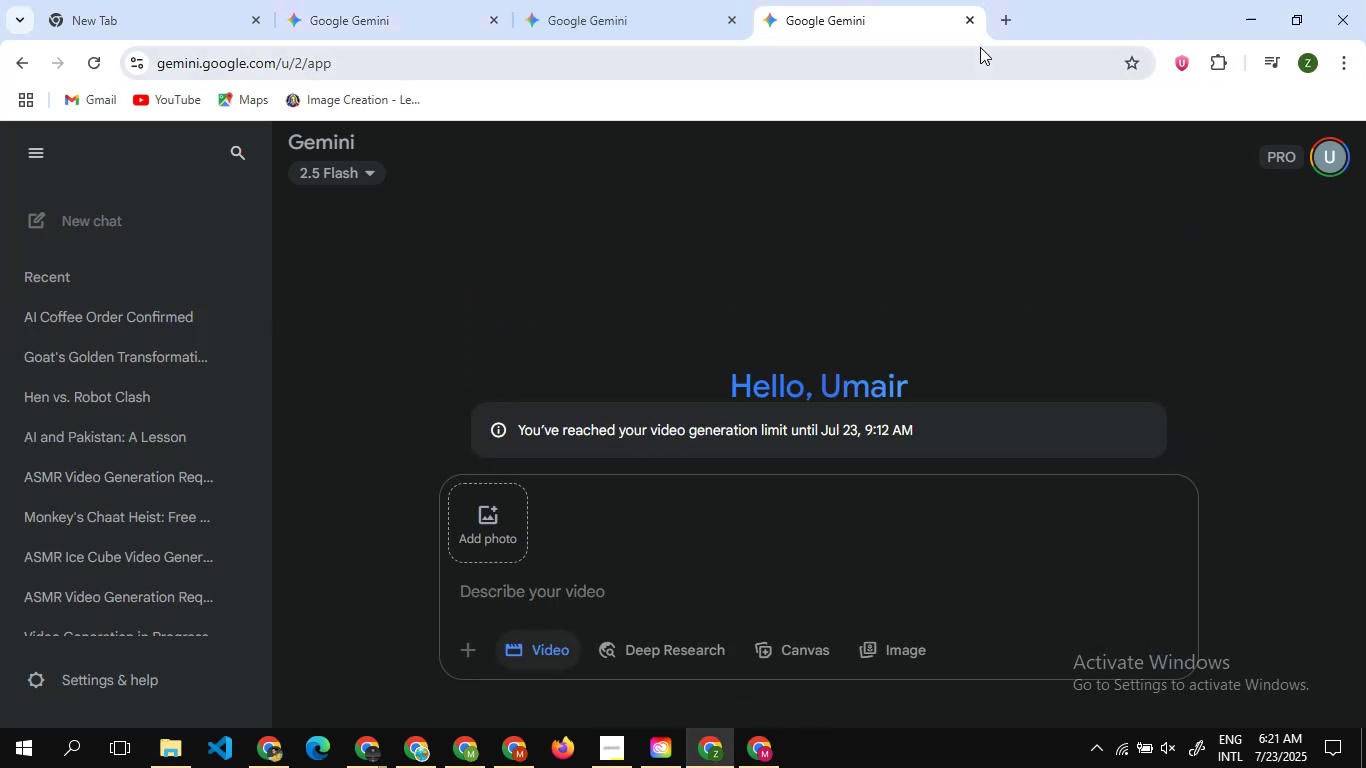 
left_click([969, 16])
 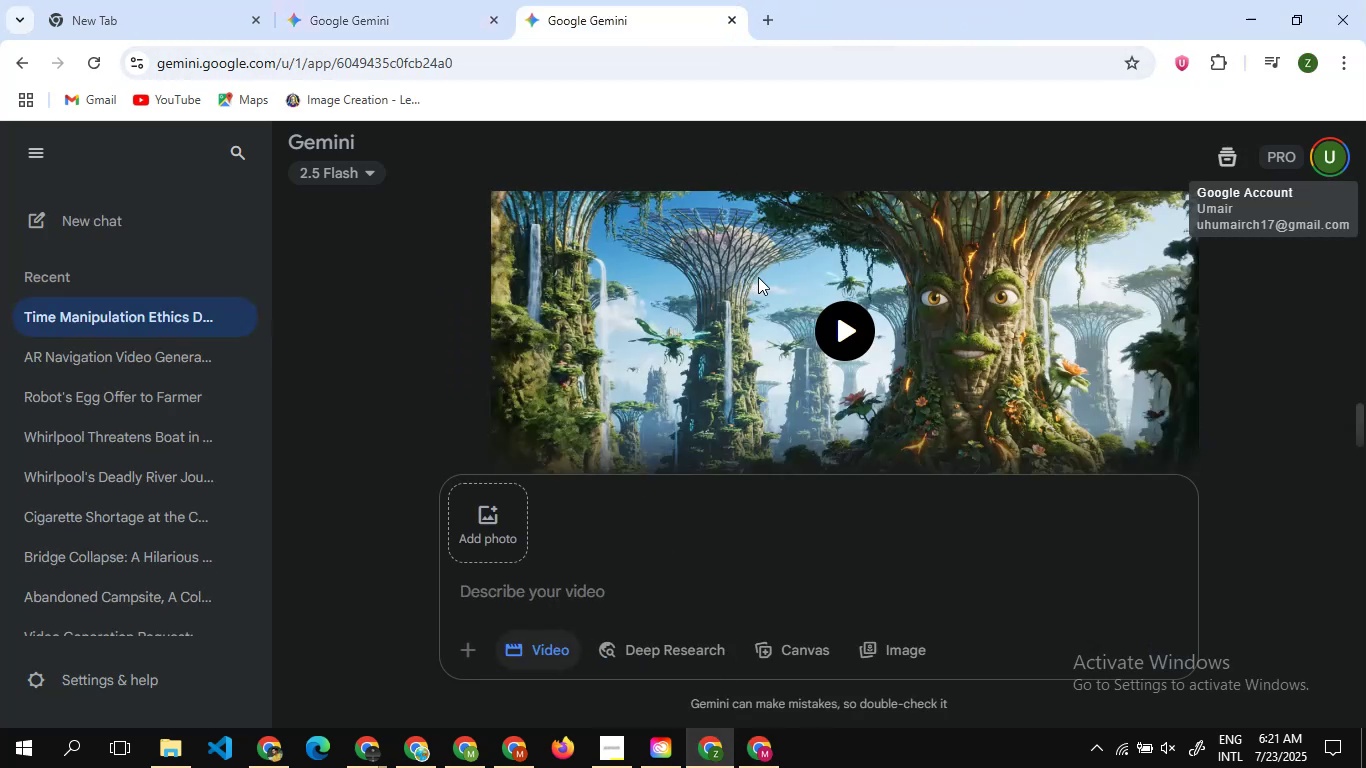 
scroll: coordinate [758, 277], scroll_direction: none, amount: 0.0
 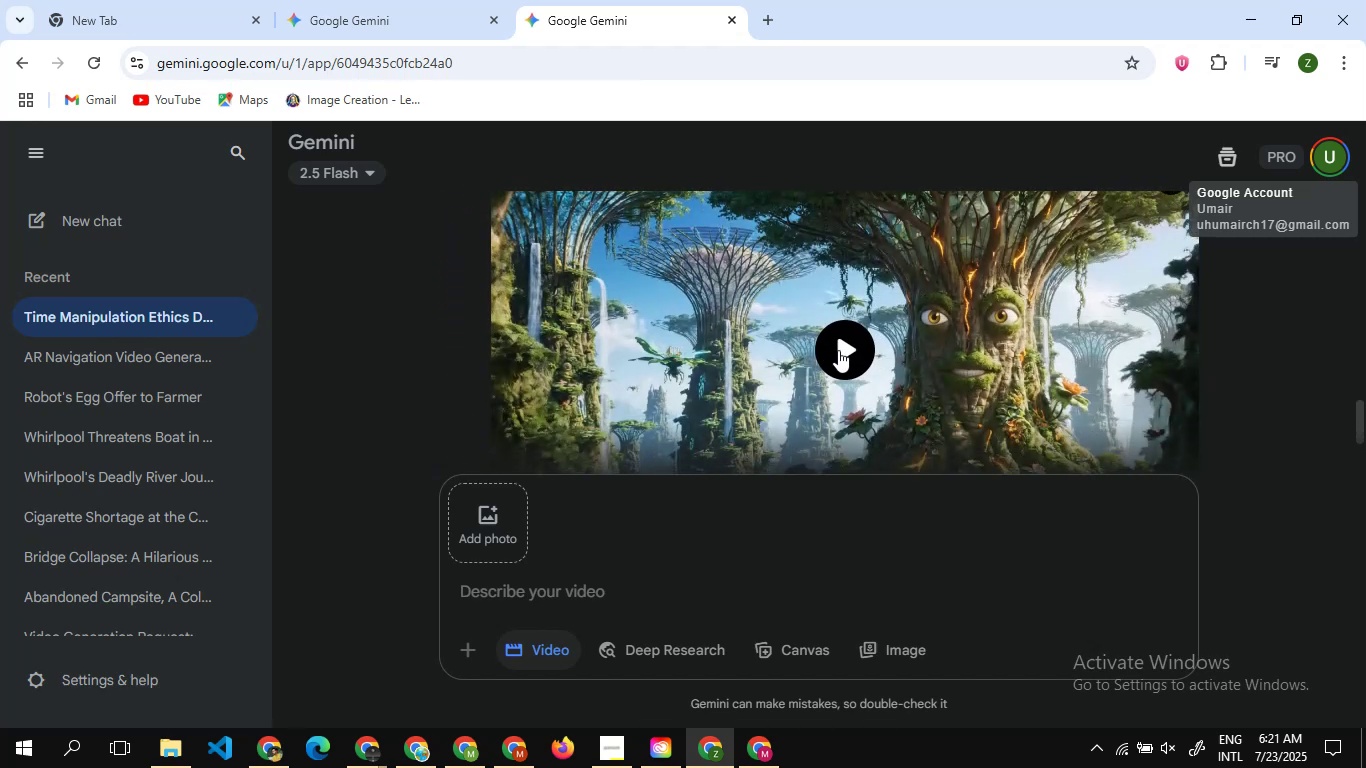 
left_click([838, 350])
 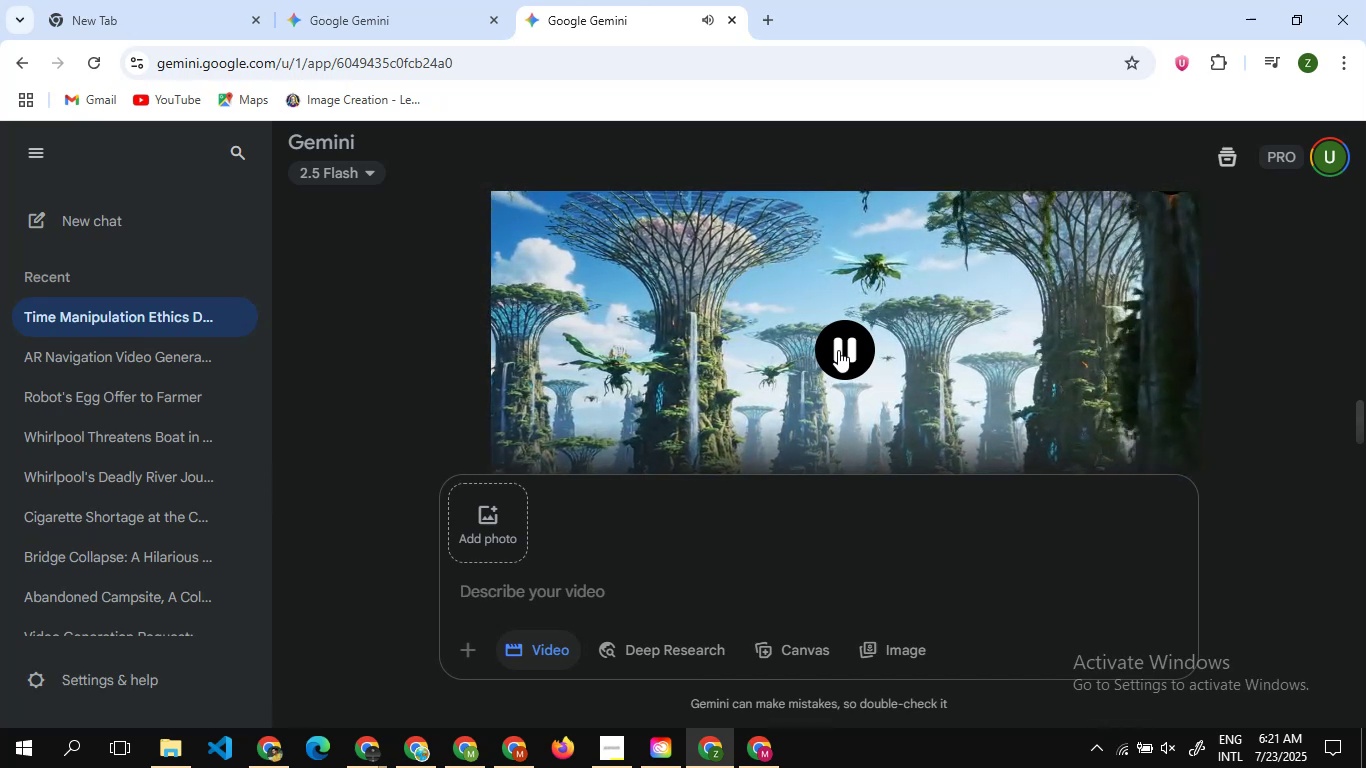 
wait(13.39)
 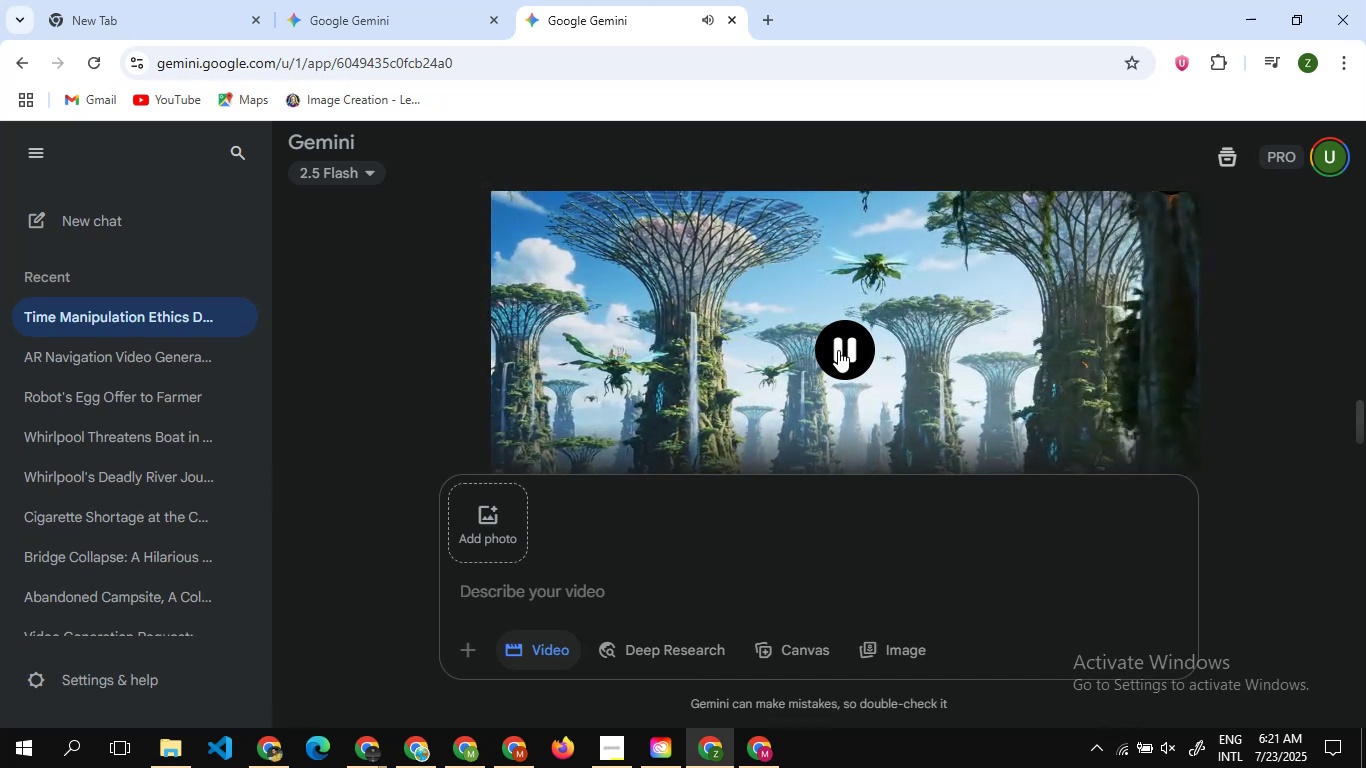 
left_click([842, 360])
 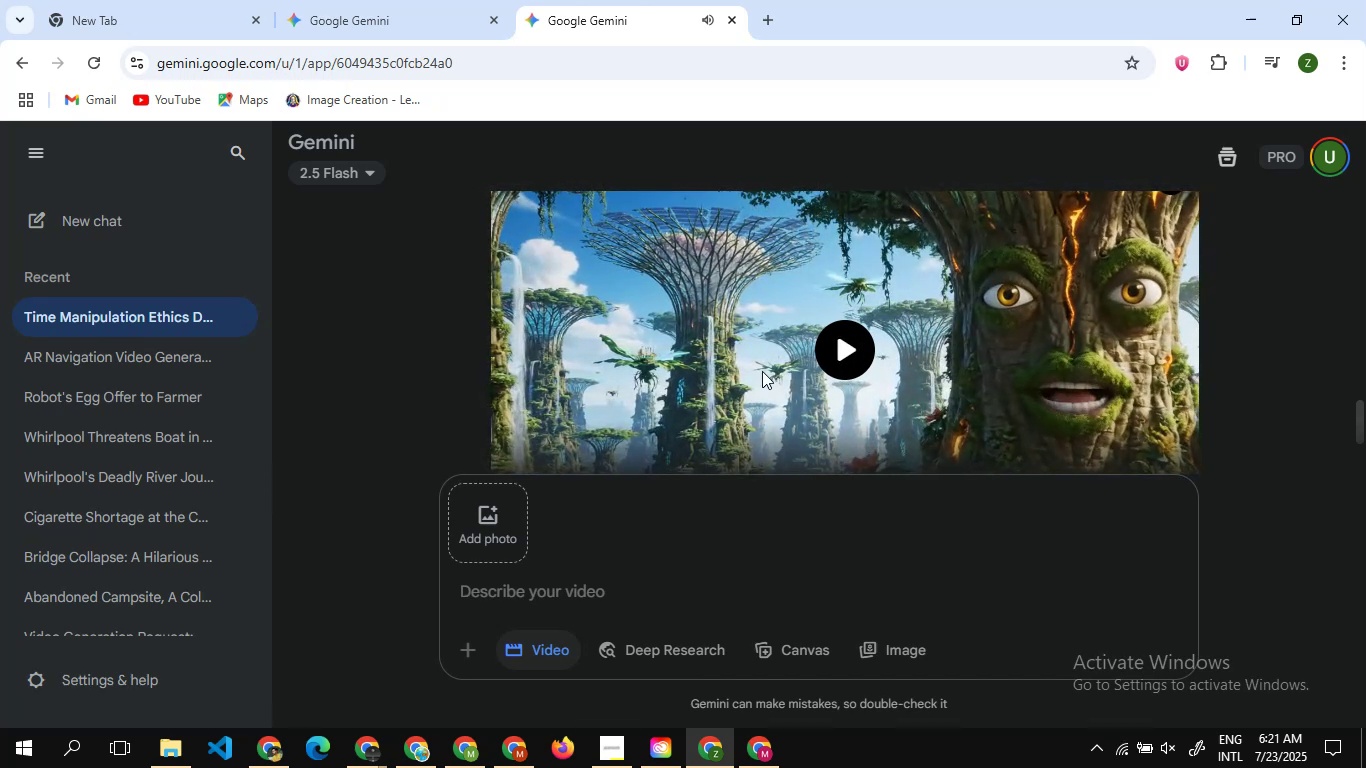 
scroll: coordinate [762, 371], scroll_direction: down, amount: 7.0
 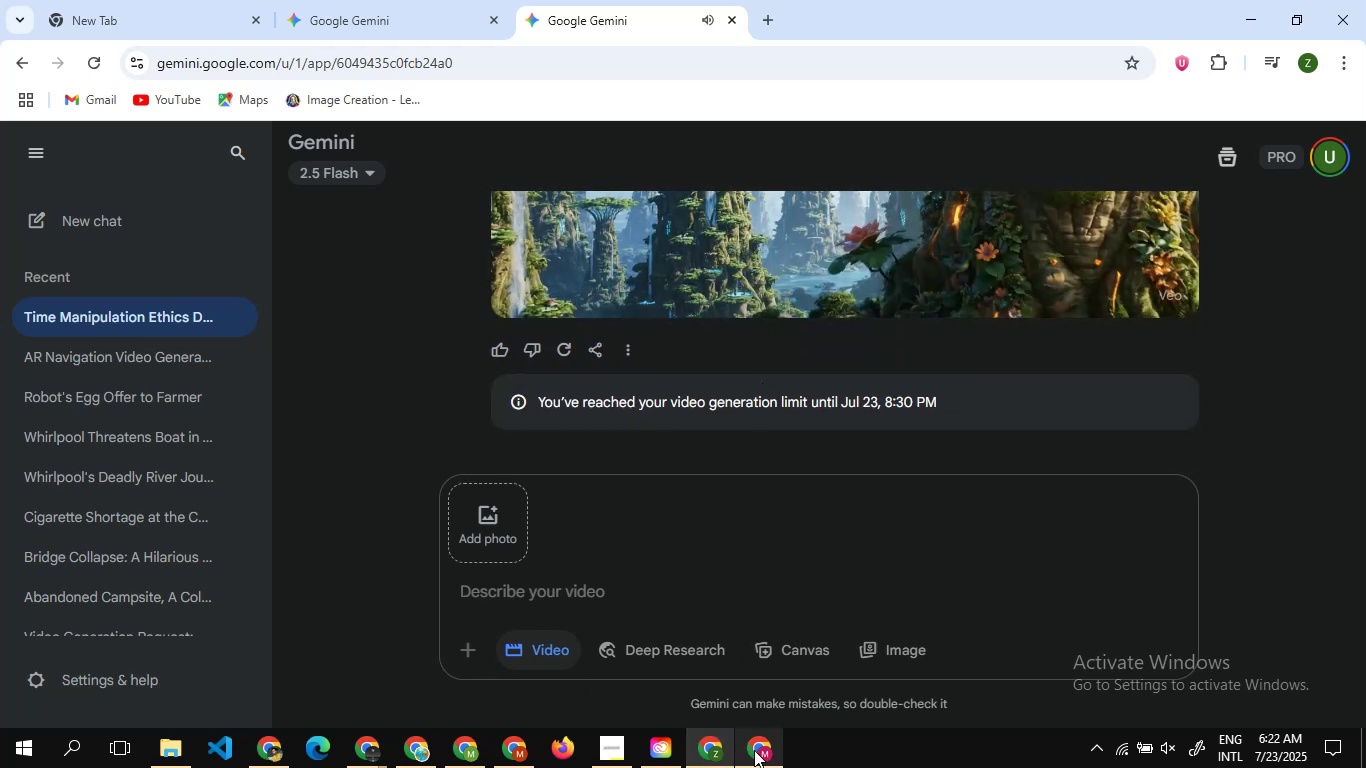 
left_click([754, 750])
 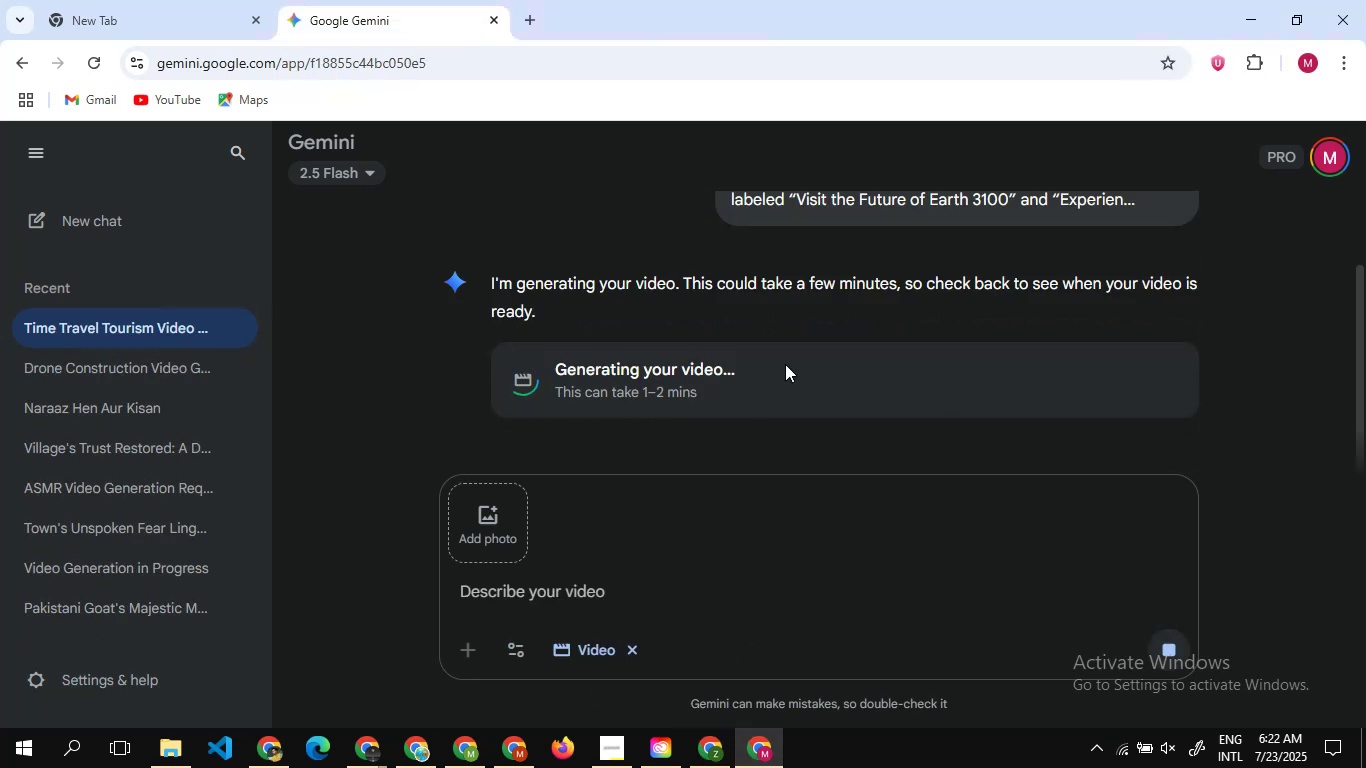 
scroll: coordinate [785, 364], scroll_direction: up, amount: 4.0
 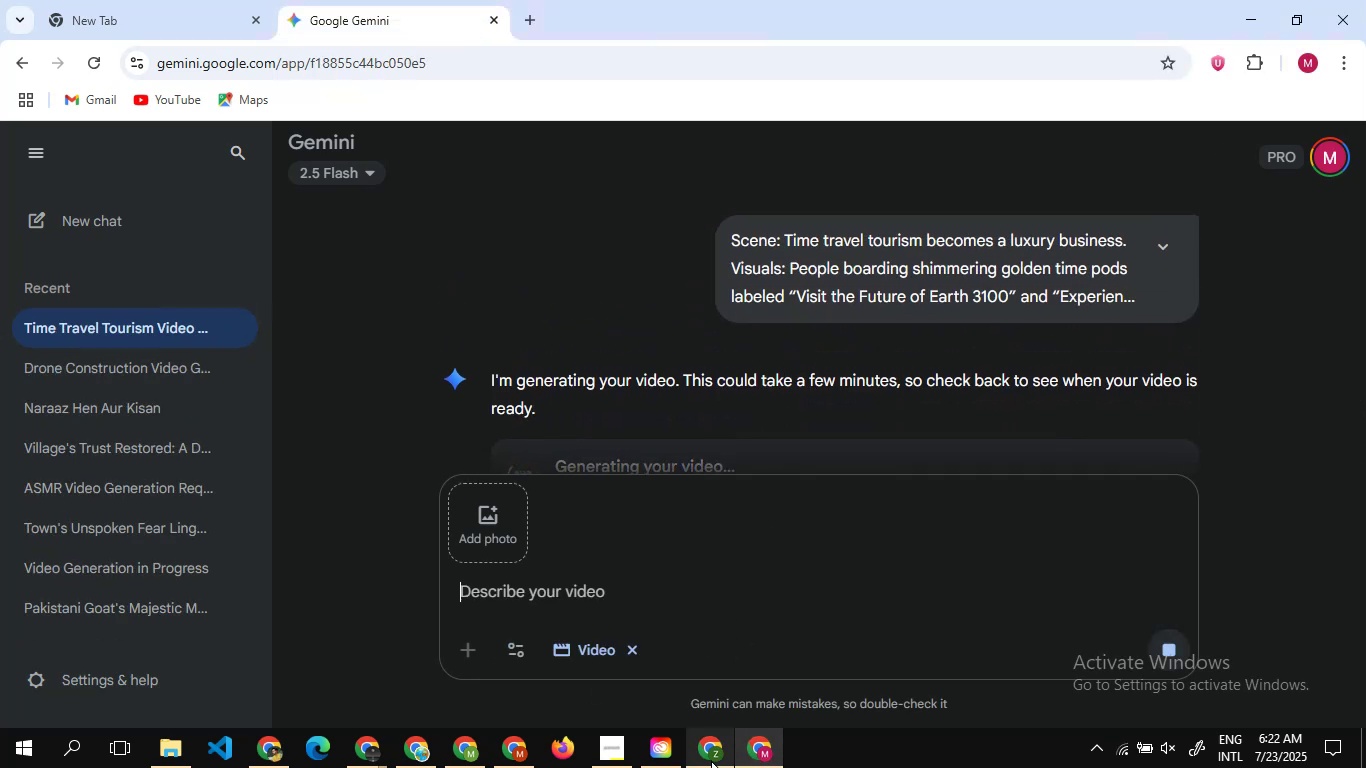 
left_click([711, 761])
 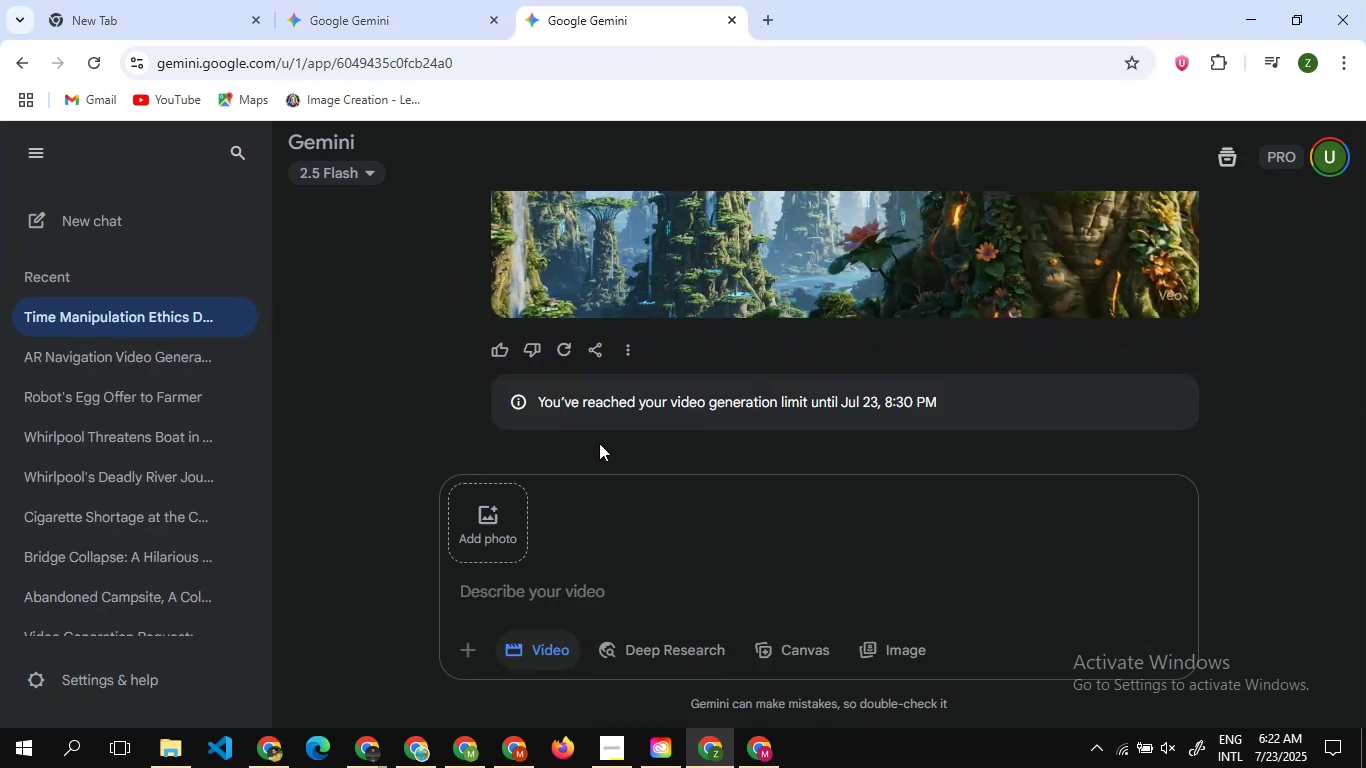 
scroll: coordinate [690, 270], scroll_direction: up, amount: 19.0
 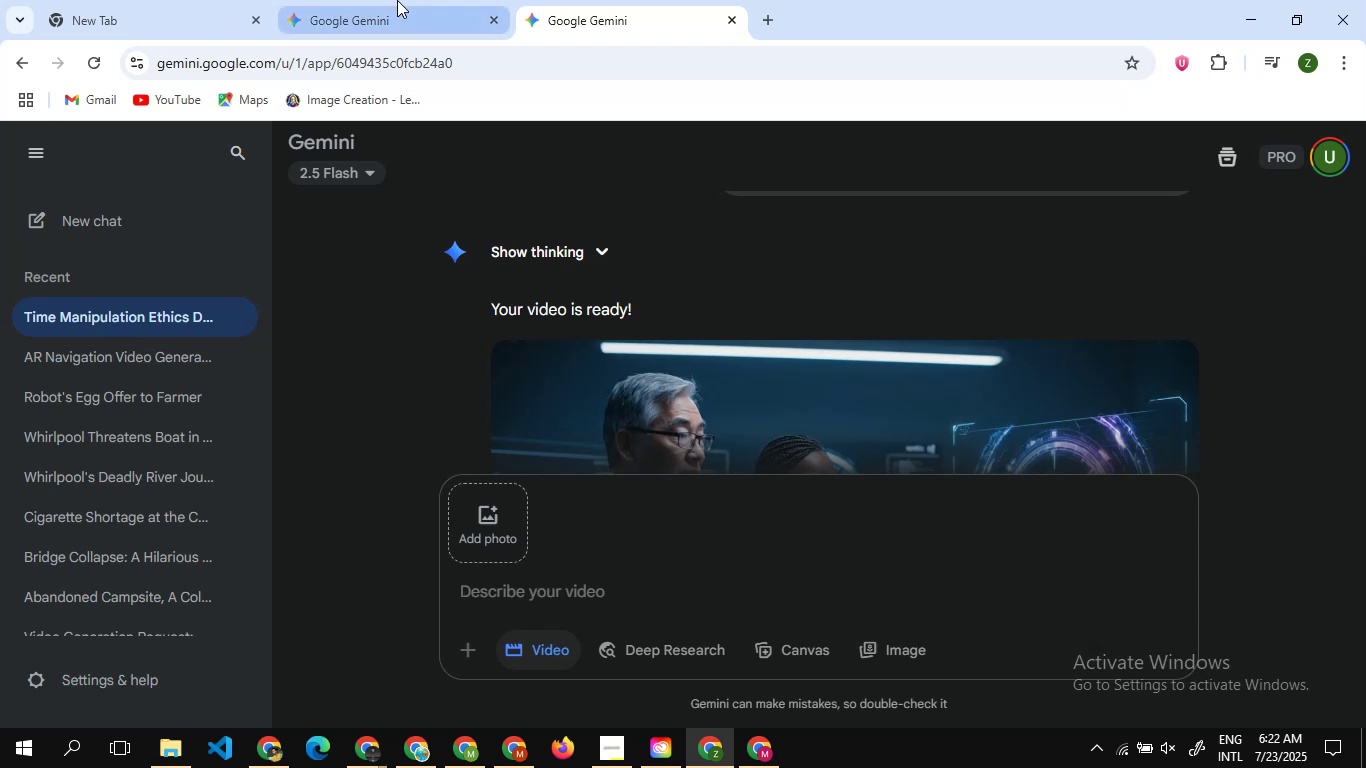 
left_click([397, 0])
 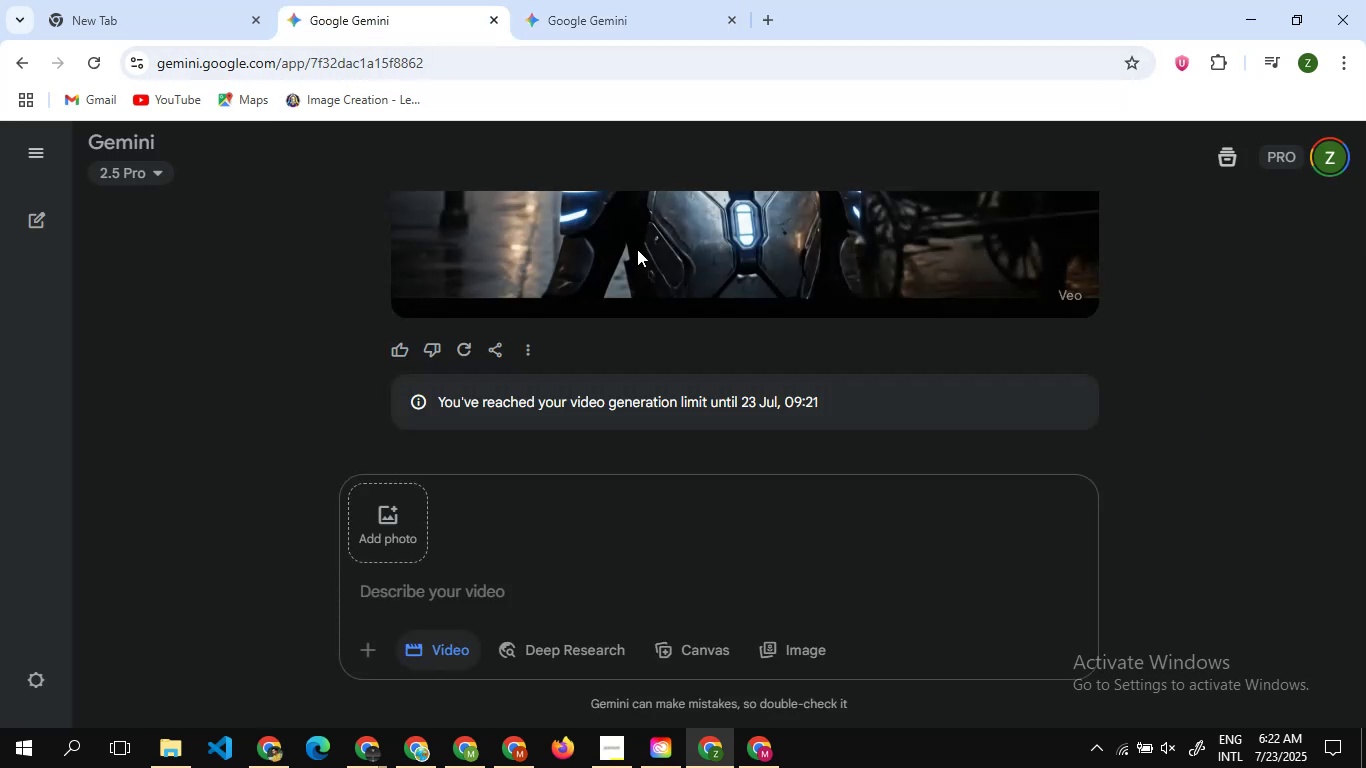 
scroll: coordinate [637, 249], scroll_direction: up, amount: 6.0
 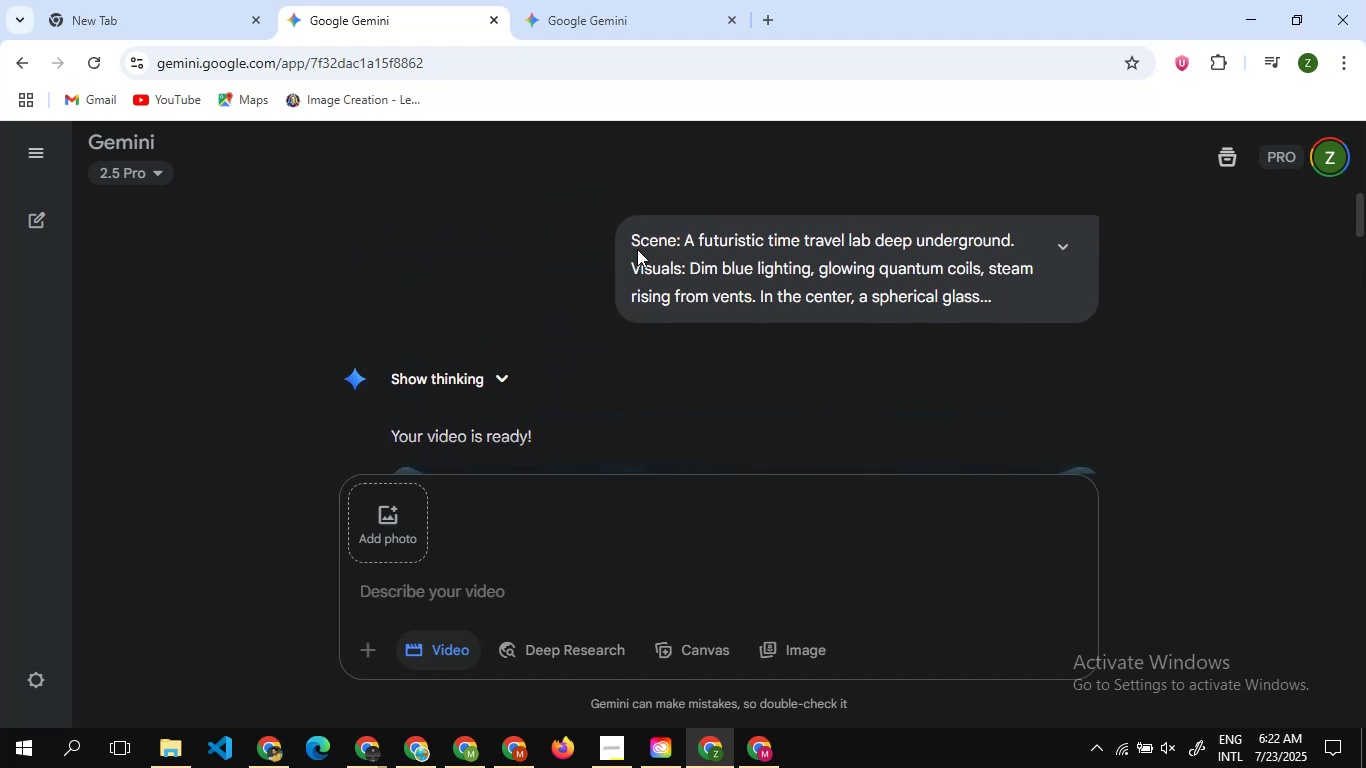 
scroll: coordinate [637, 249], scroll_direction: none, amount: 0.0
 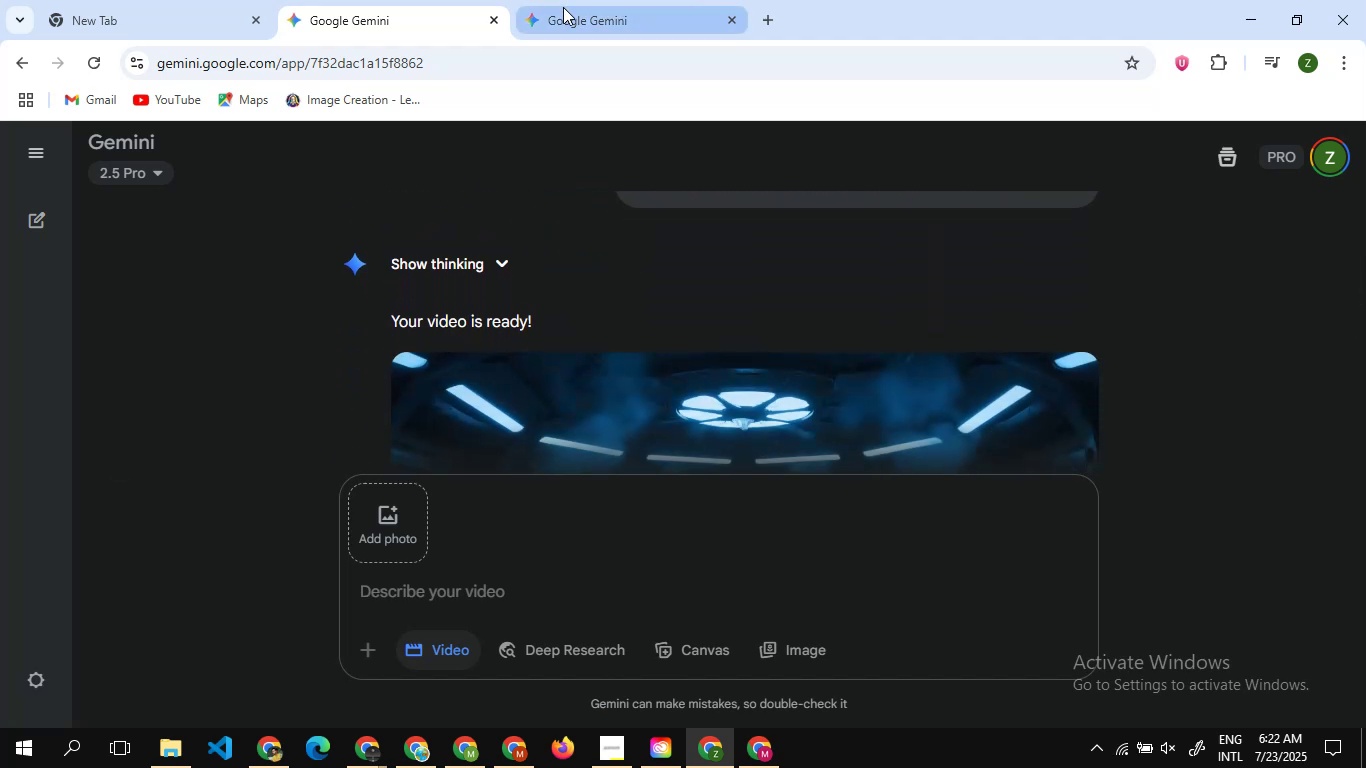 
left_click([563, 7])
 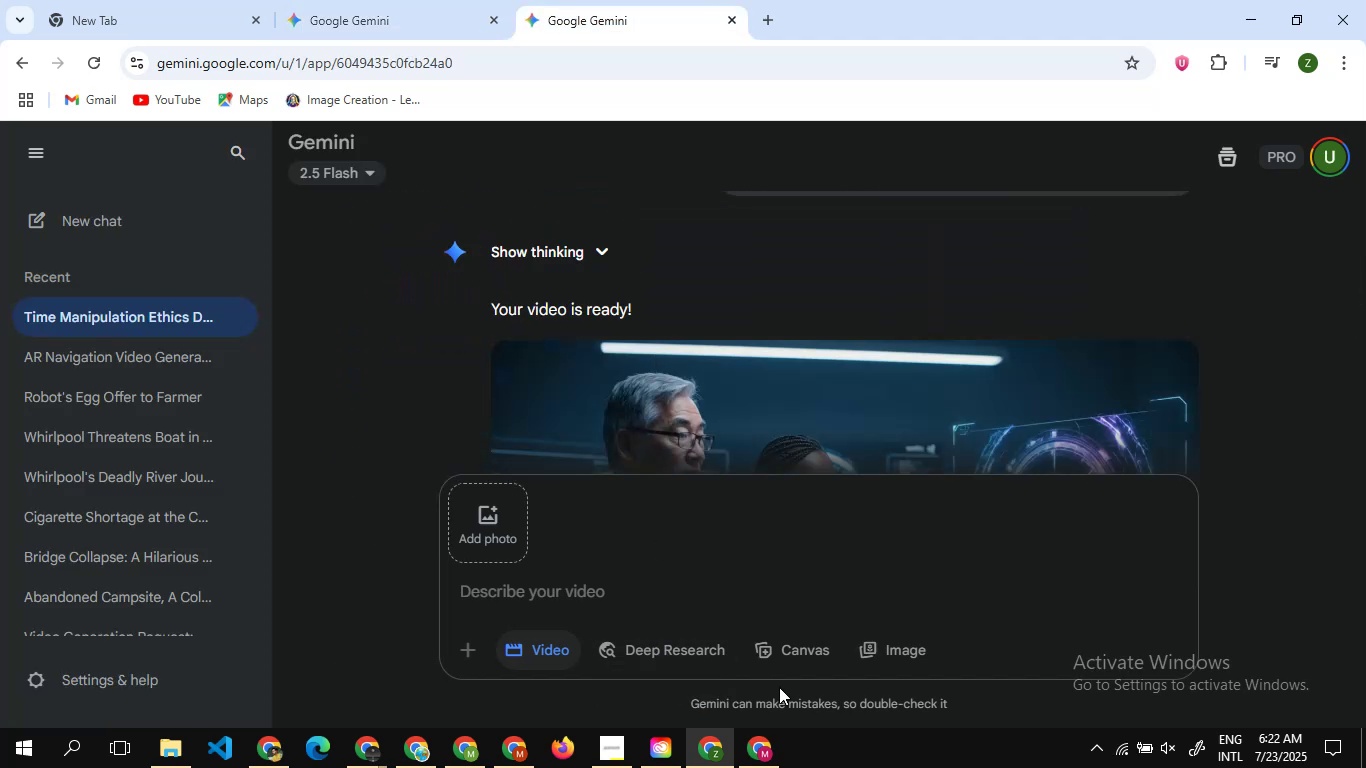 
left_click([762, 748])
 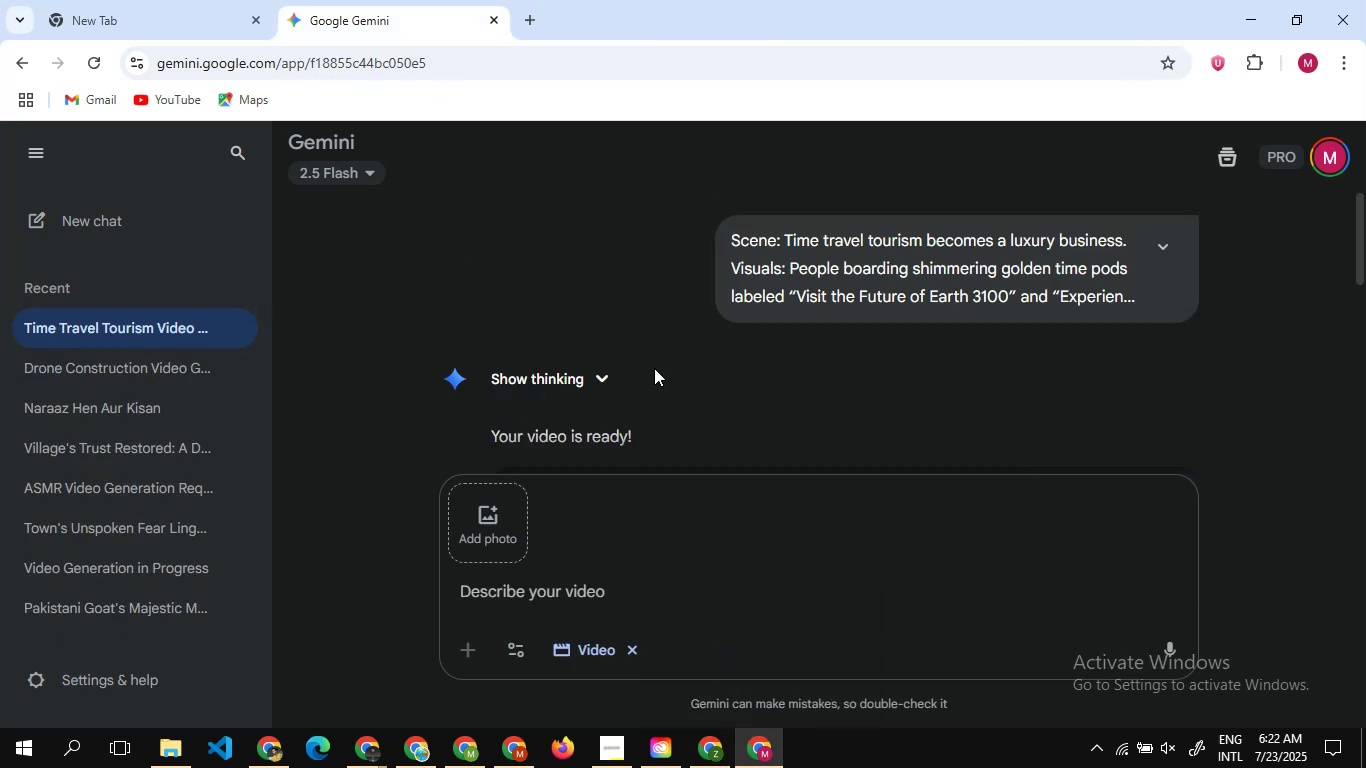 
scroll: coordinate [654, 368], scroll_direction: down, amount: 4.0
 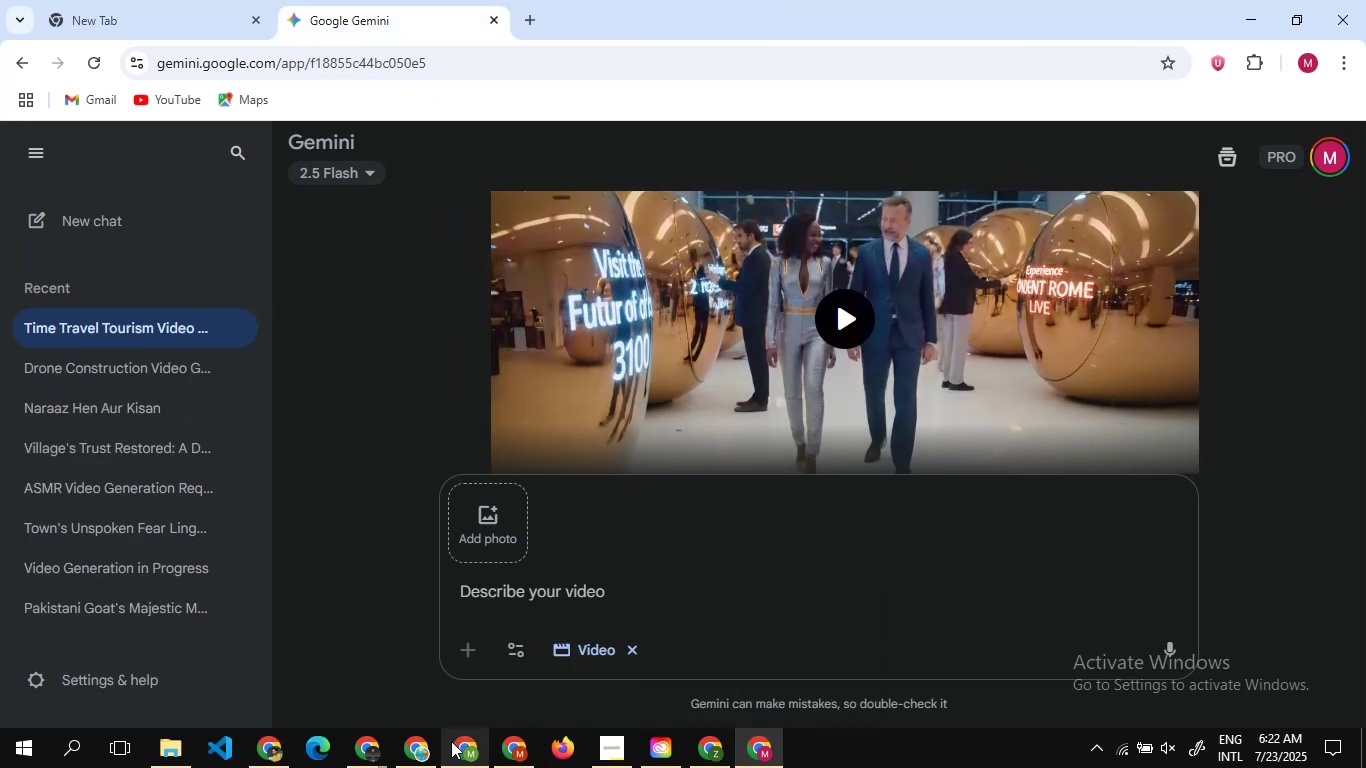 
left_click([417, 745])
 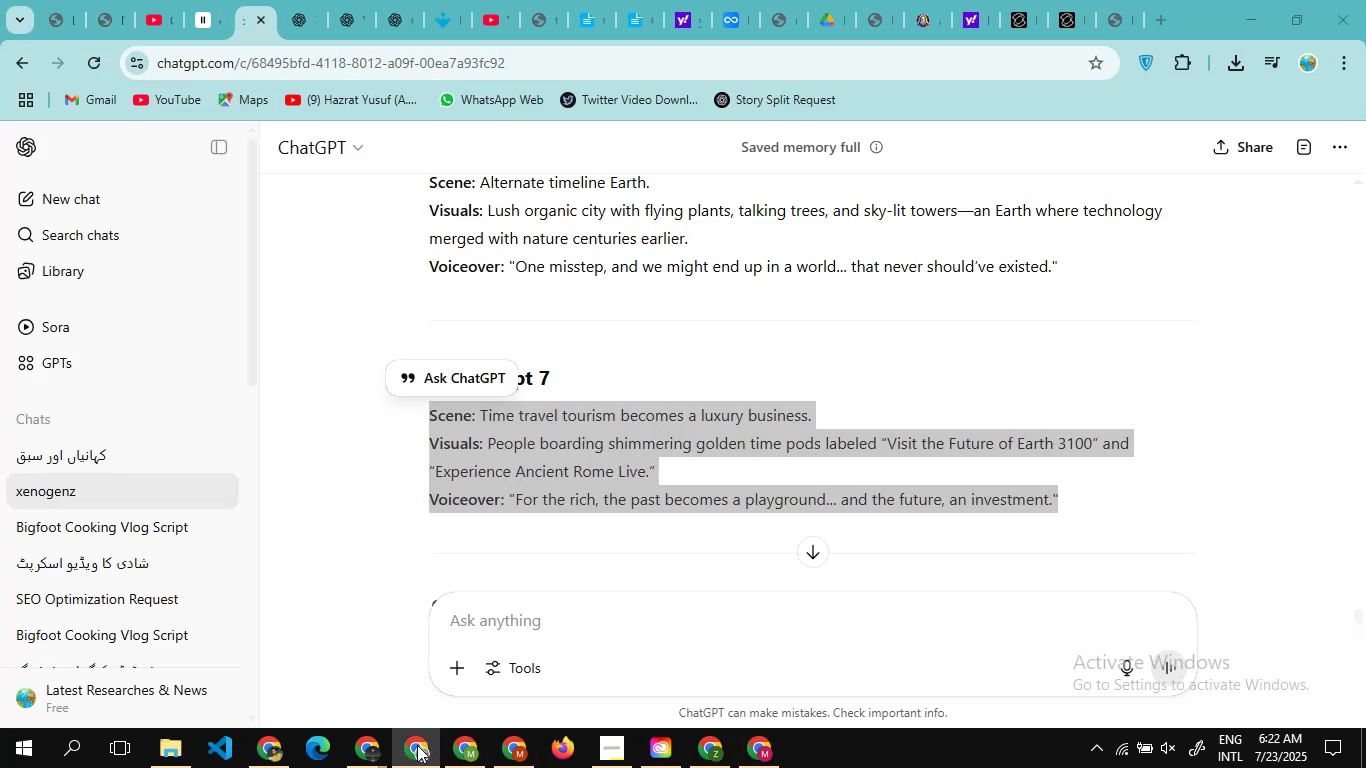 
double_click([417, 745])
 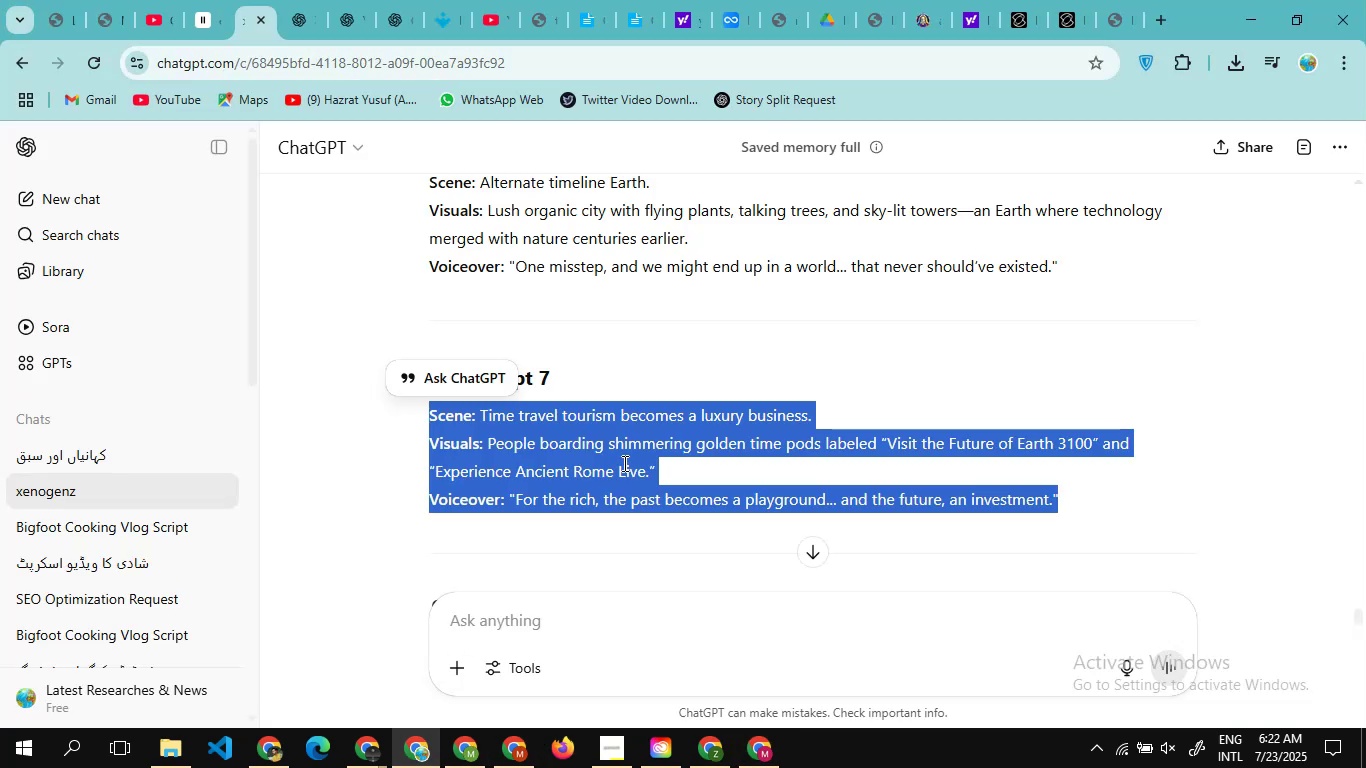 
scroll: coordinate [623, 463], scroll_direction: down, amount: 3.0
 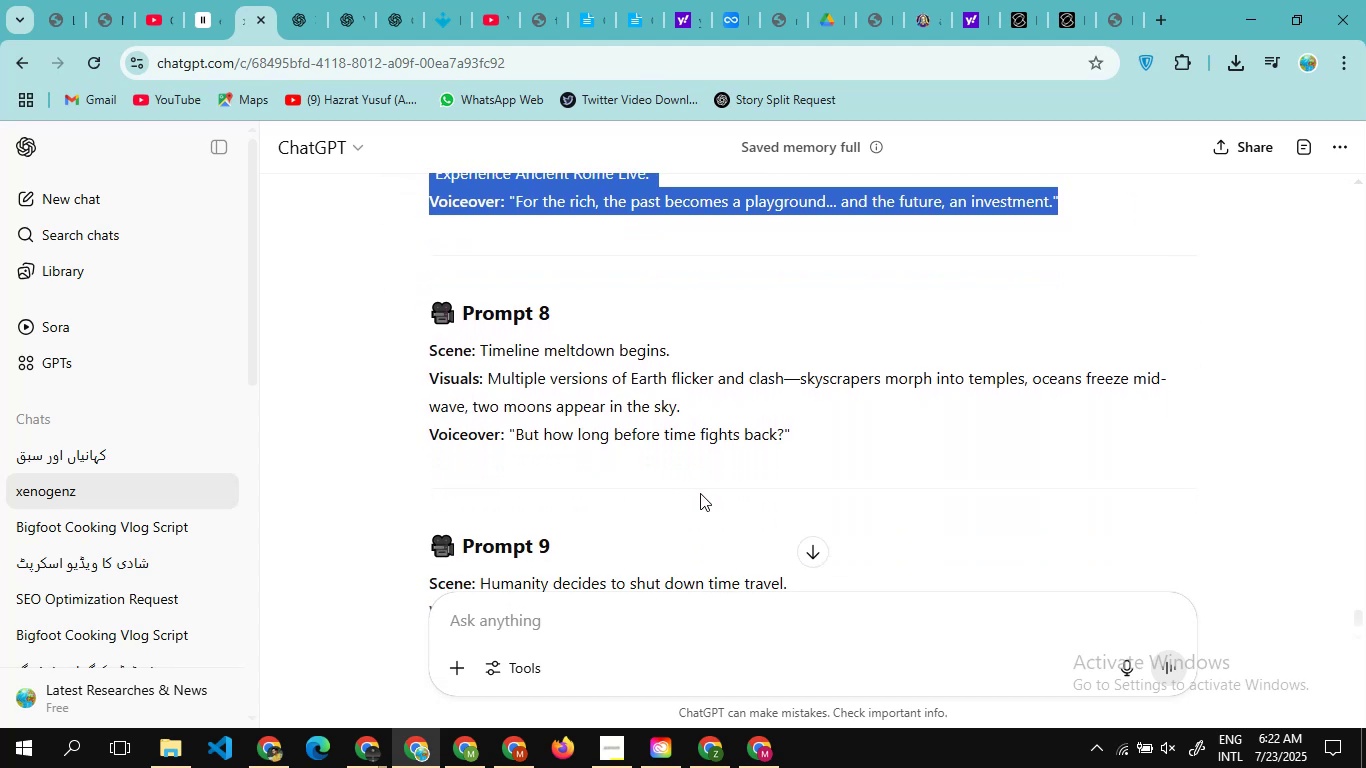 
left_click_drag(start_coordinate=[700, 492], to_coordinate=[408, 357])
 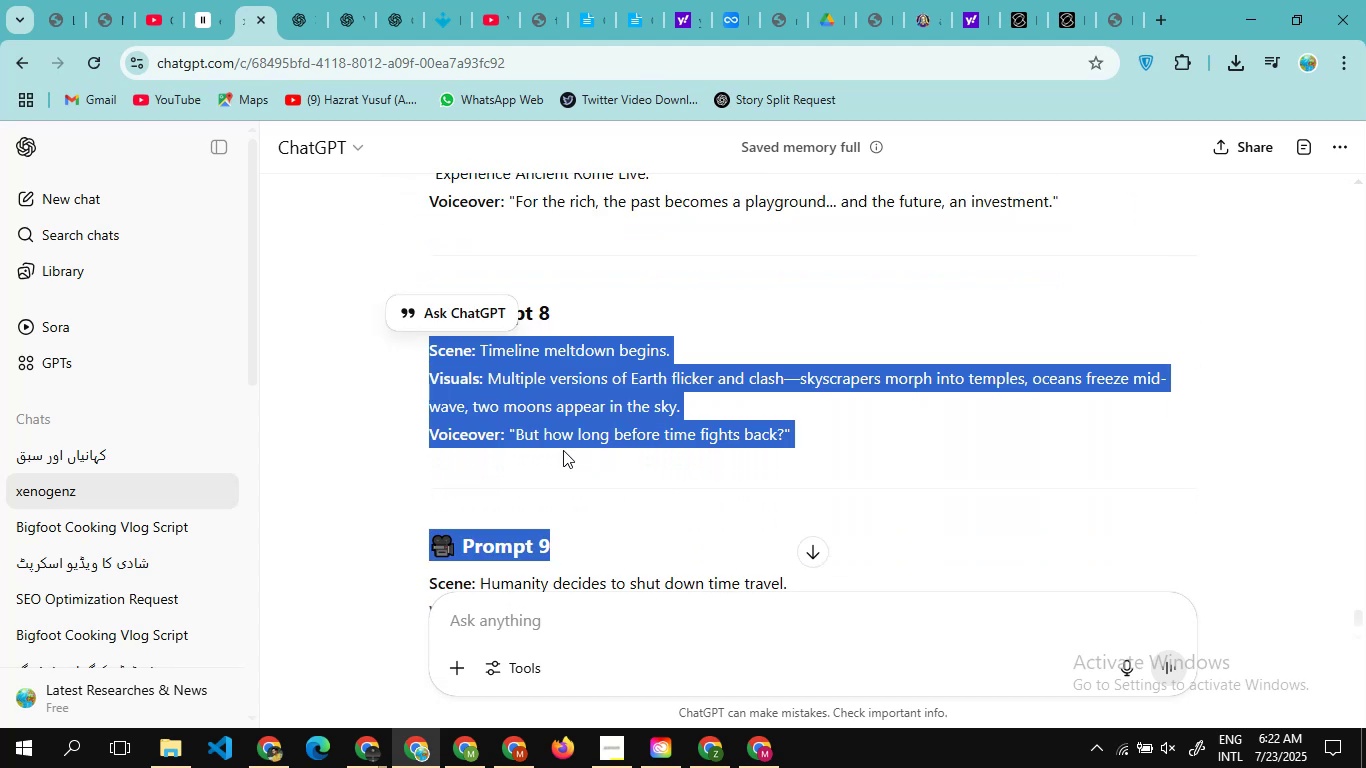 
left_click([563, 450])
 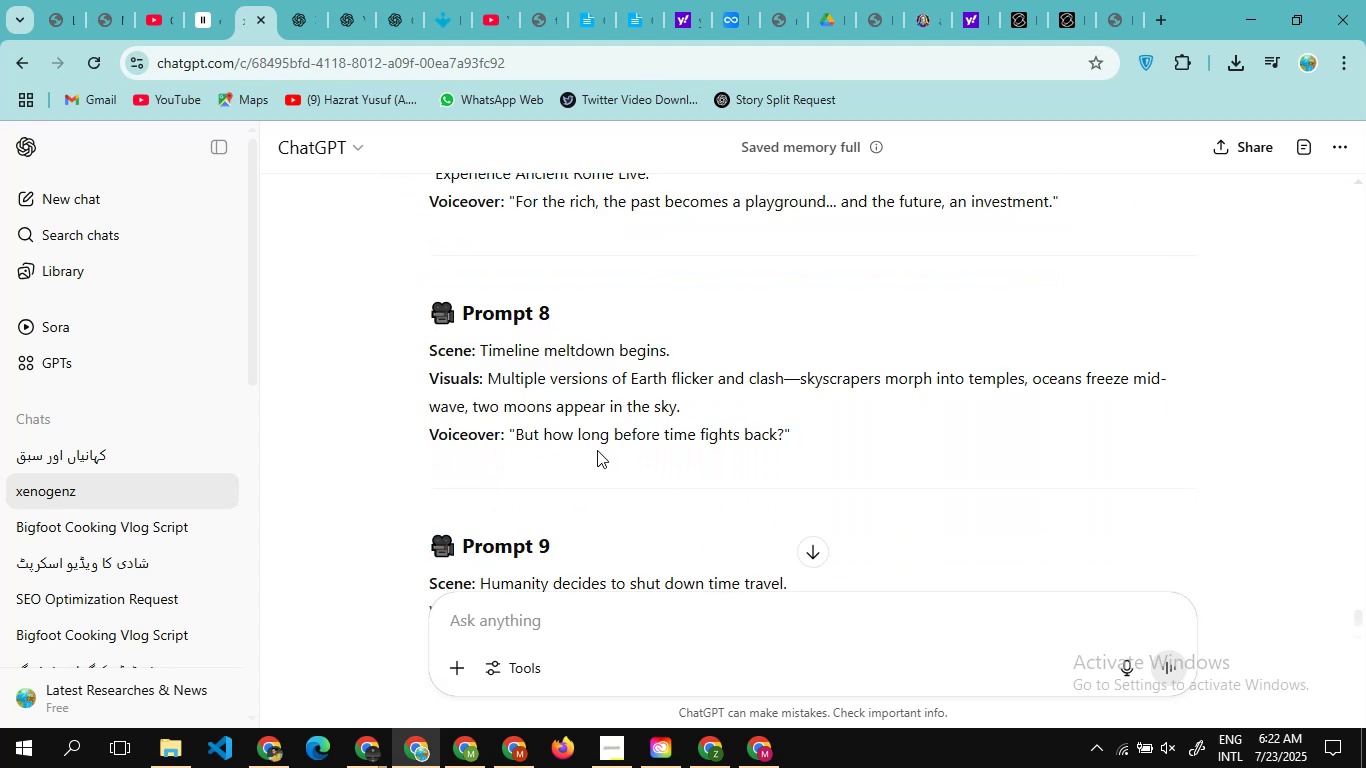 
left_click_drag(start_coordinate=[597, 450], to_coordinate=[383, 343])
 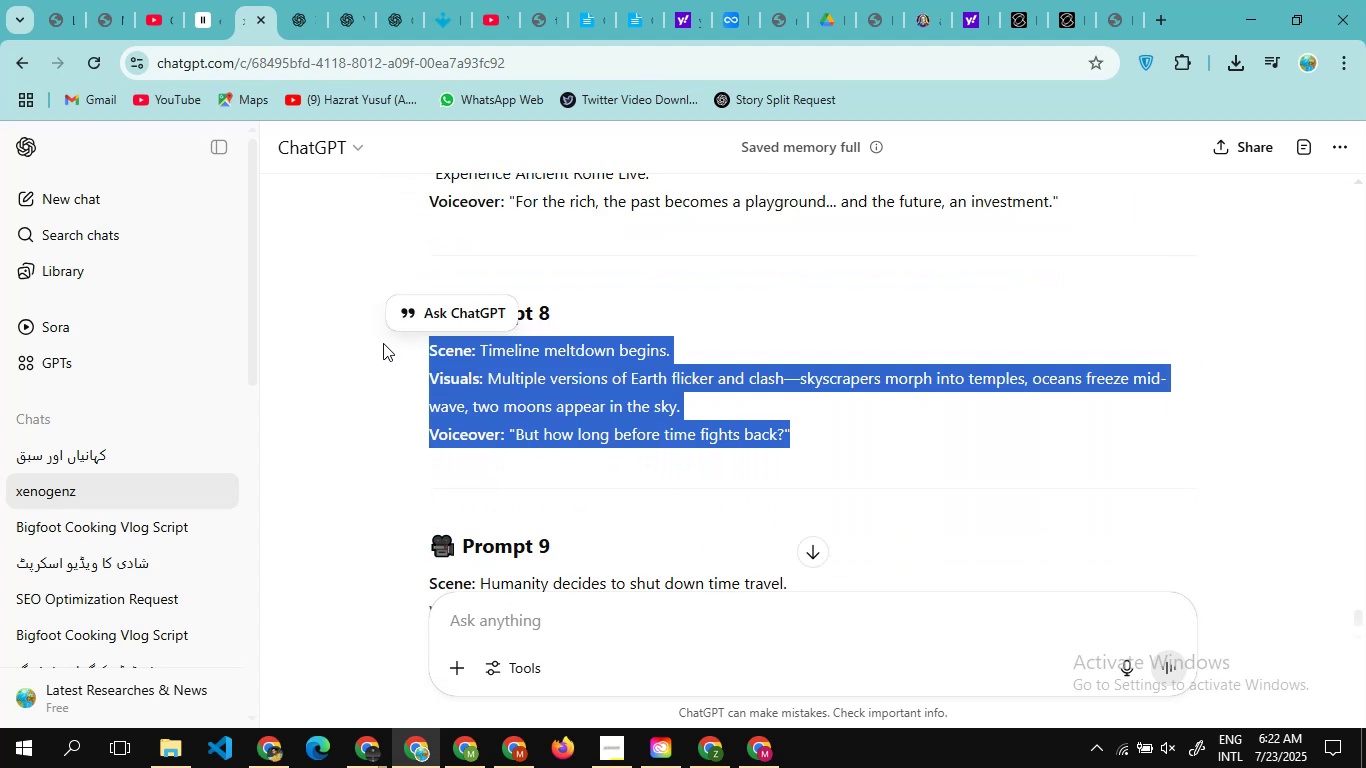 
key(Control+ControlLeft)
 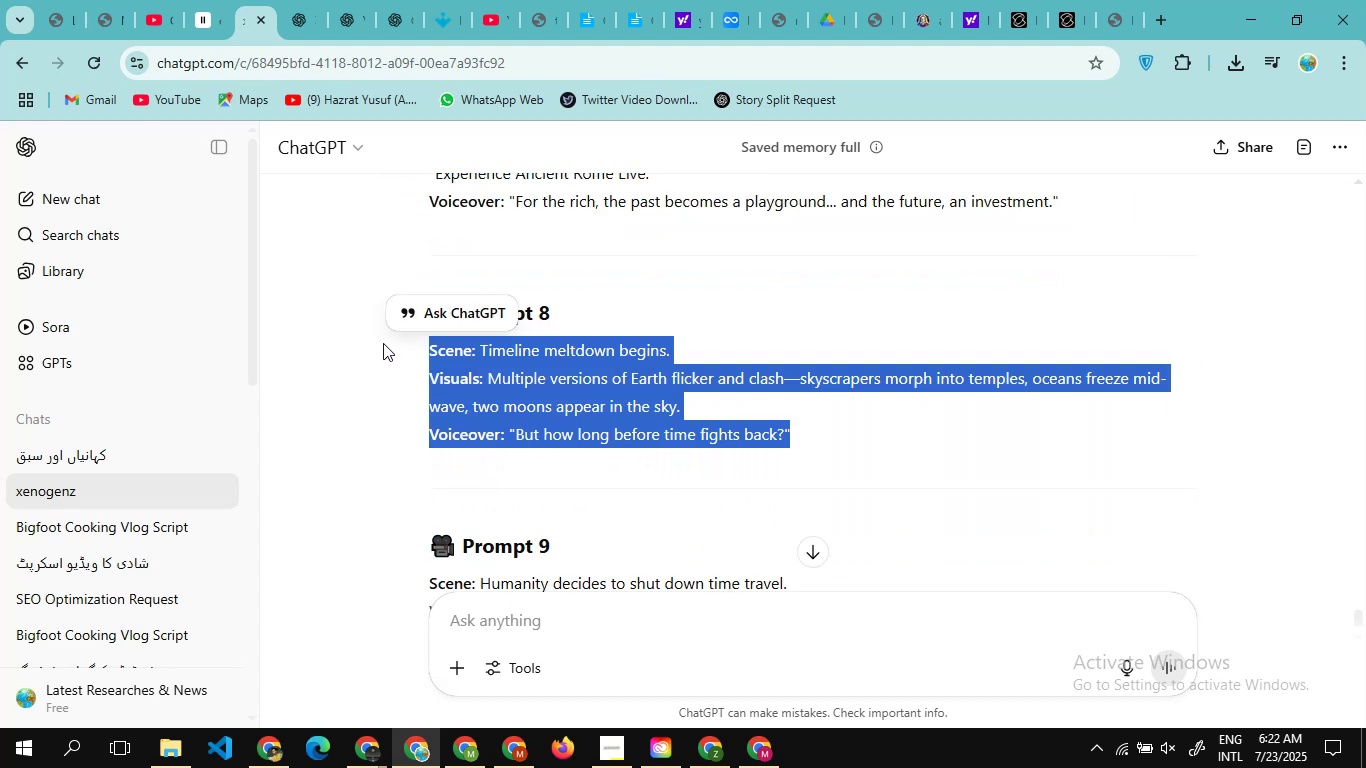 
key(Control+C)
 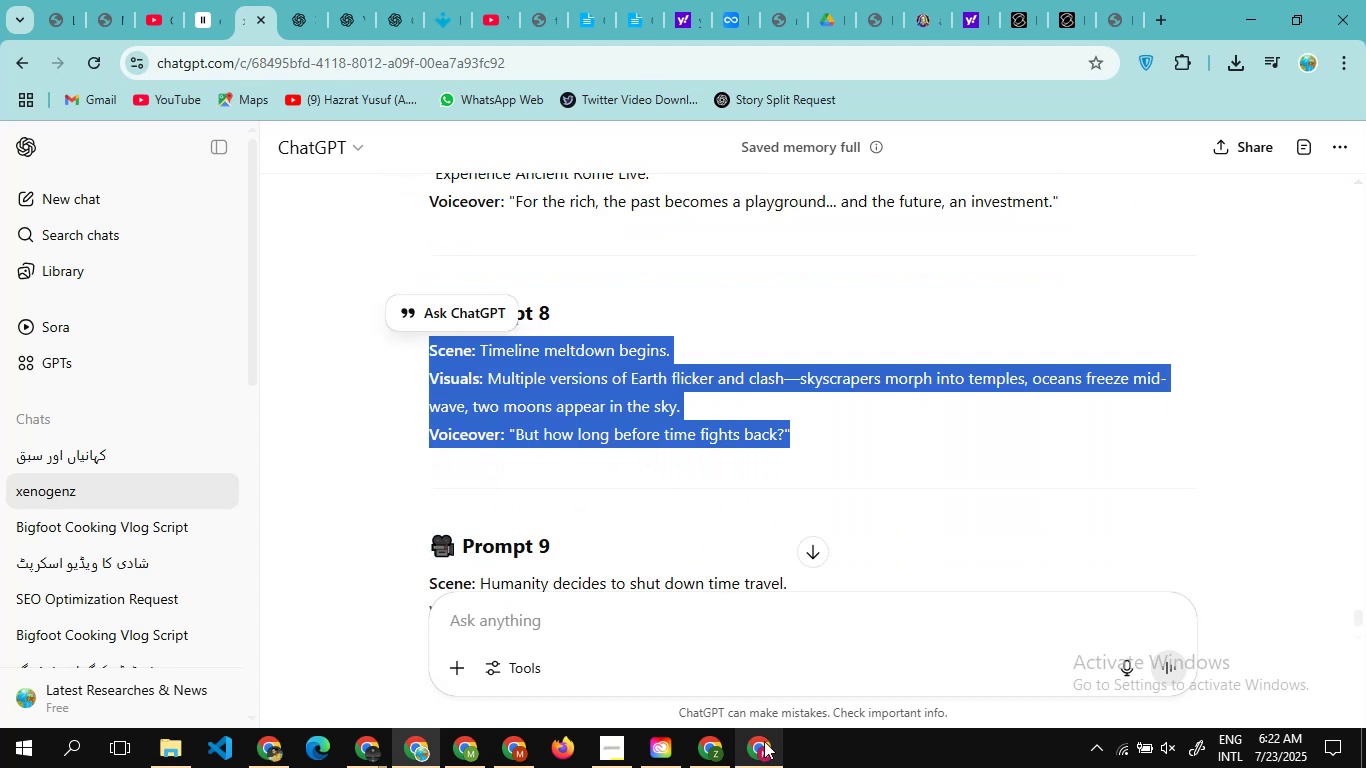 
left_click([767, 753])
 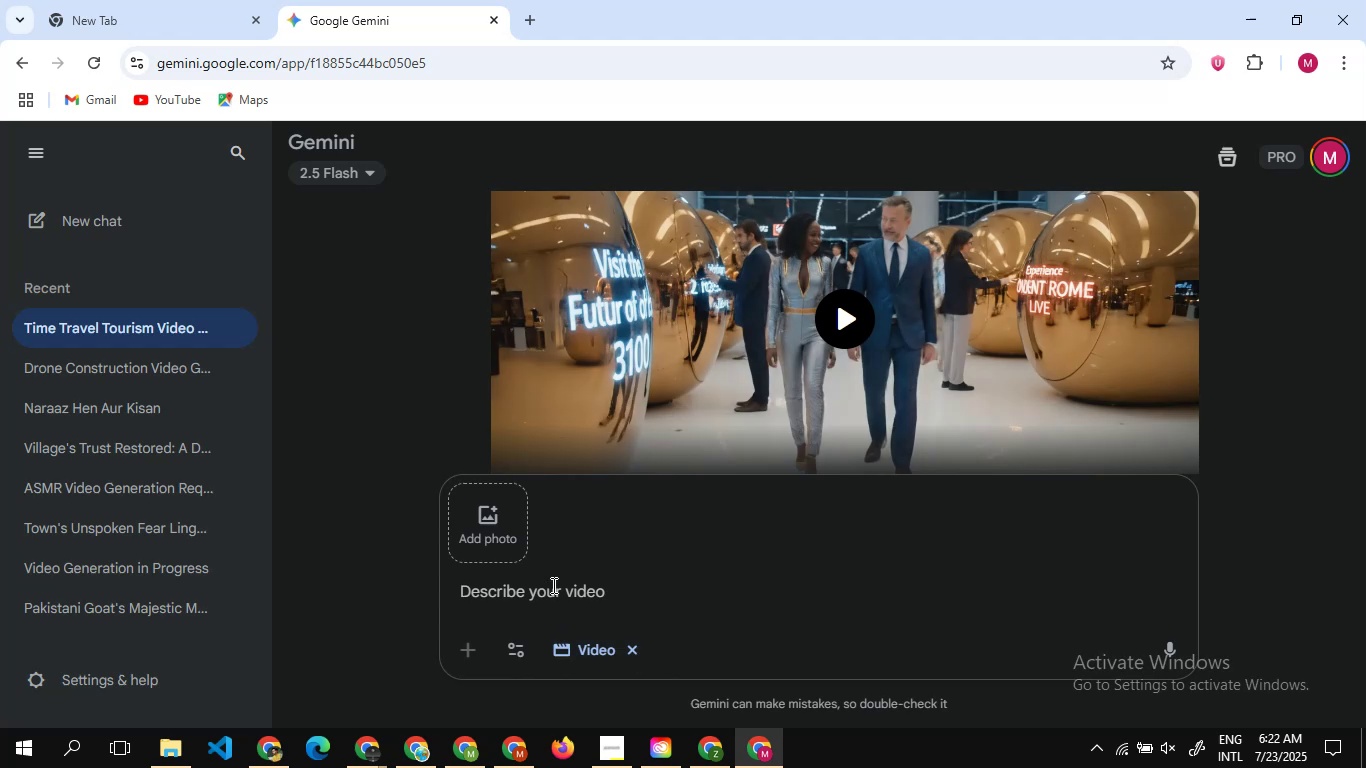 
key(Control+ControlLeft)
 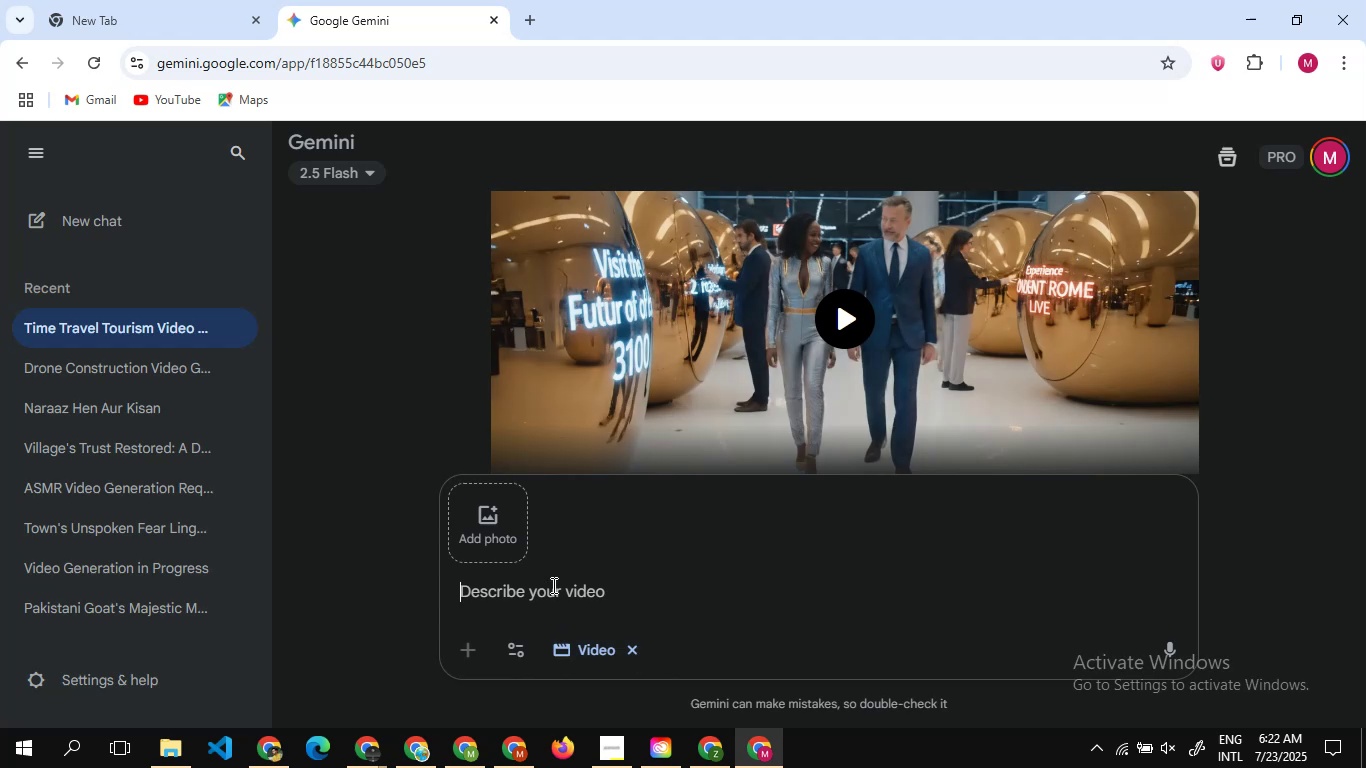 
key(Control+ControlLeft)
 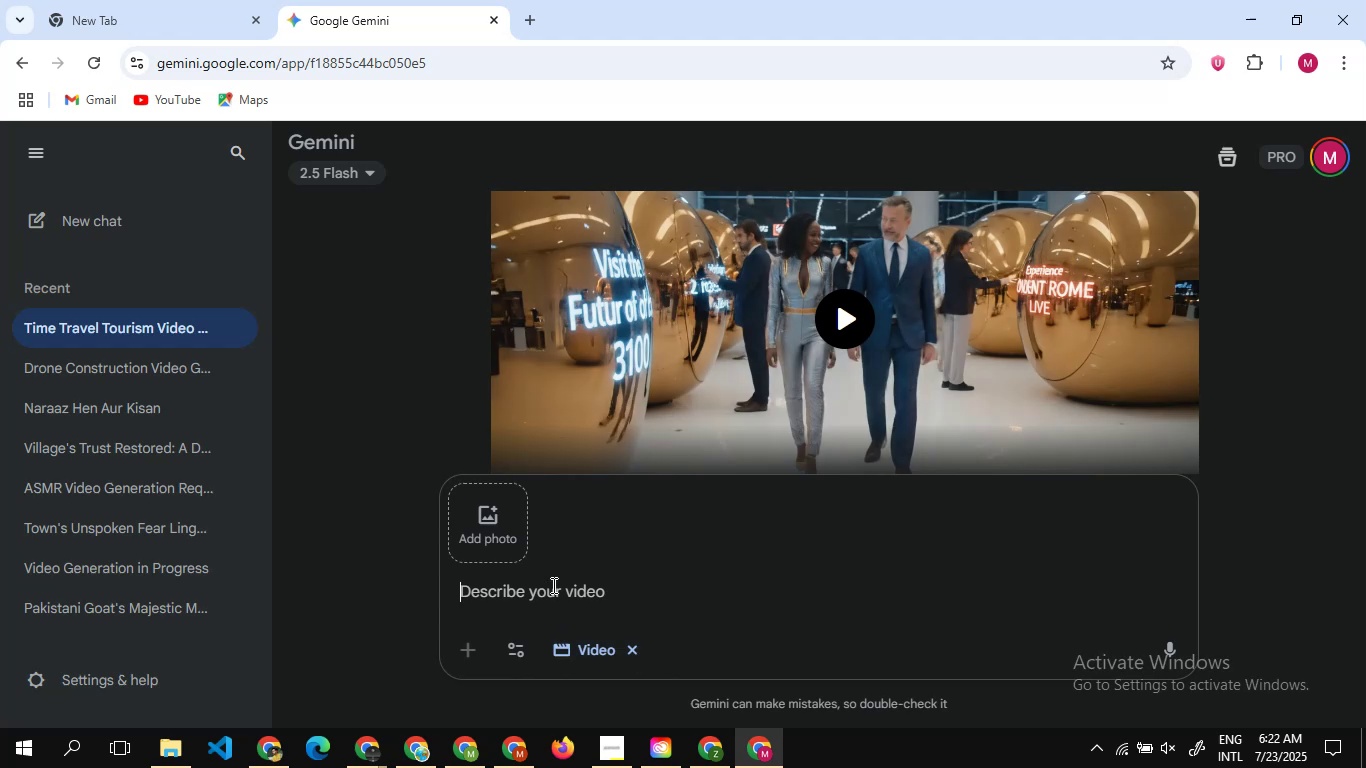 
hold_key(key=ControlLeft, duration=0.8)
 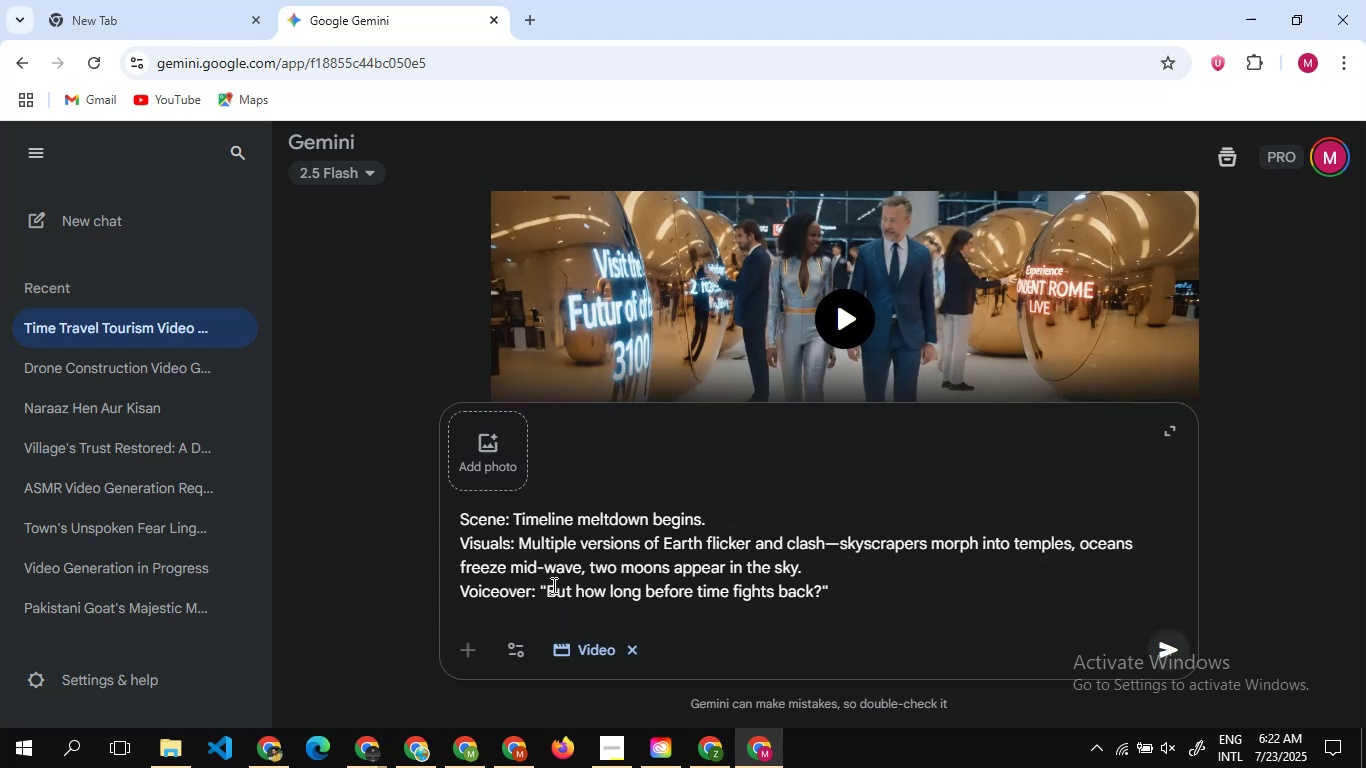 
hold_key(key=V, duration=0.32)
 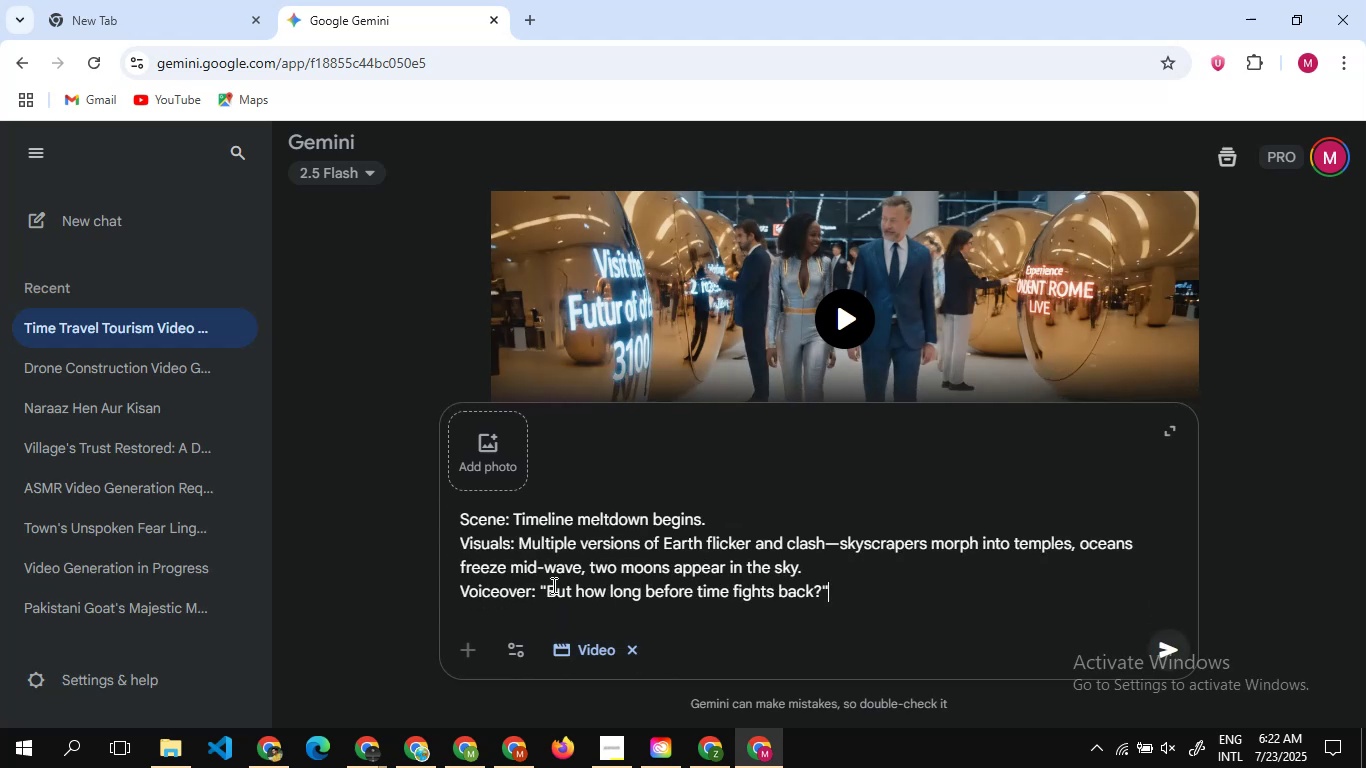 
key(Enter)
 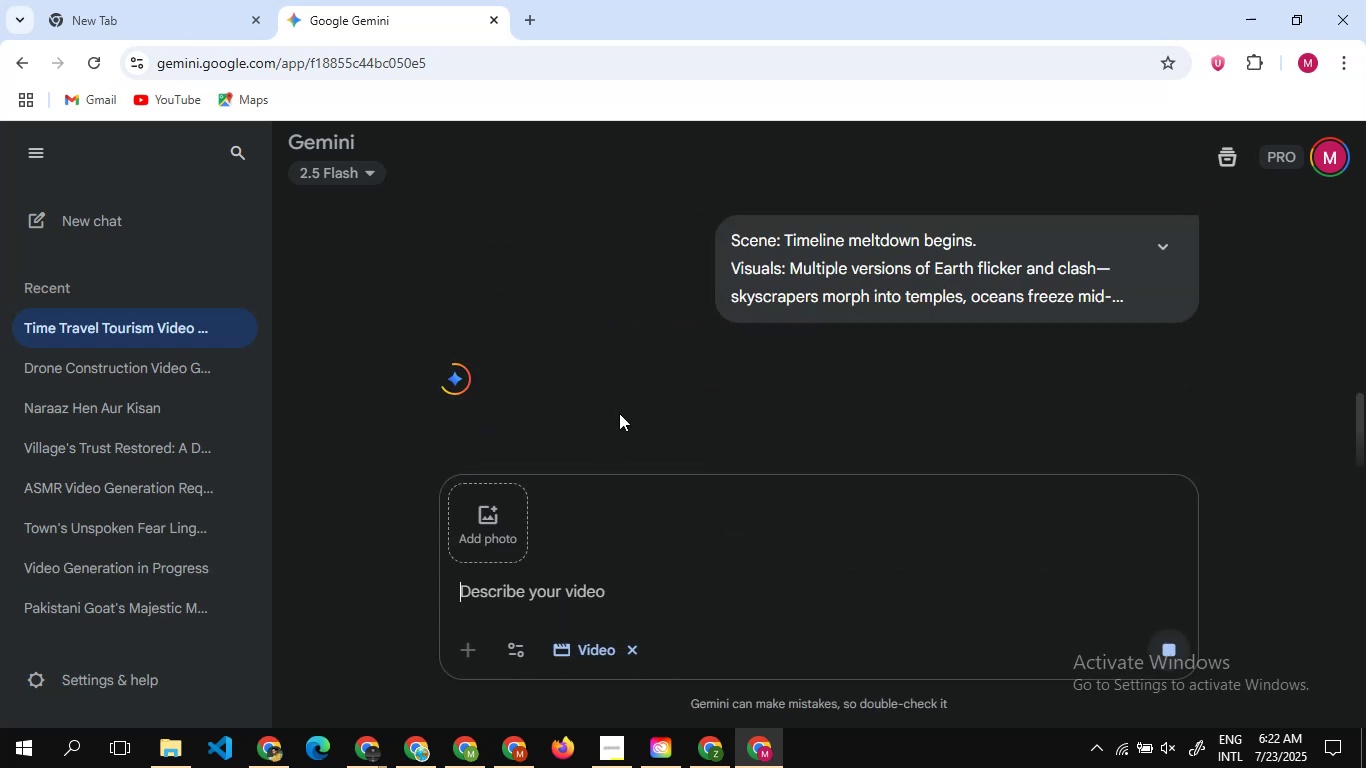 
scroll: coordinate [647, 365], scroll_direction: up, amount: 4.0
 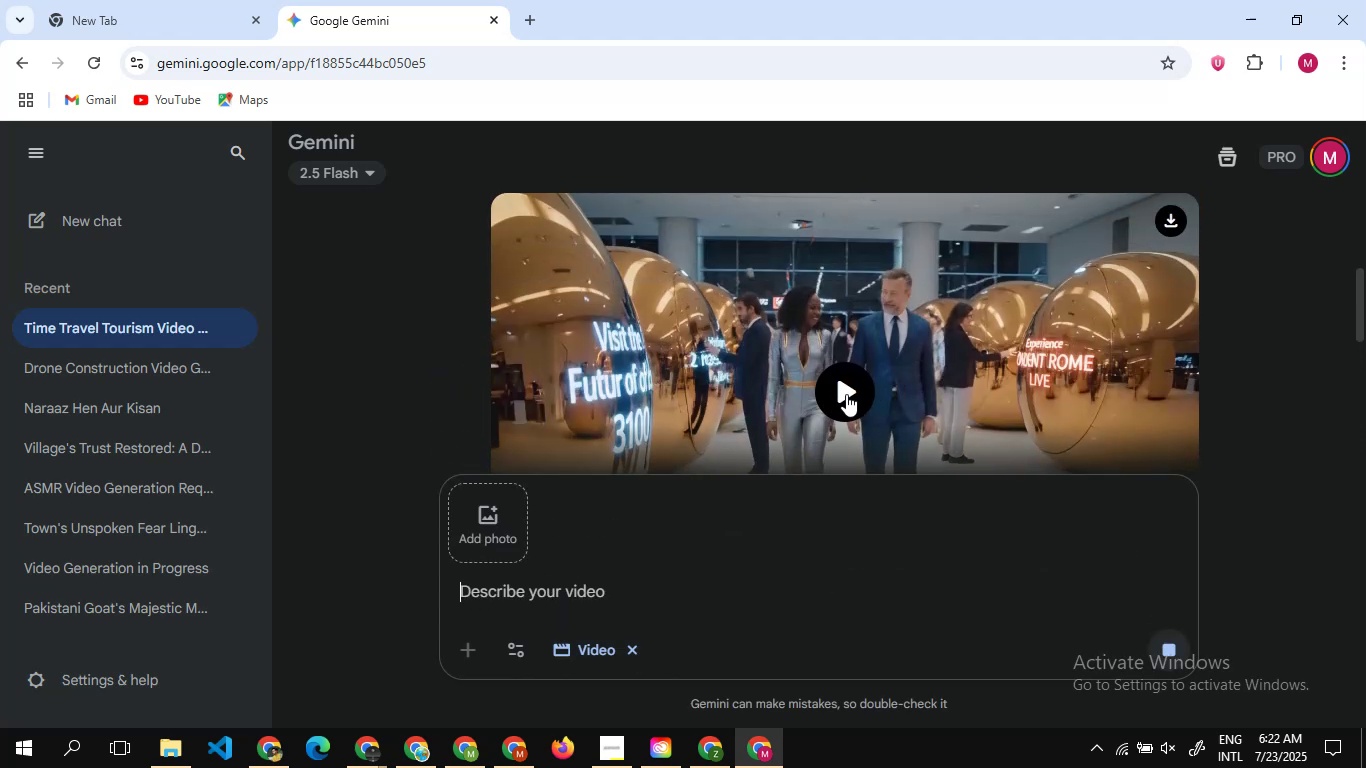 
double_click([846, 394])
 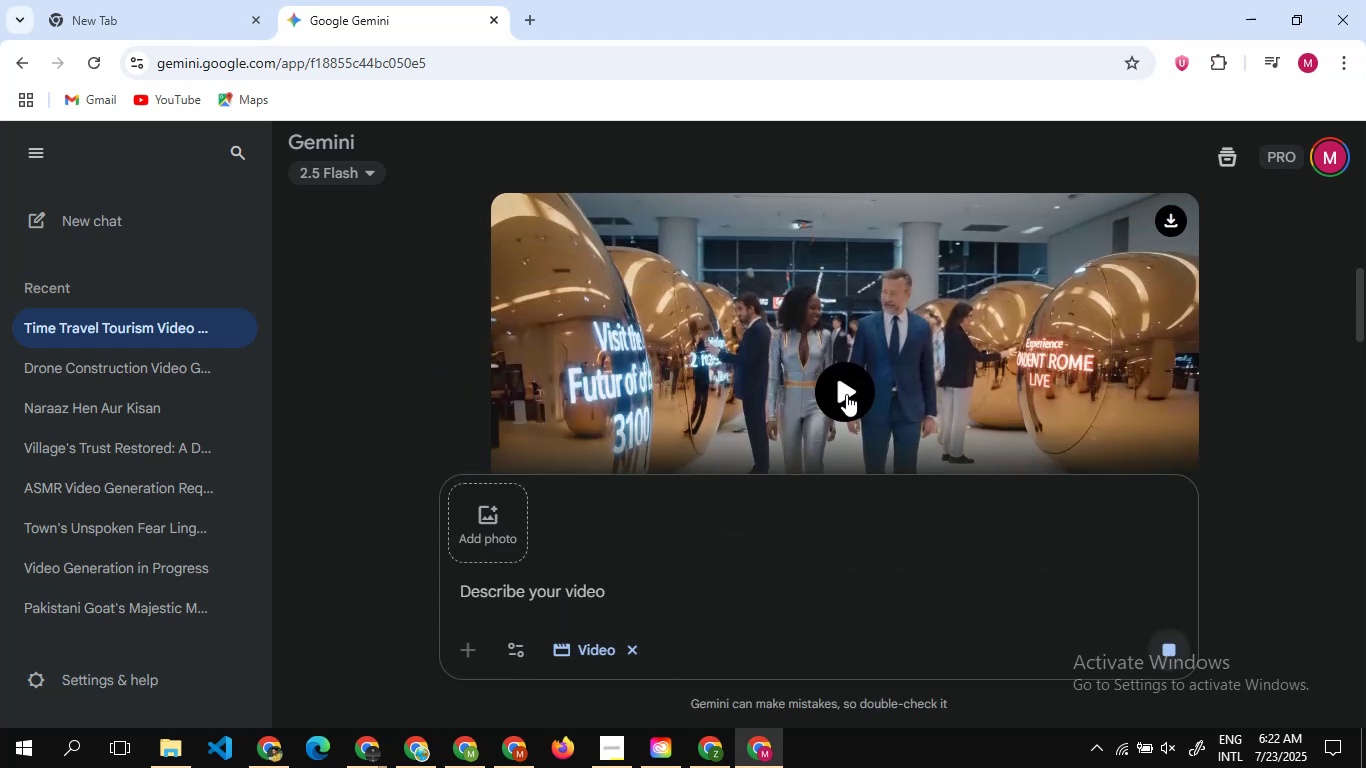 
left_click([846, 394])
 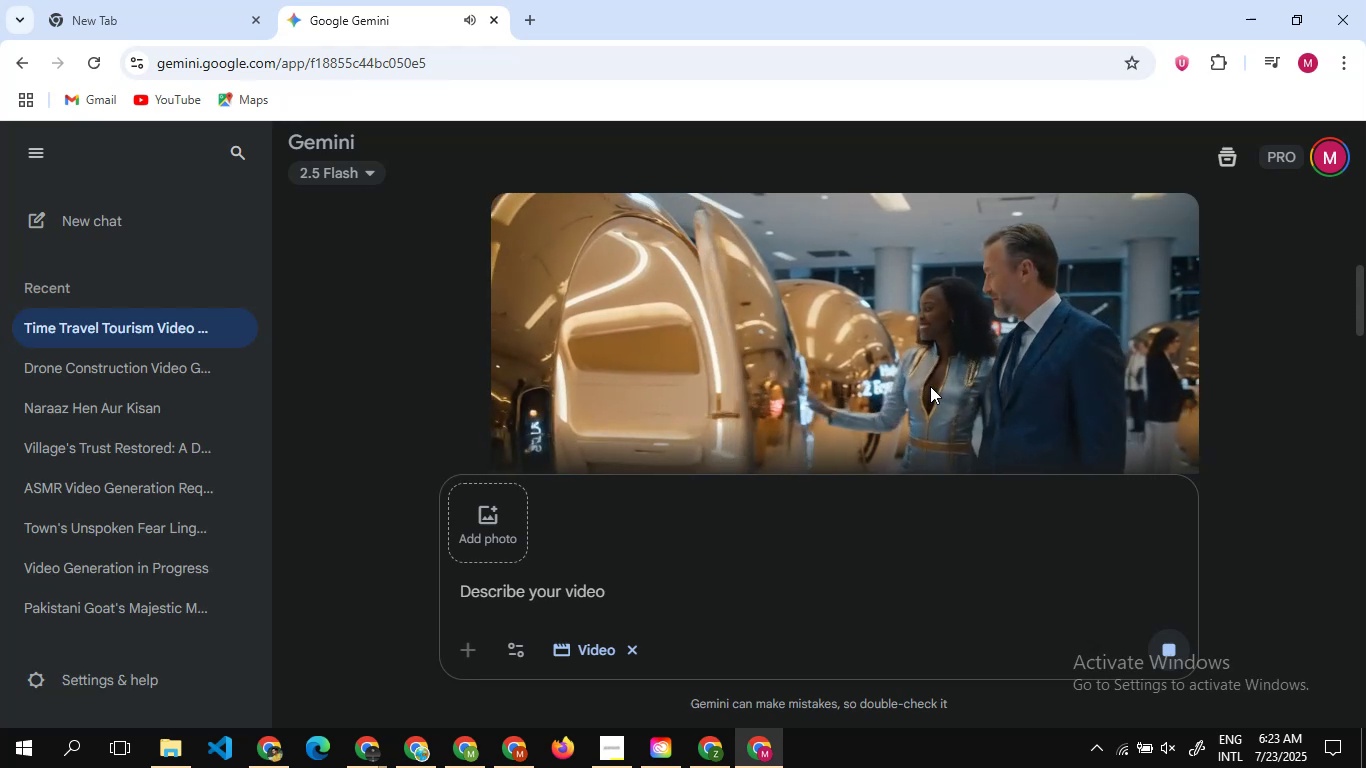 
wait(56.99)
 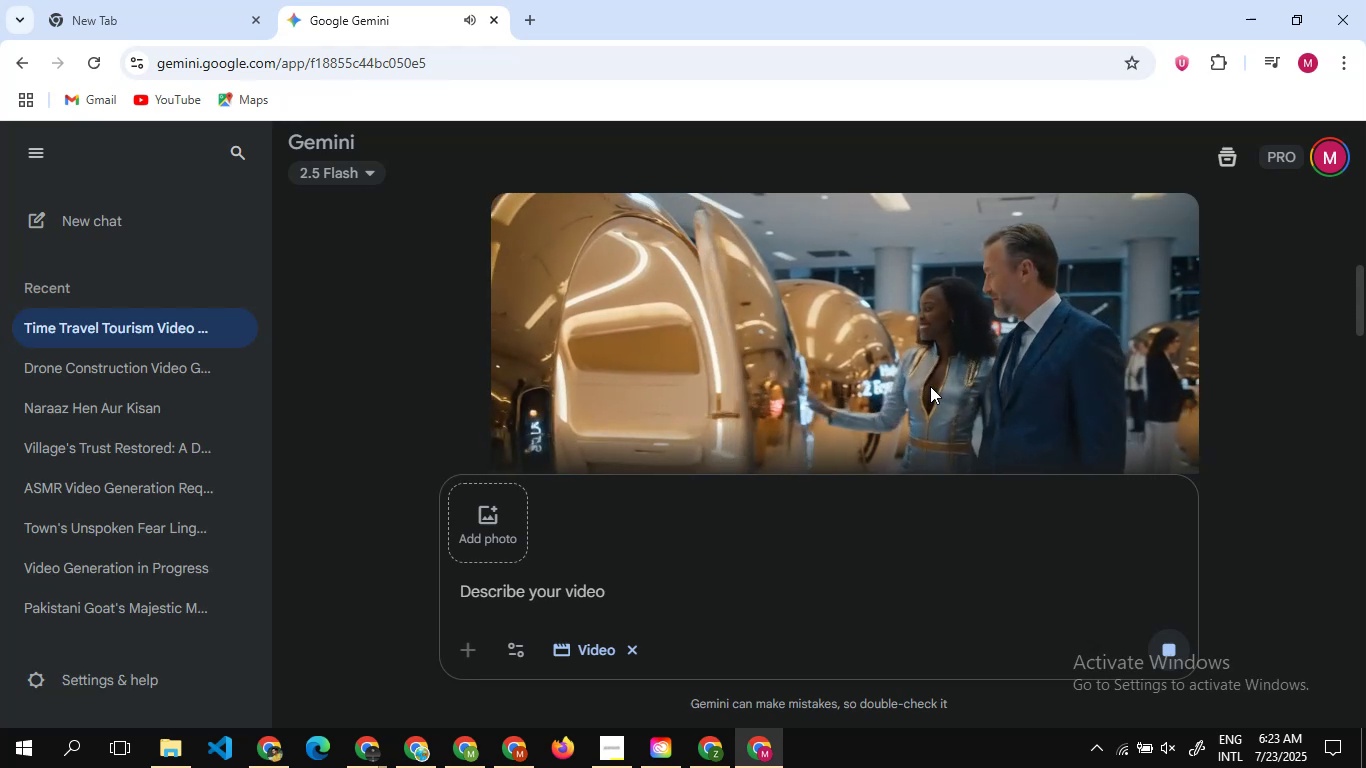 
scroll: coordinate [861, 383], scroll_direction: down, amount: 12.0
 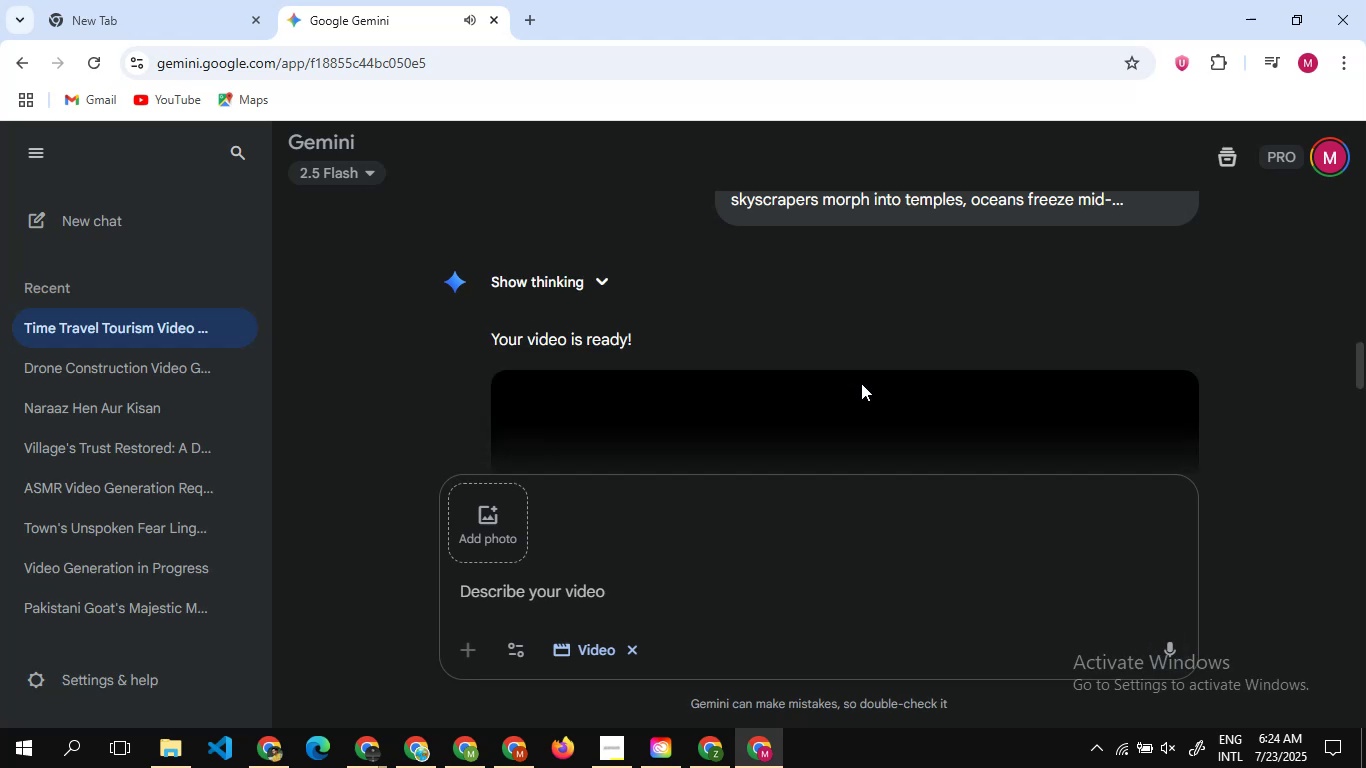 
wait(19.78)
 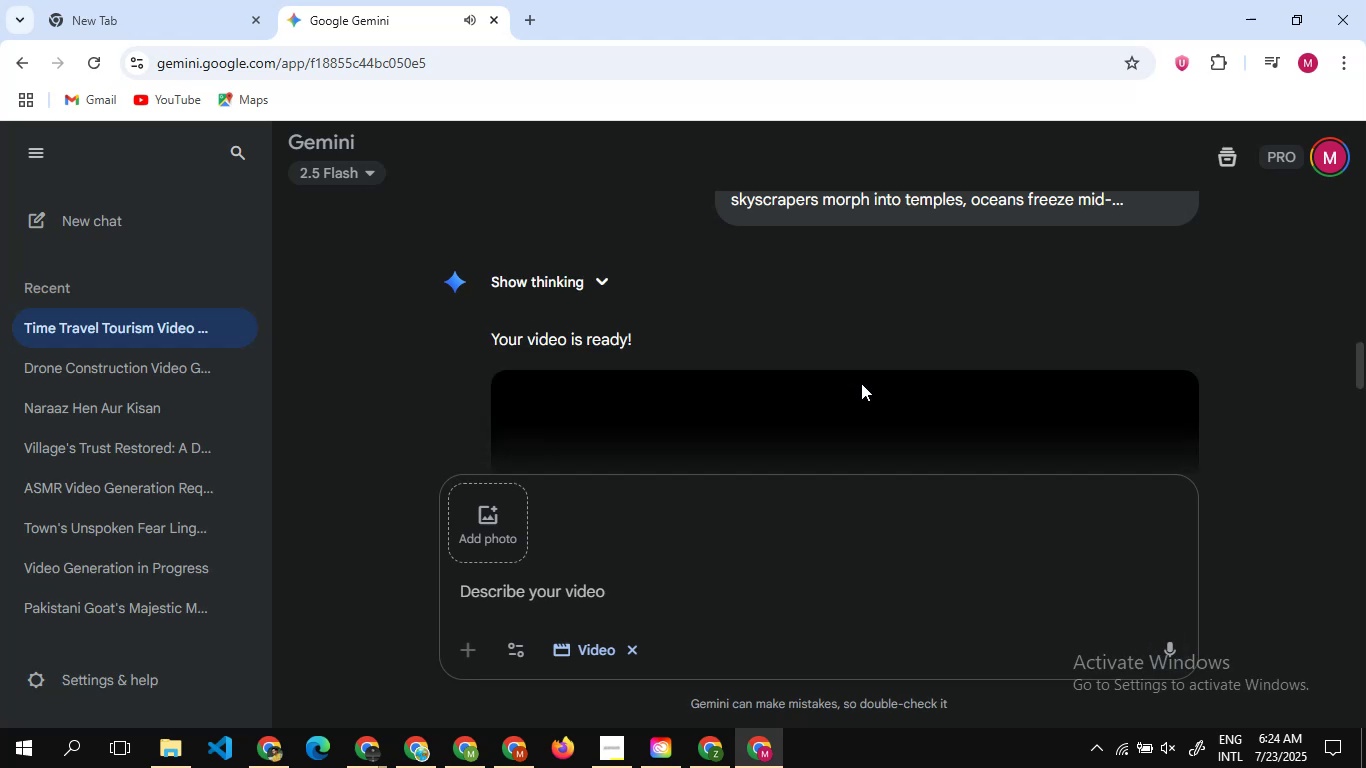 
scroll: coordinate [884, 413], scroll_direction: down, amount: 6.0
 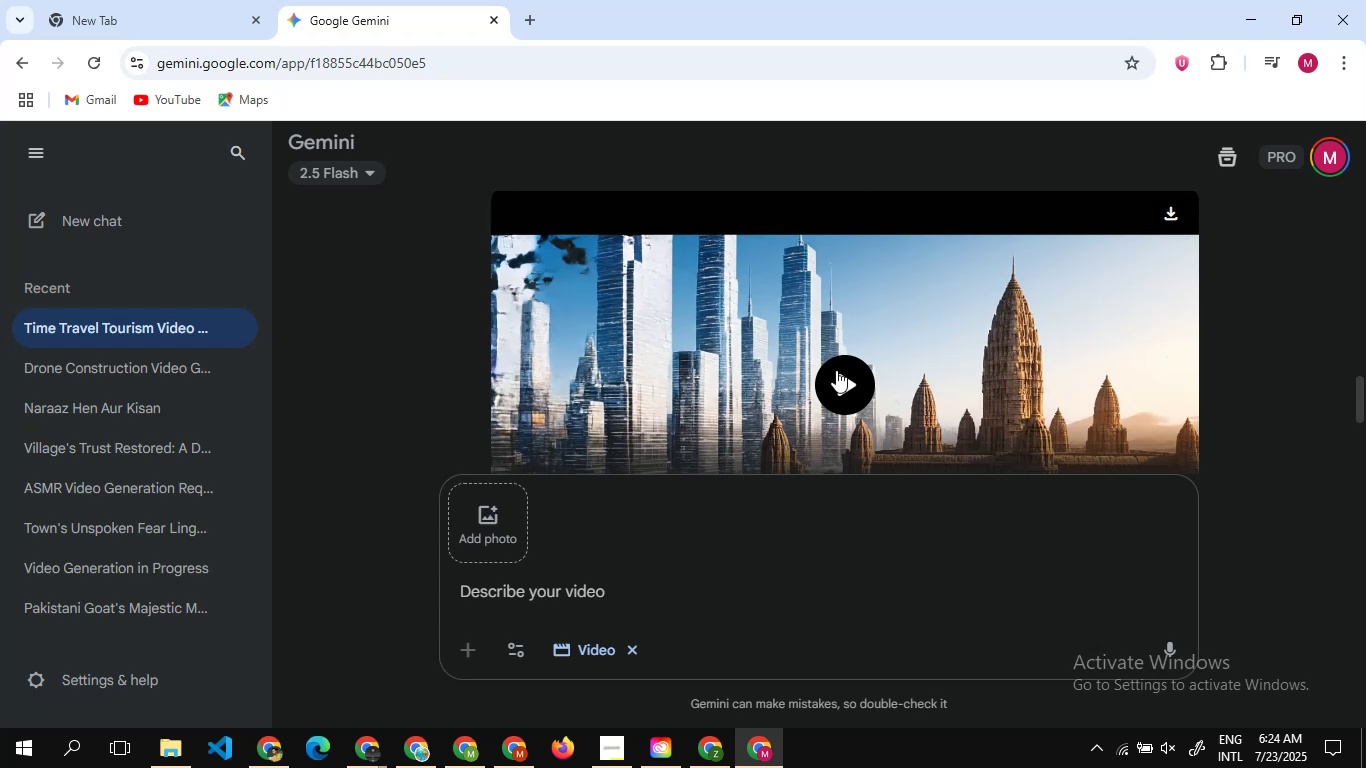 
left_click([836, 371])
 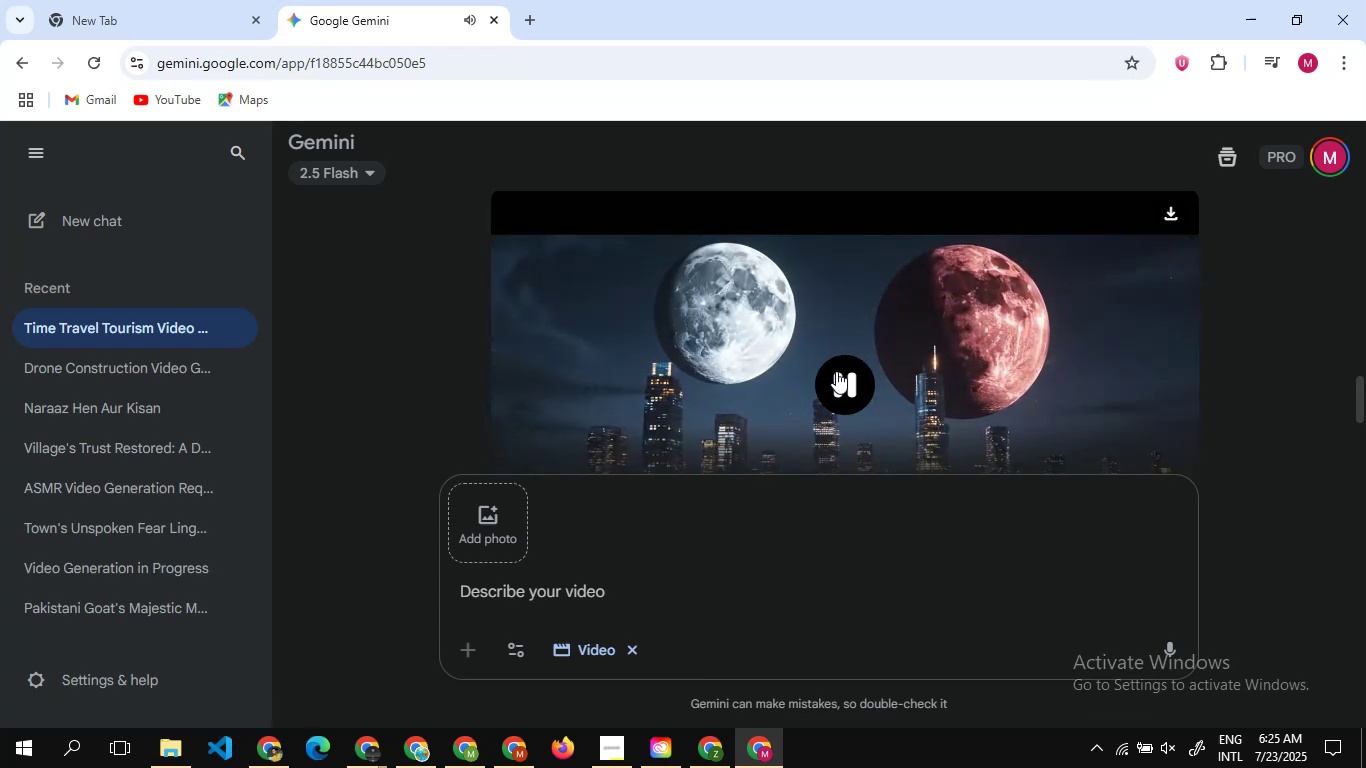 
wait(57.09)
 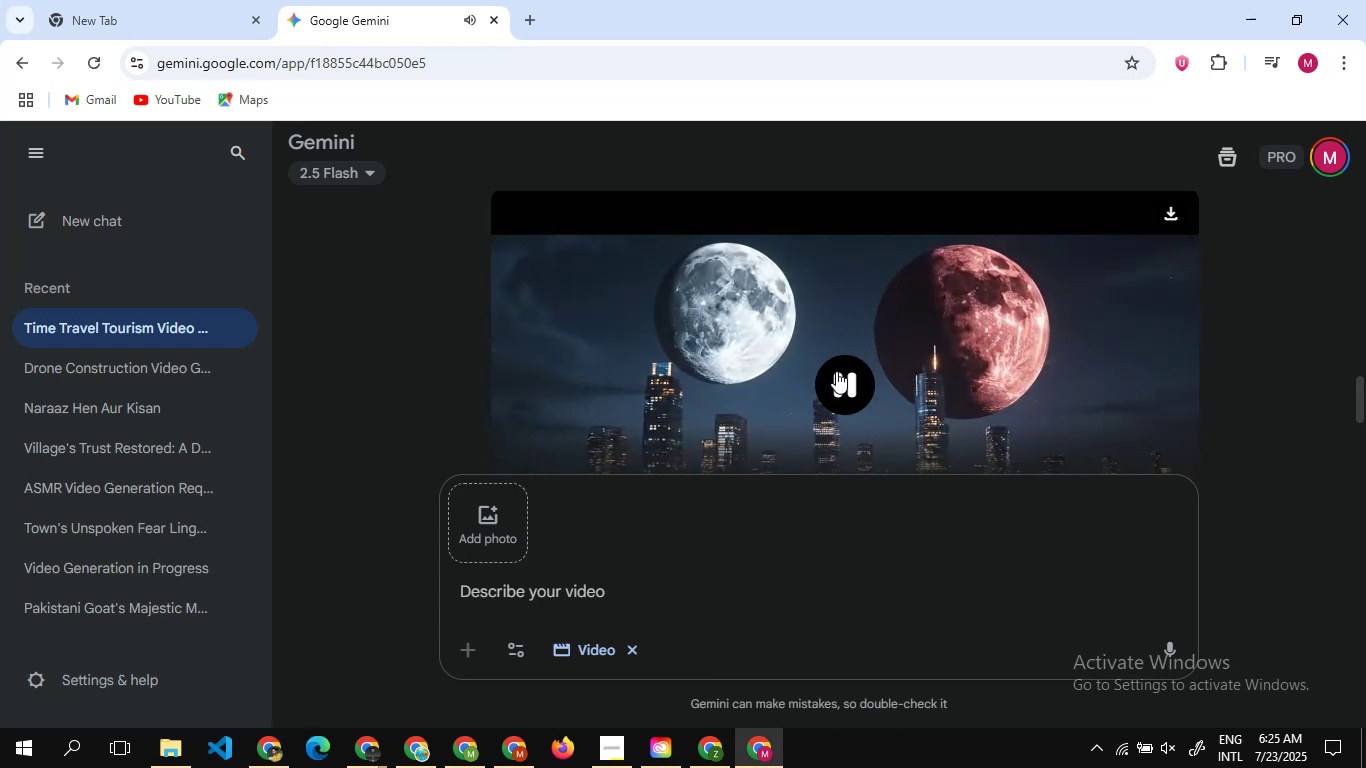 
left_click([848, 378])
 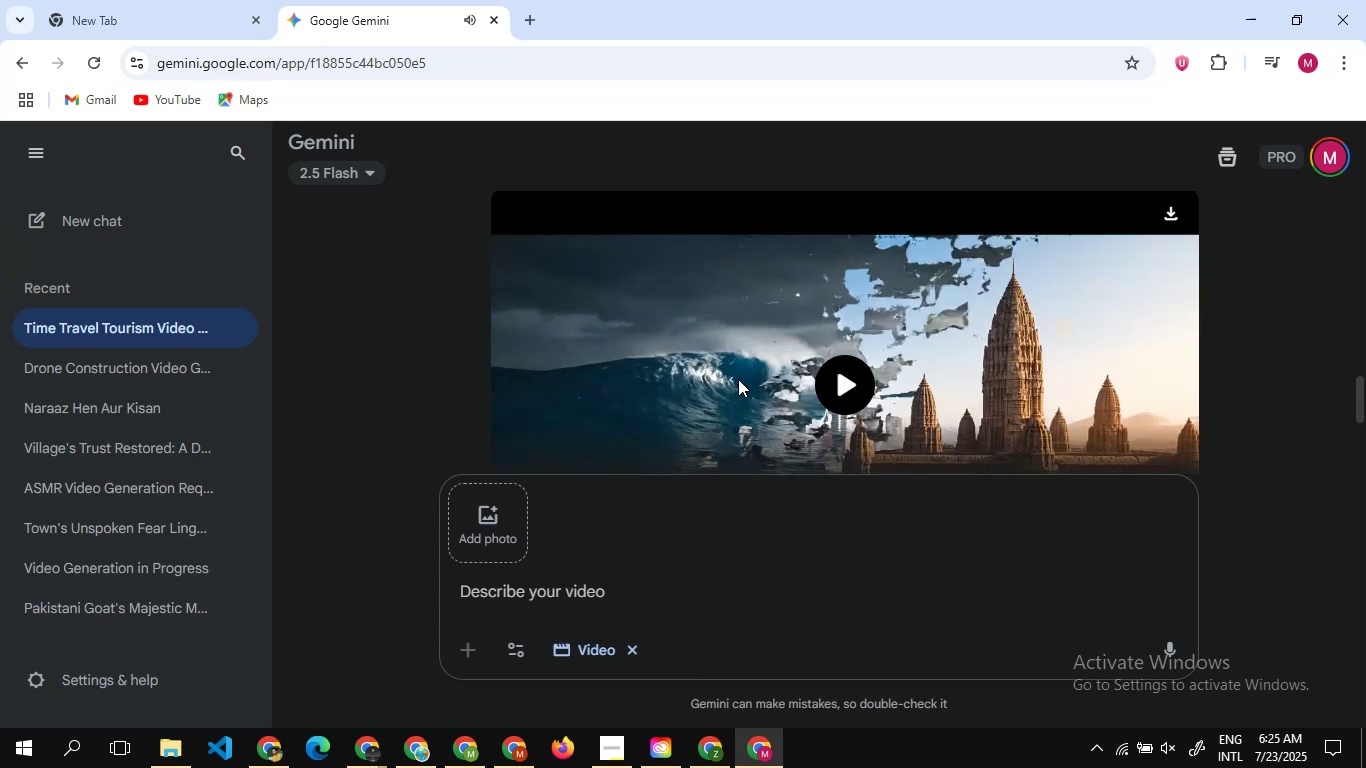 
scroll: coordinate [738, 379], scroll_direction: down, amount: 5.0
 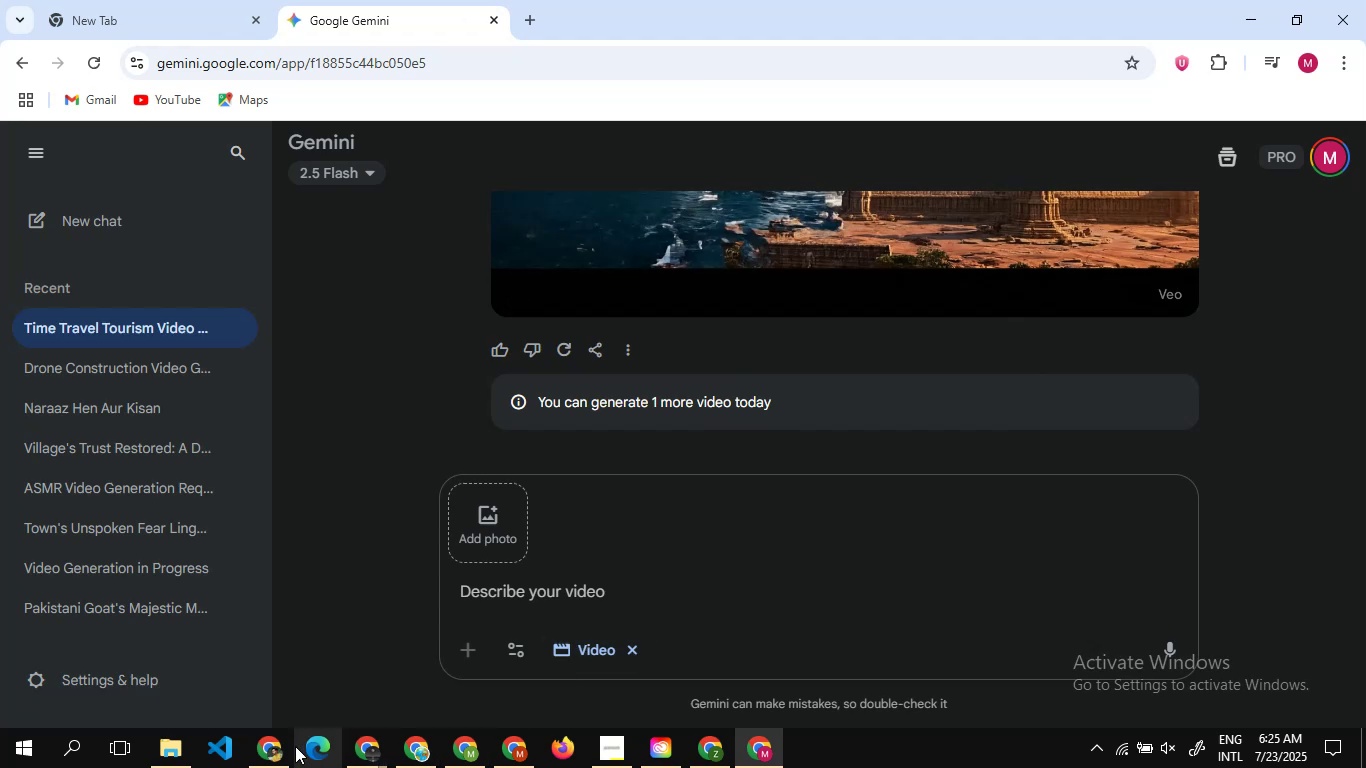 
left_click([410, 754])
 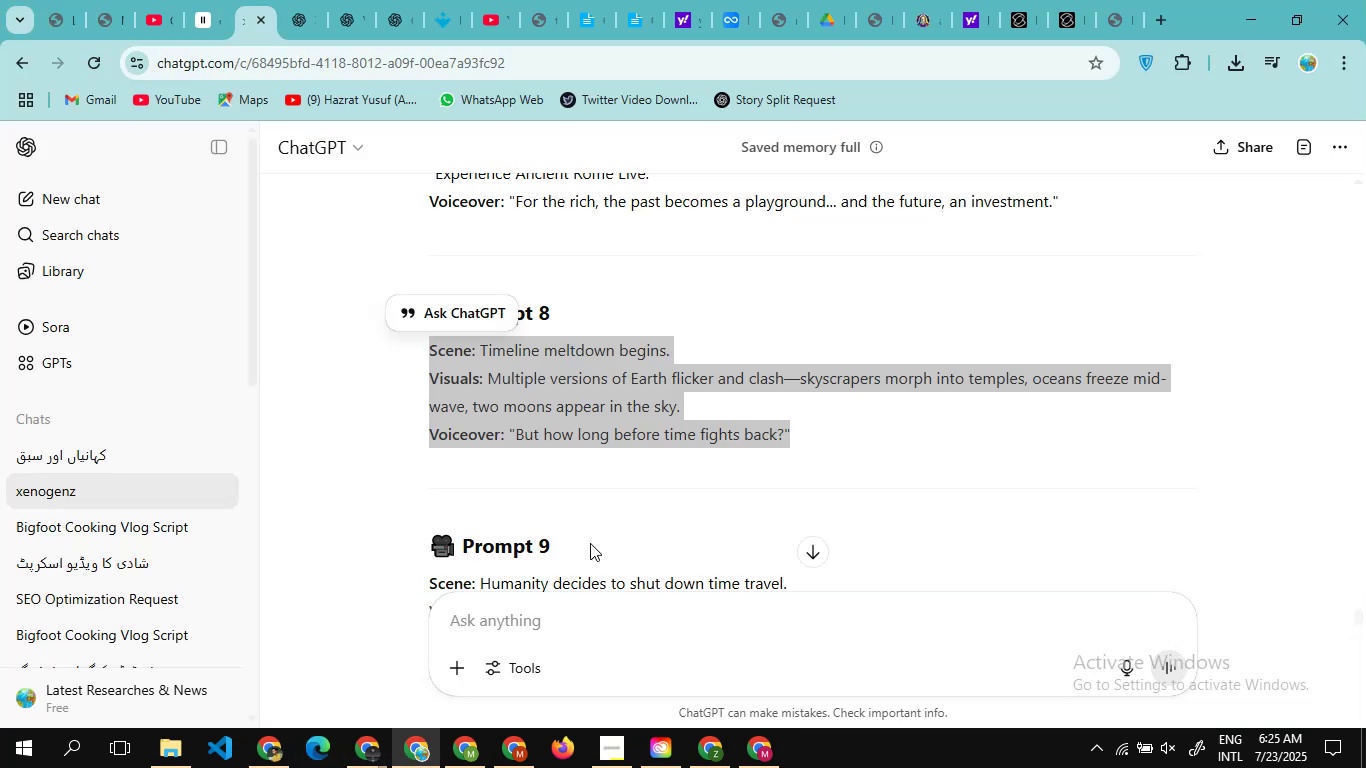 
scroll: coordinate [590, 543], scroll_direction: down, amount: 3.0
 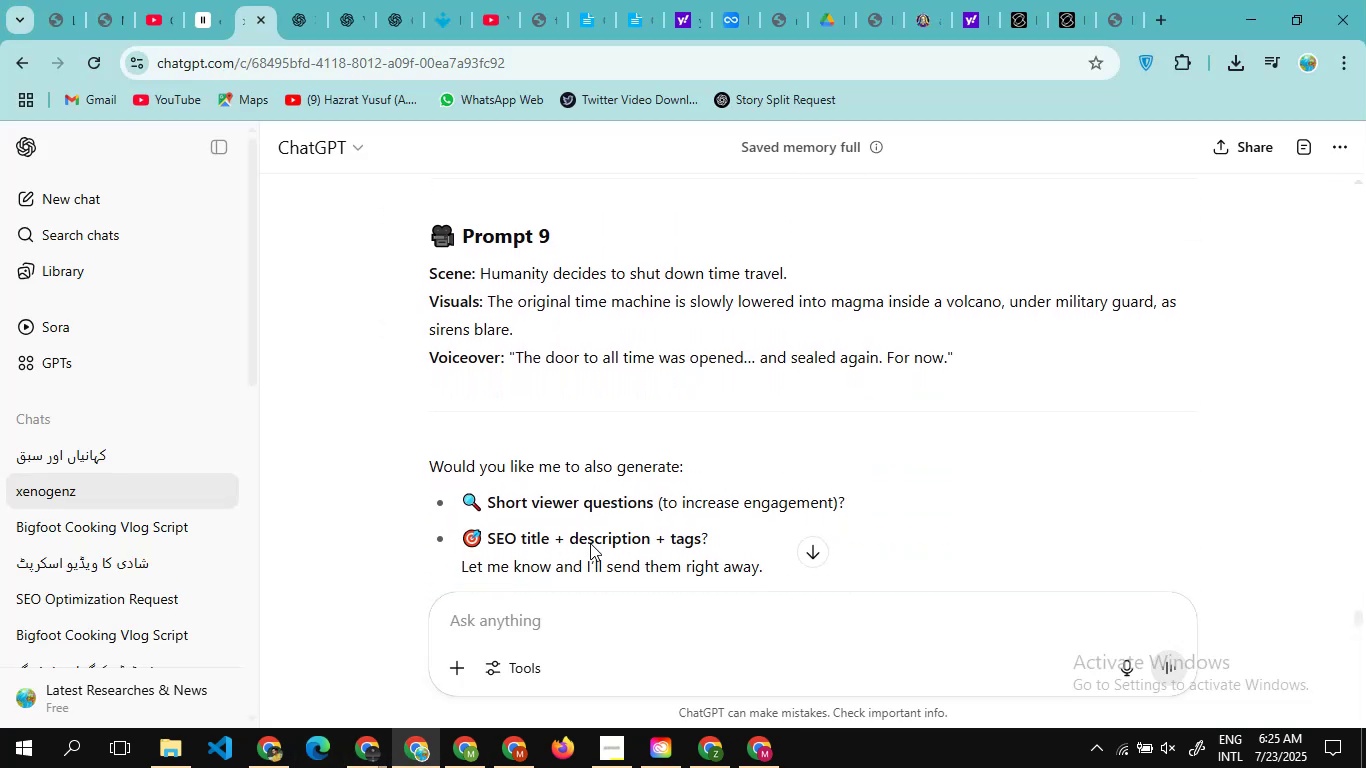 
scroll: coordinate [590, 543], scroll_direction: none, amount: 0.0
 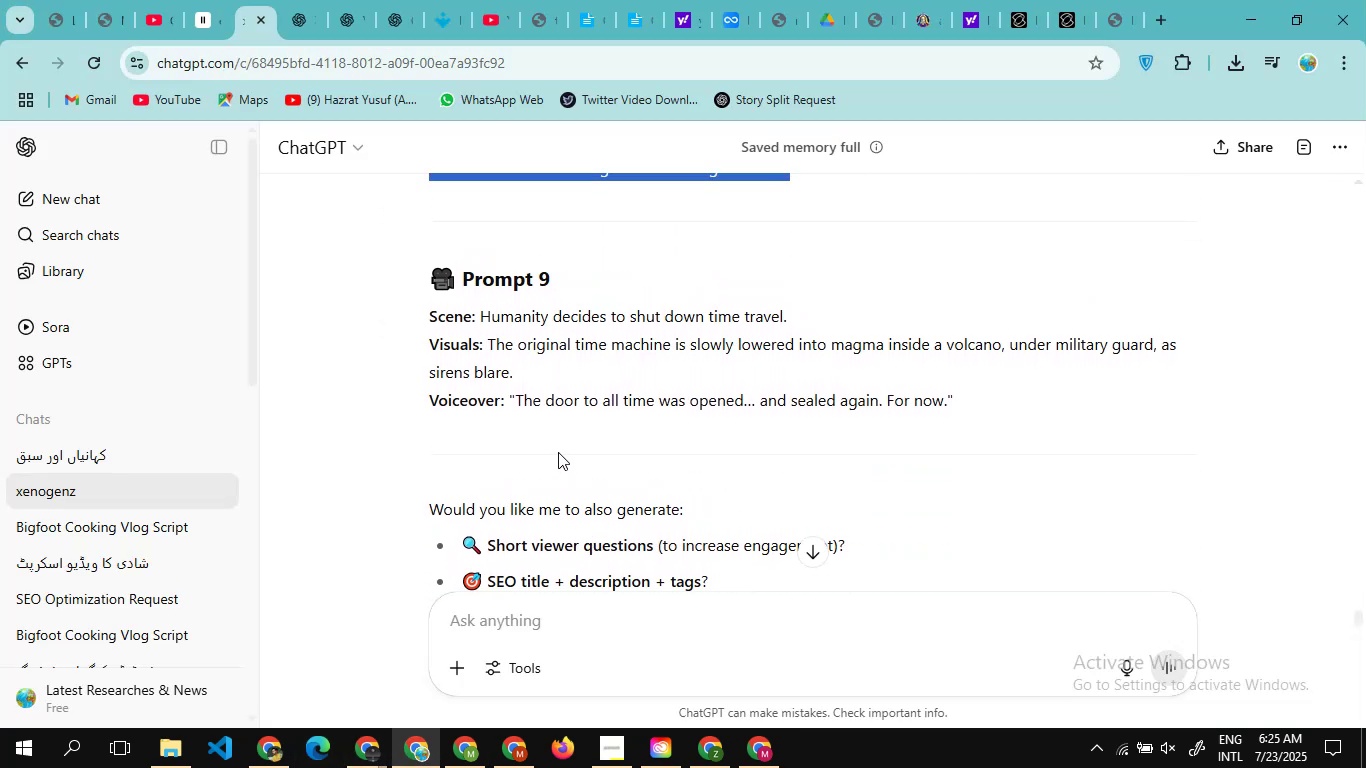 
left_click_drag(start_coordinate=[558, 452], to_coordinate=[395, 299])
 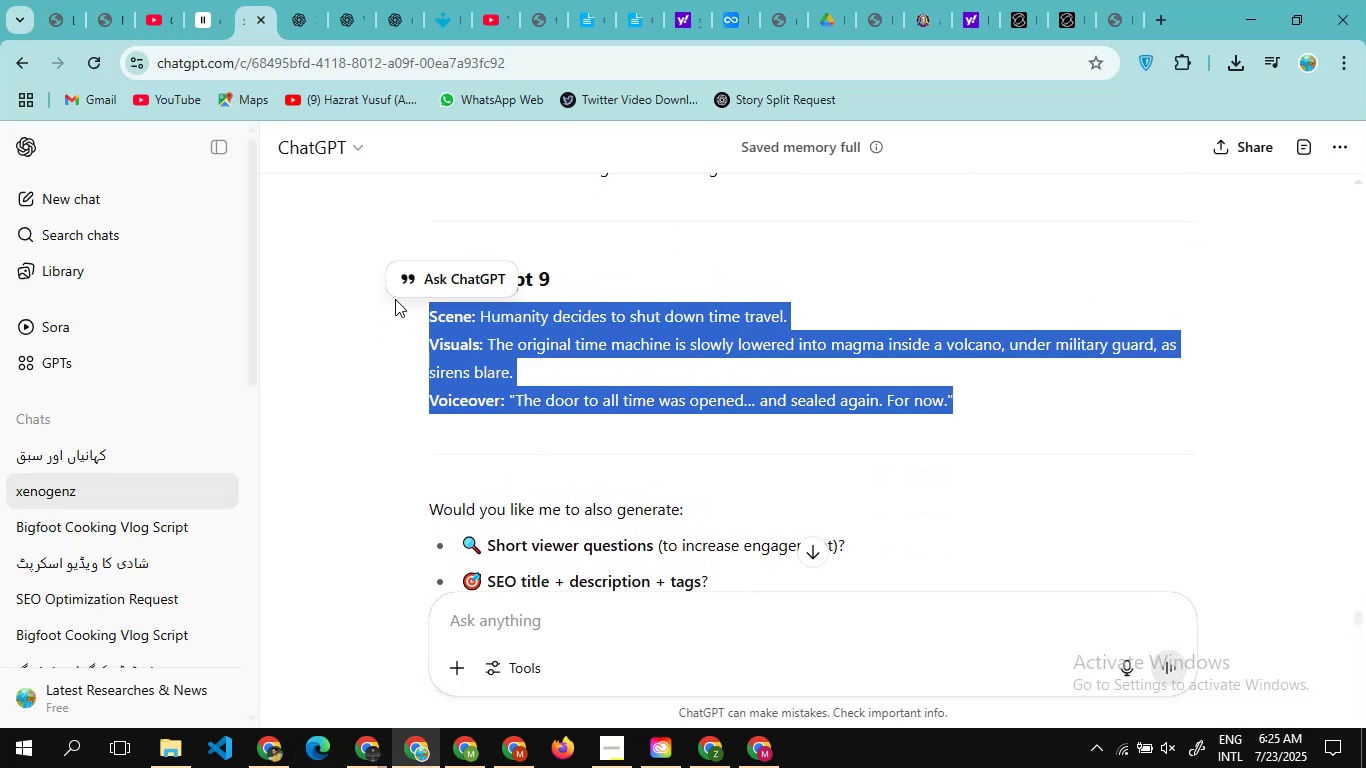 
key(Control+C)
 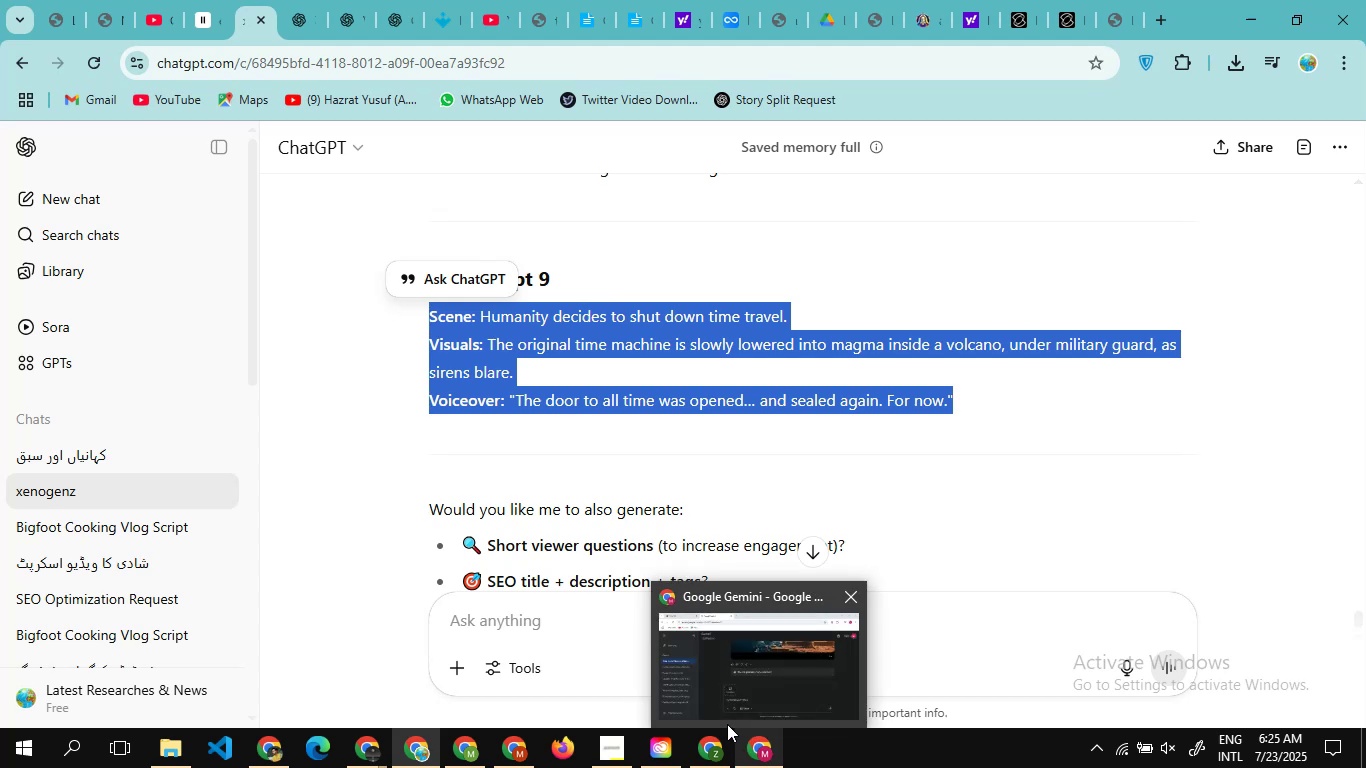 
left_click([727, 714])
 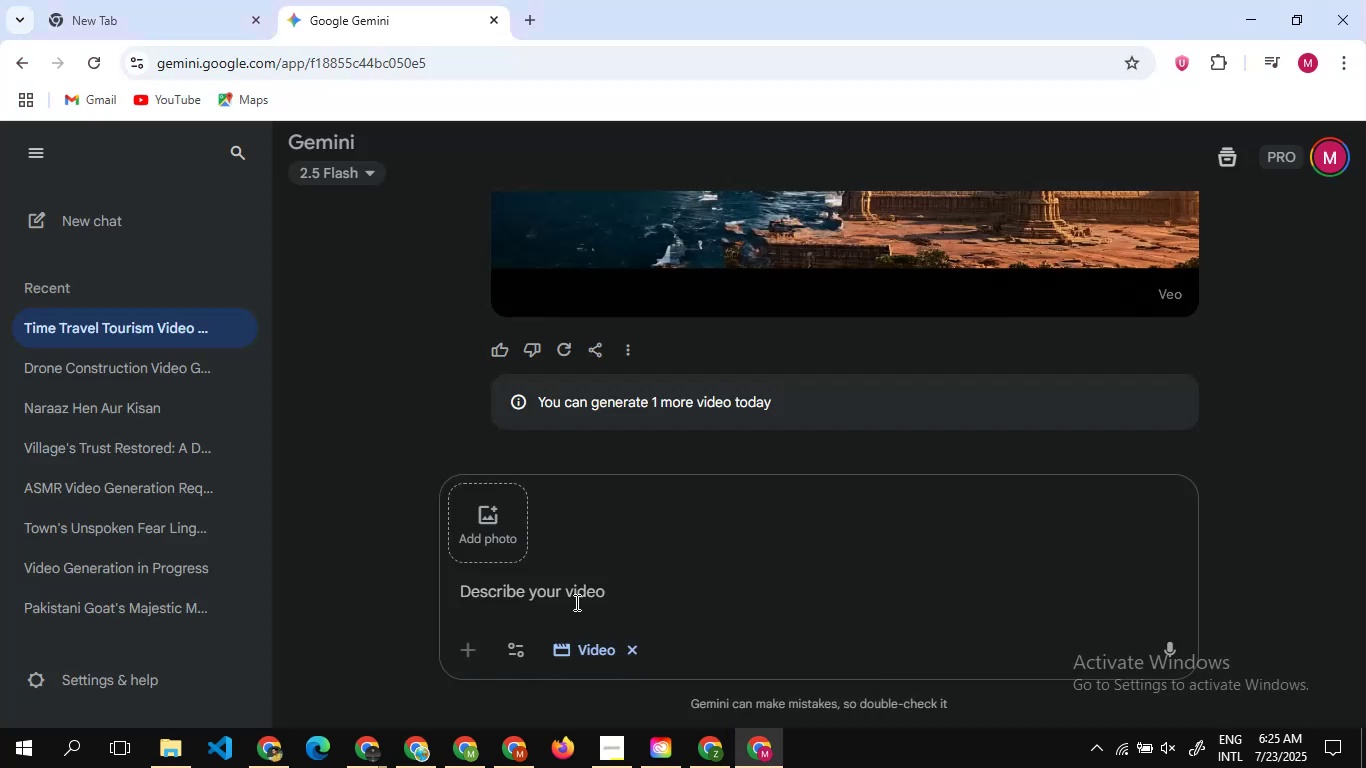 
left_click([575, 602])
 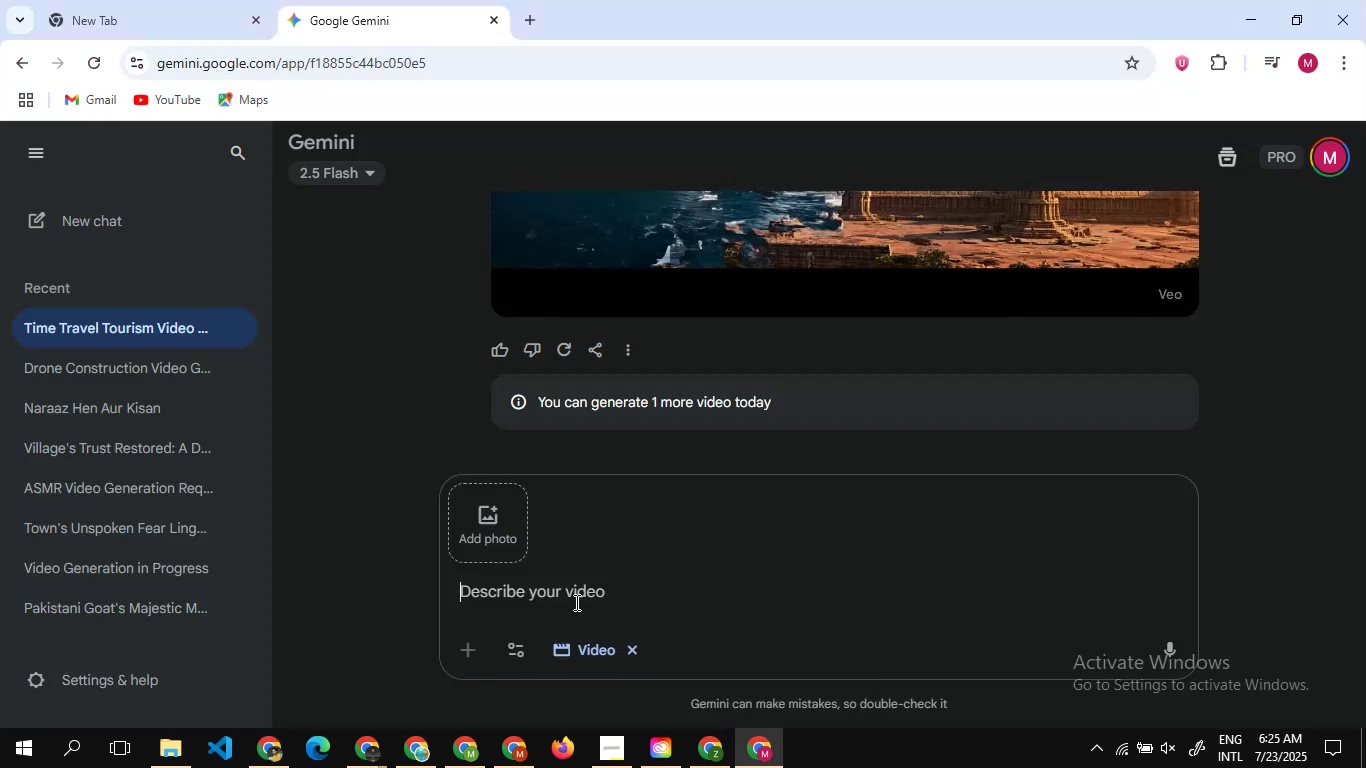 
key(Control+V)
 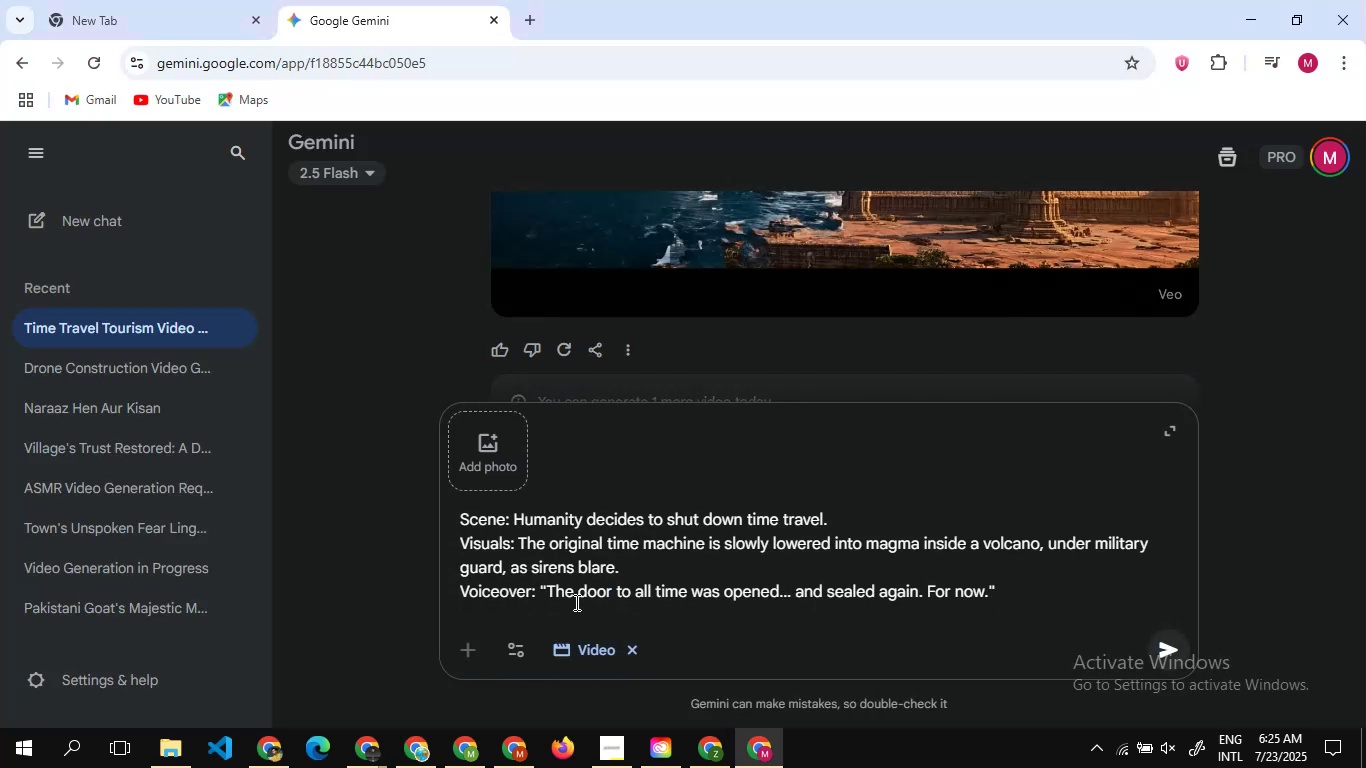 
key(Enter)
 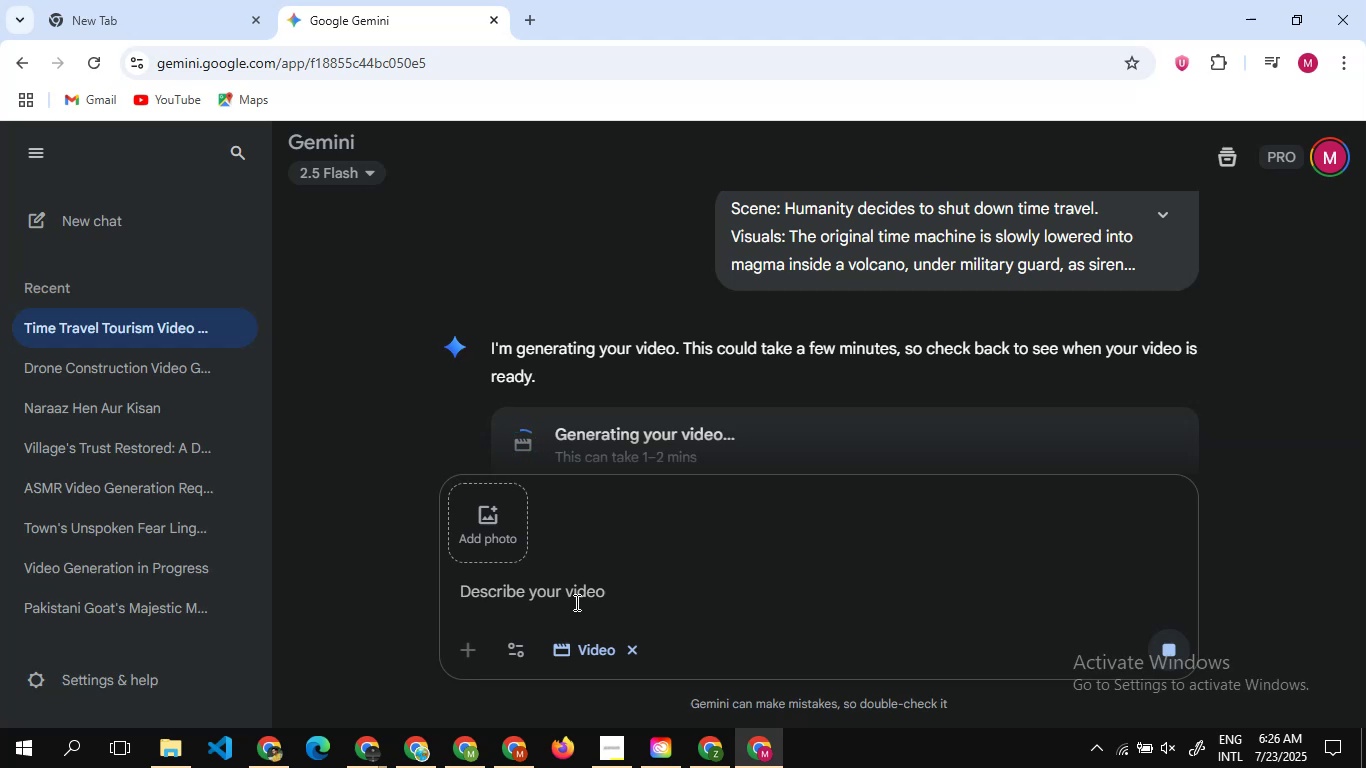 
wait(30.3)
 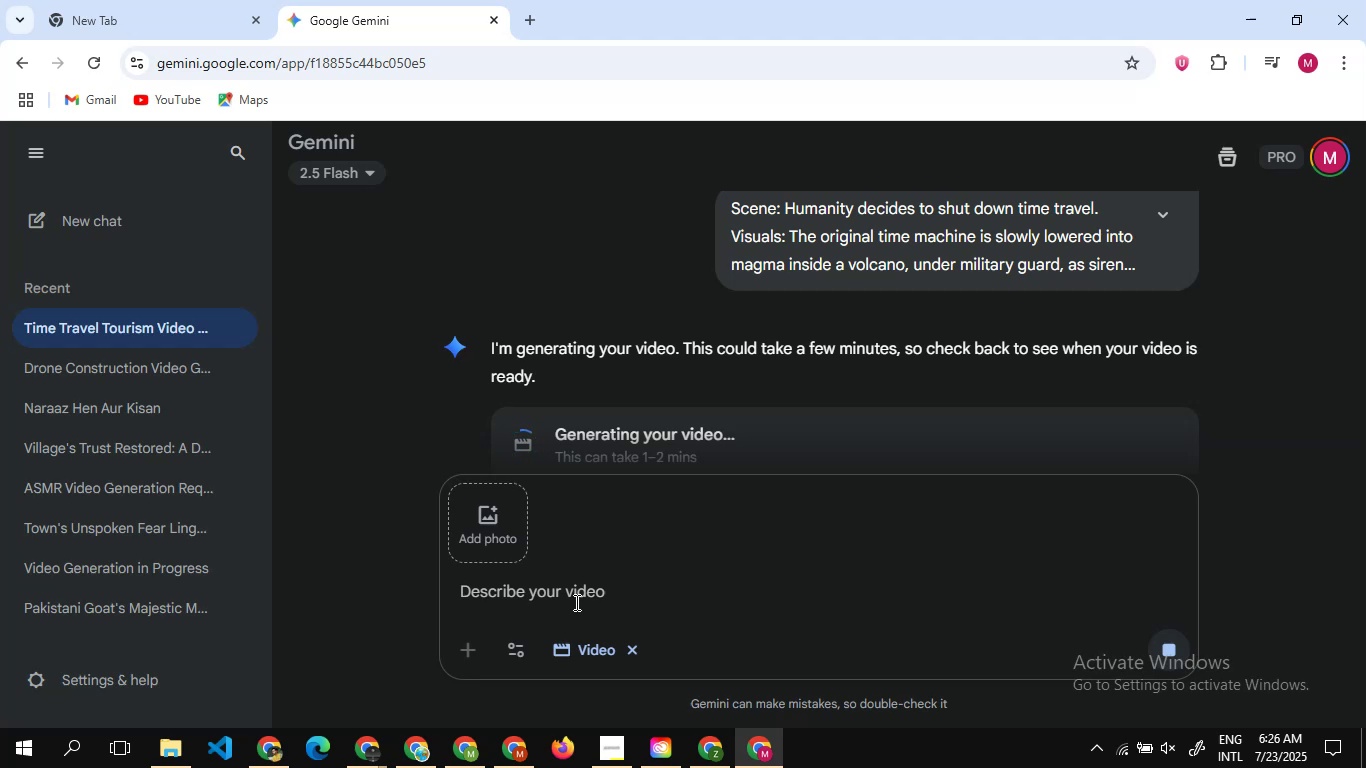 
scroll: coordinate [612, 421], scroll_direction: down, amount: 1.0
 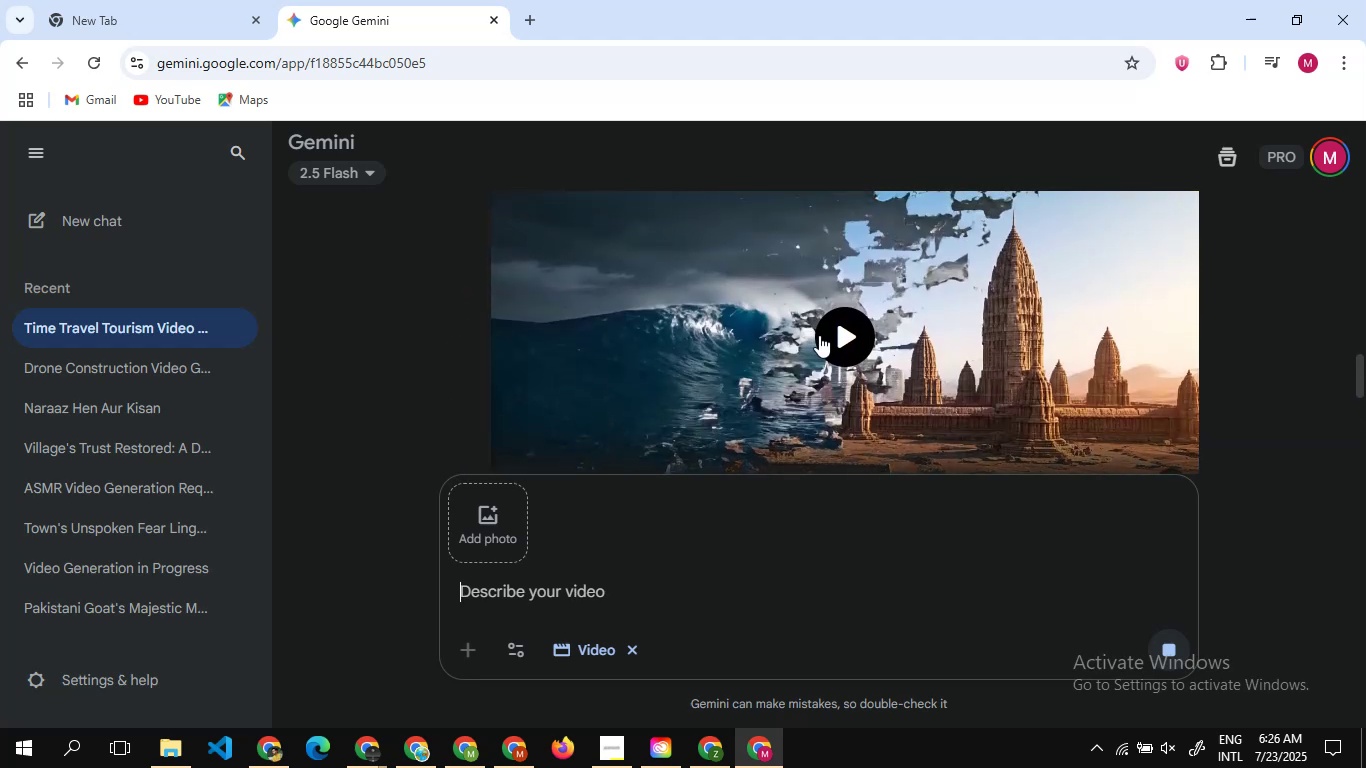 
left_click([819, 335])
 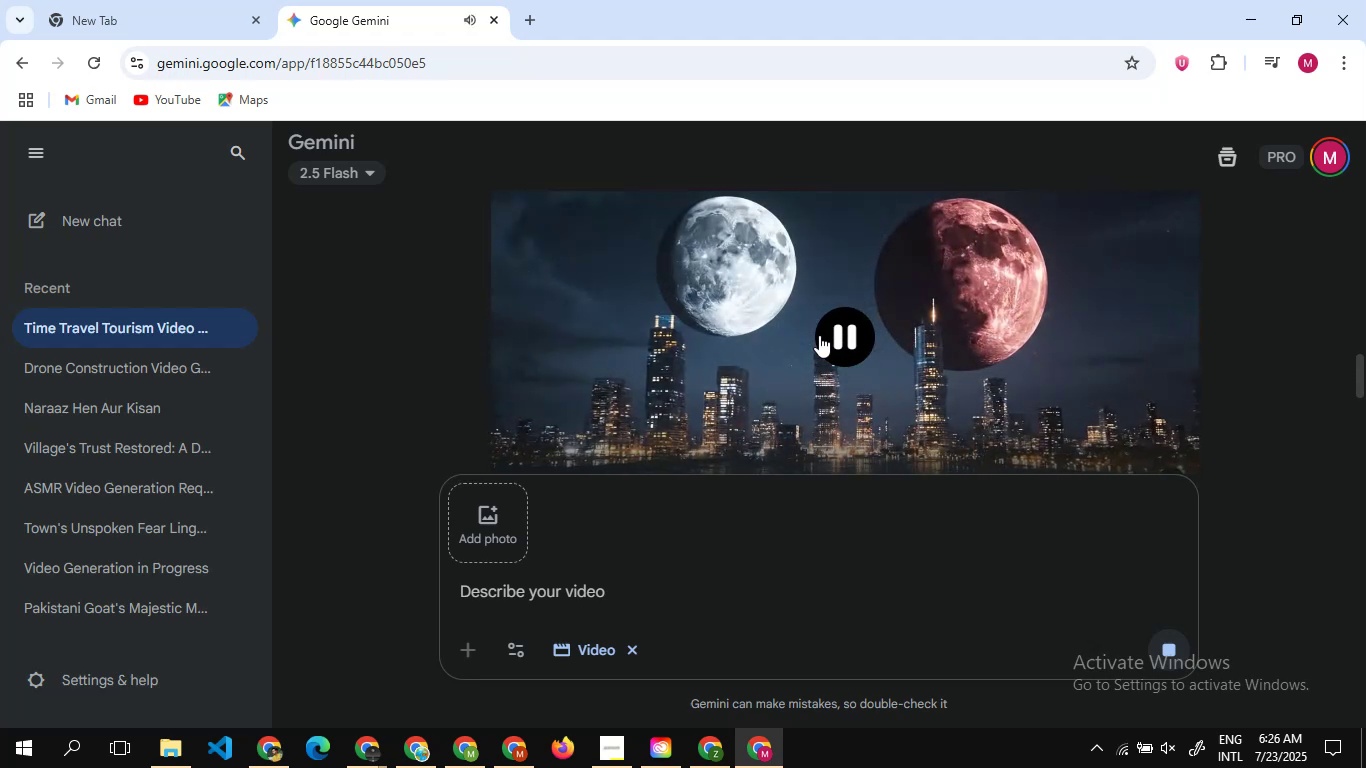 
wait(8.1)
 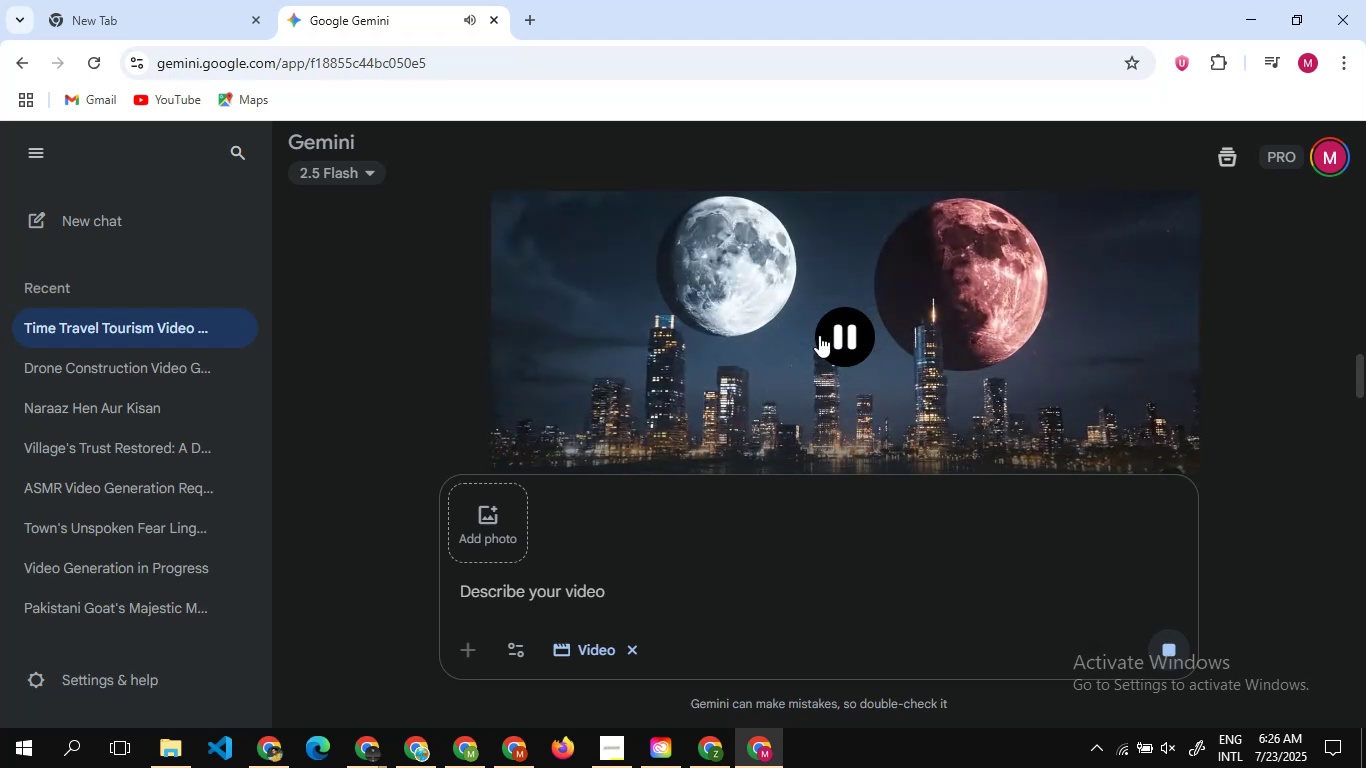 
scroll: coordinate [960, 308], scroll_direction: none, amount: 0.0
 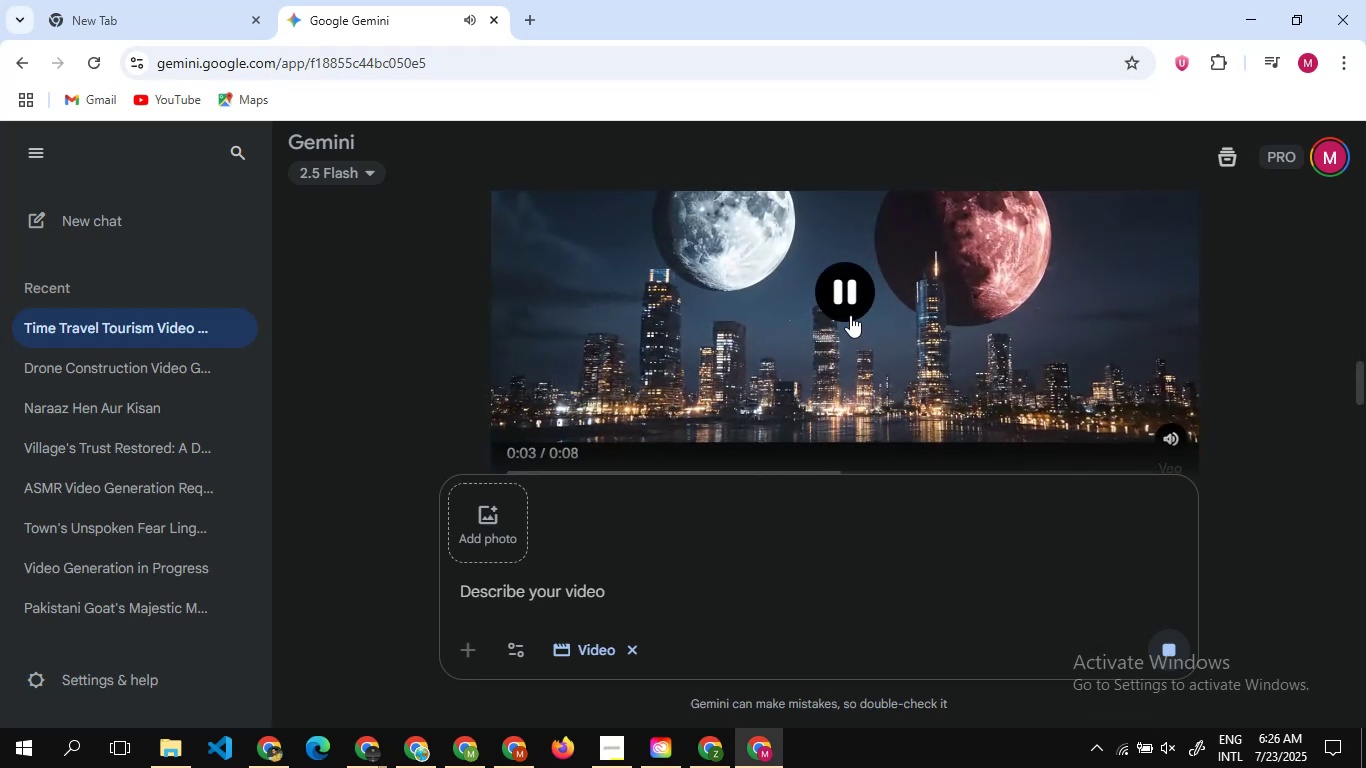 
left_click([850, 315])
 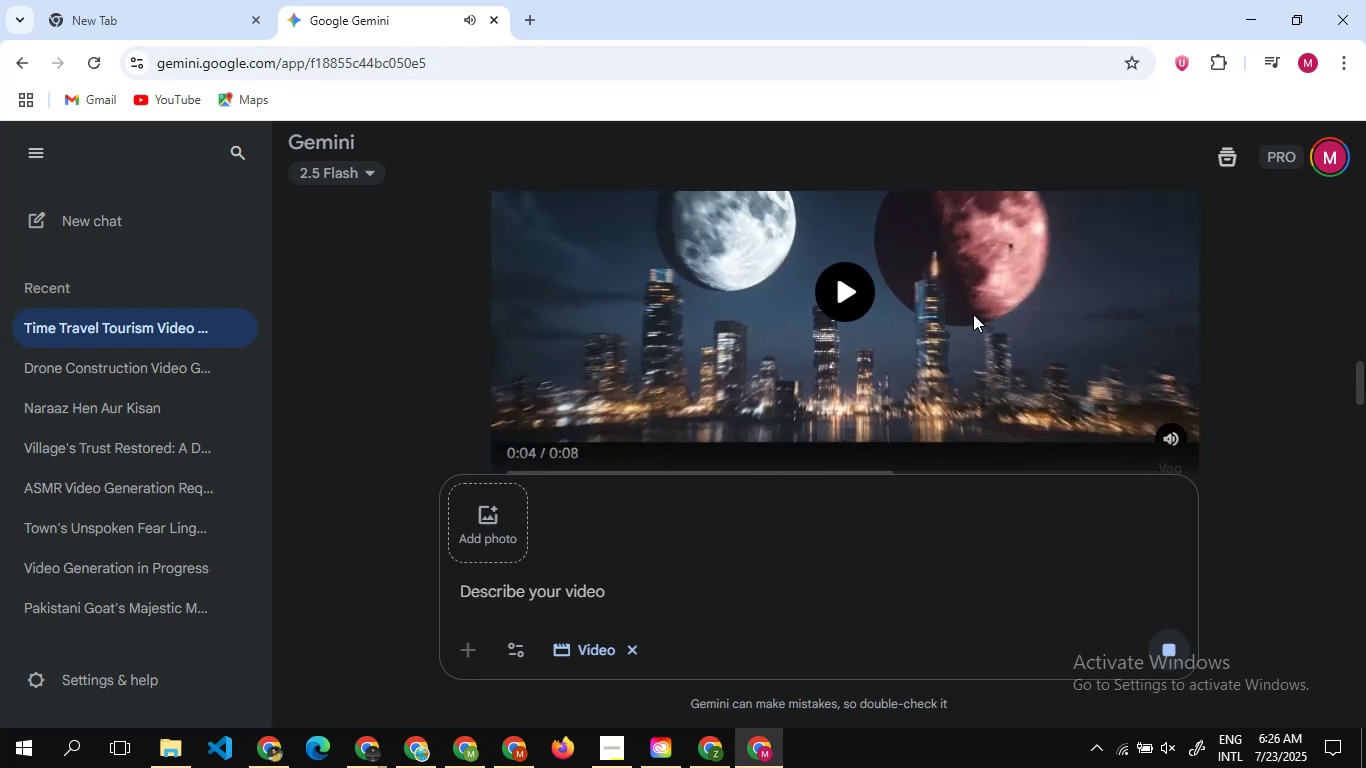 
scroll: coordinate [973, 314], scroll_direction: up, amount: 1.0
 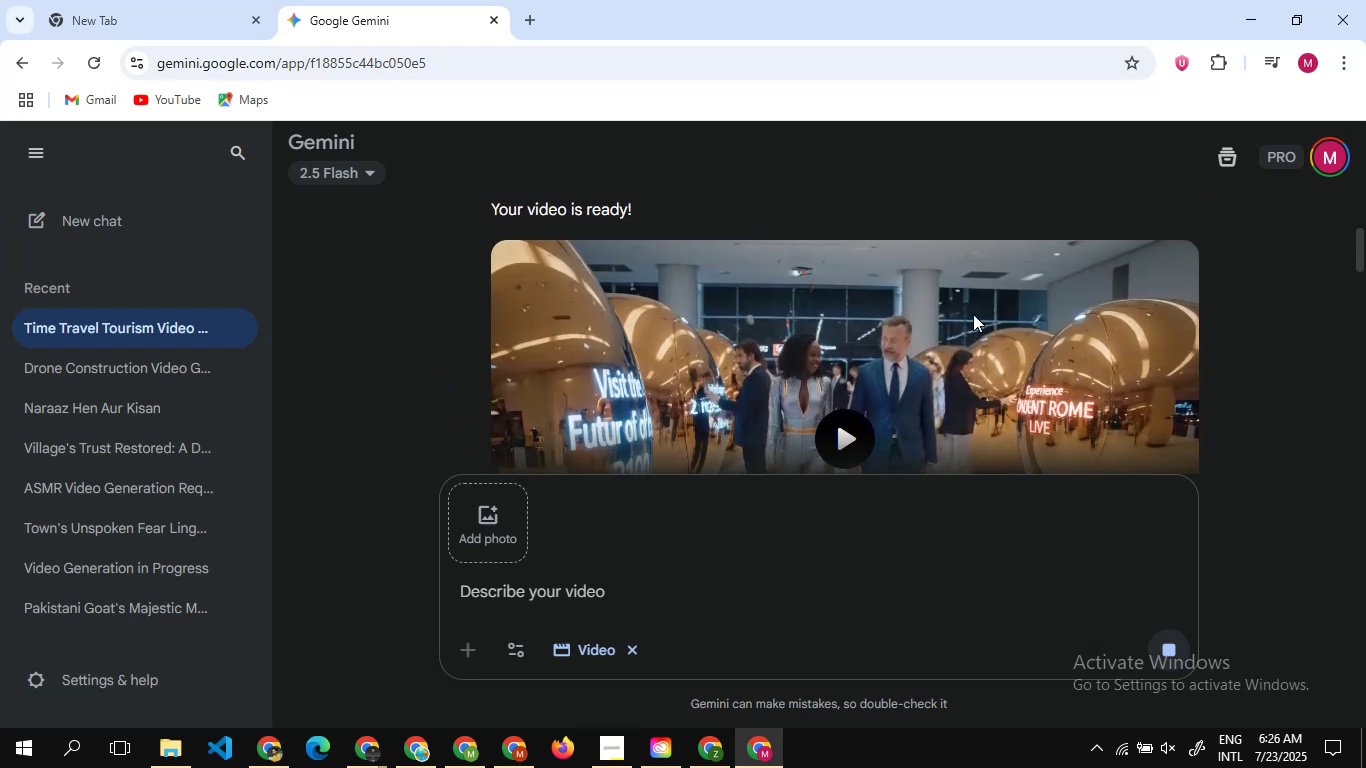 
scroll: coordinate [973, 314], scroll_direction: down, amount: 9.0
 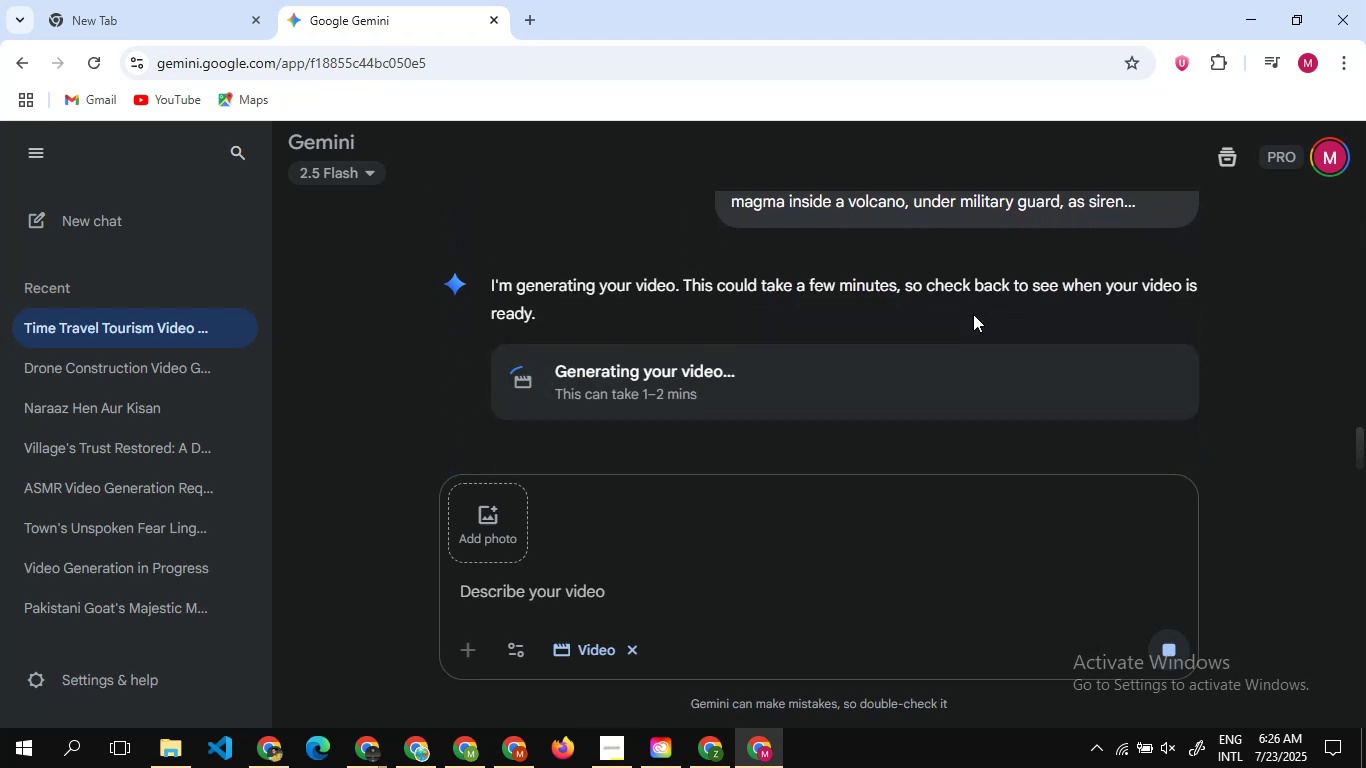 
scroll: coordinate [973, 314], scroll_direction: none, amount: 0.0
 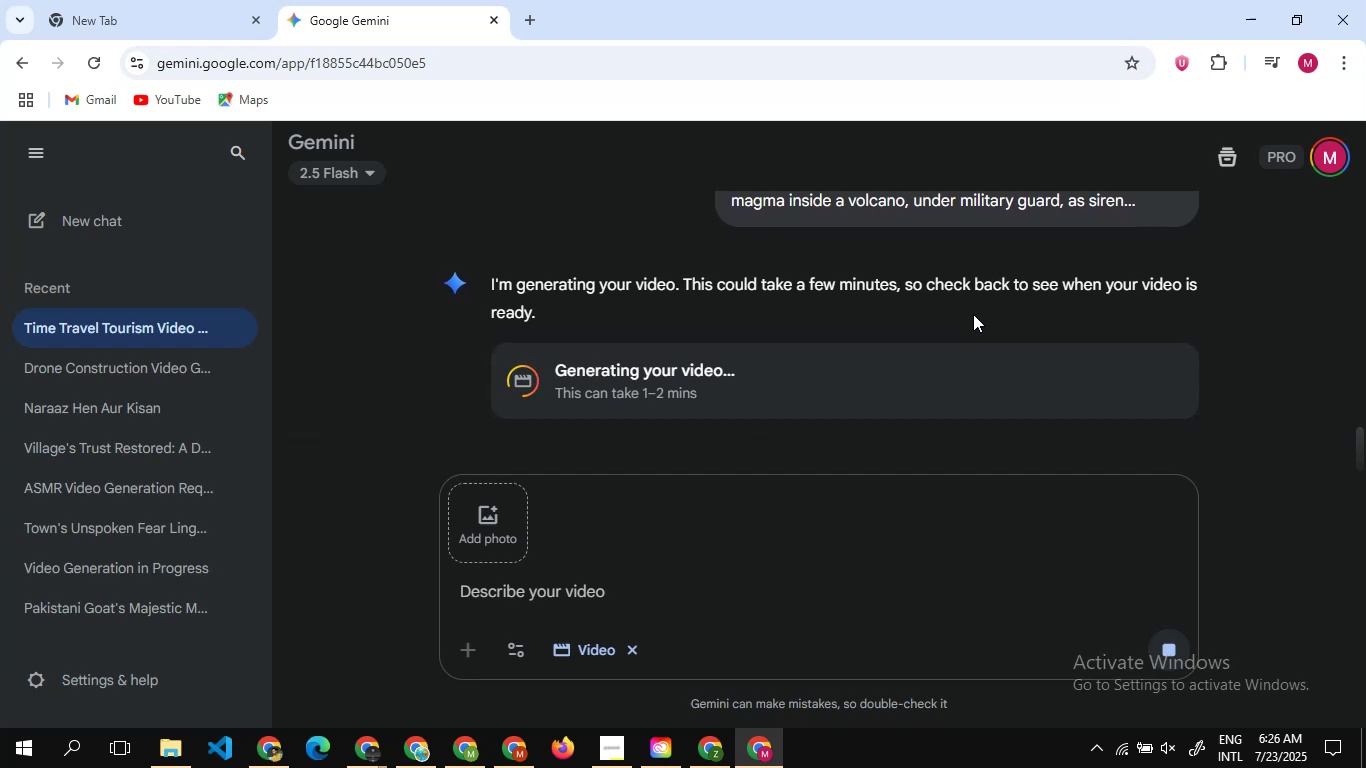 
scroll: coordinate [973, 314], scroll_direction: down, amount: 1.0
 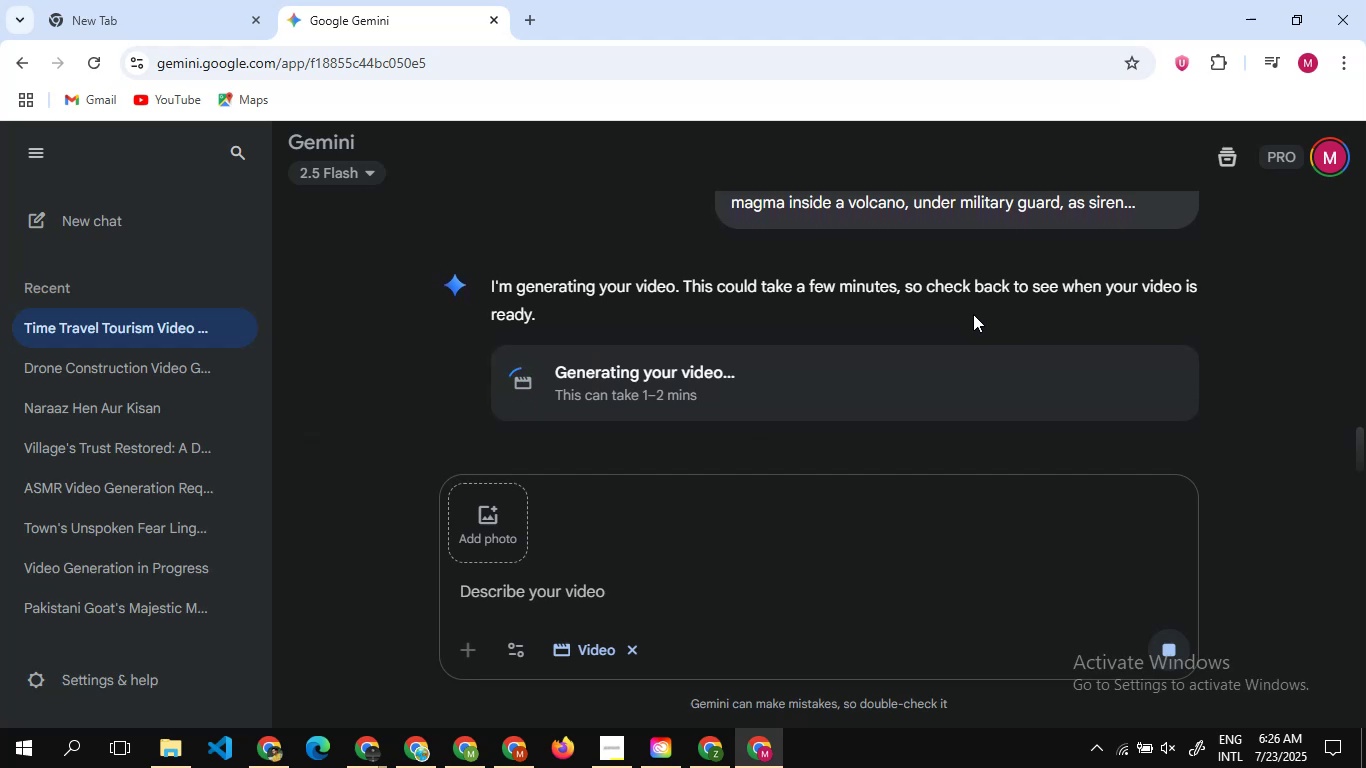 
scroll: coordinate [973, 314], scroll_direction: none, amount: 0.0
 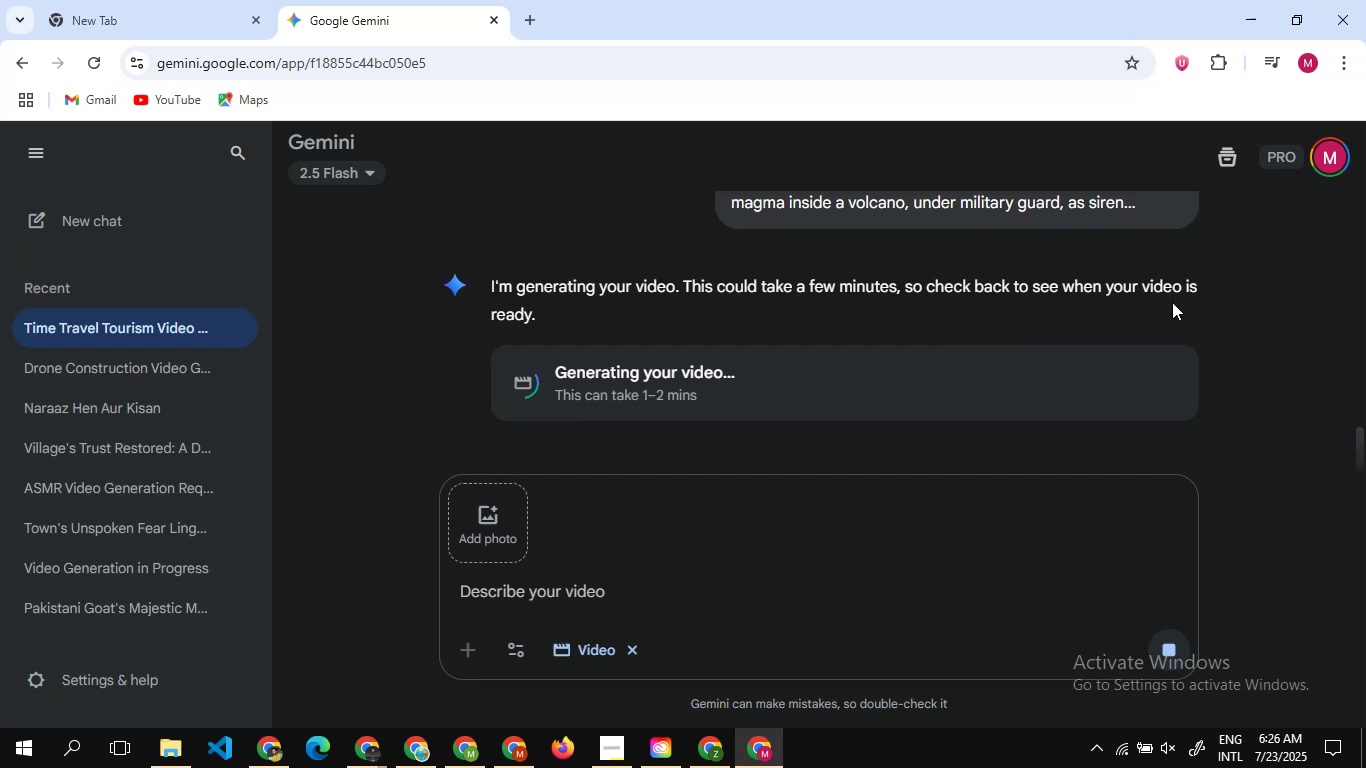 
scroll: coordinate [1172, 302], scroll_direction: down, amount: 4.0
 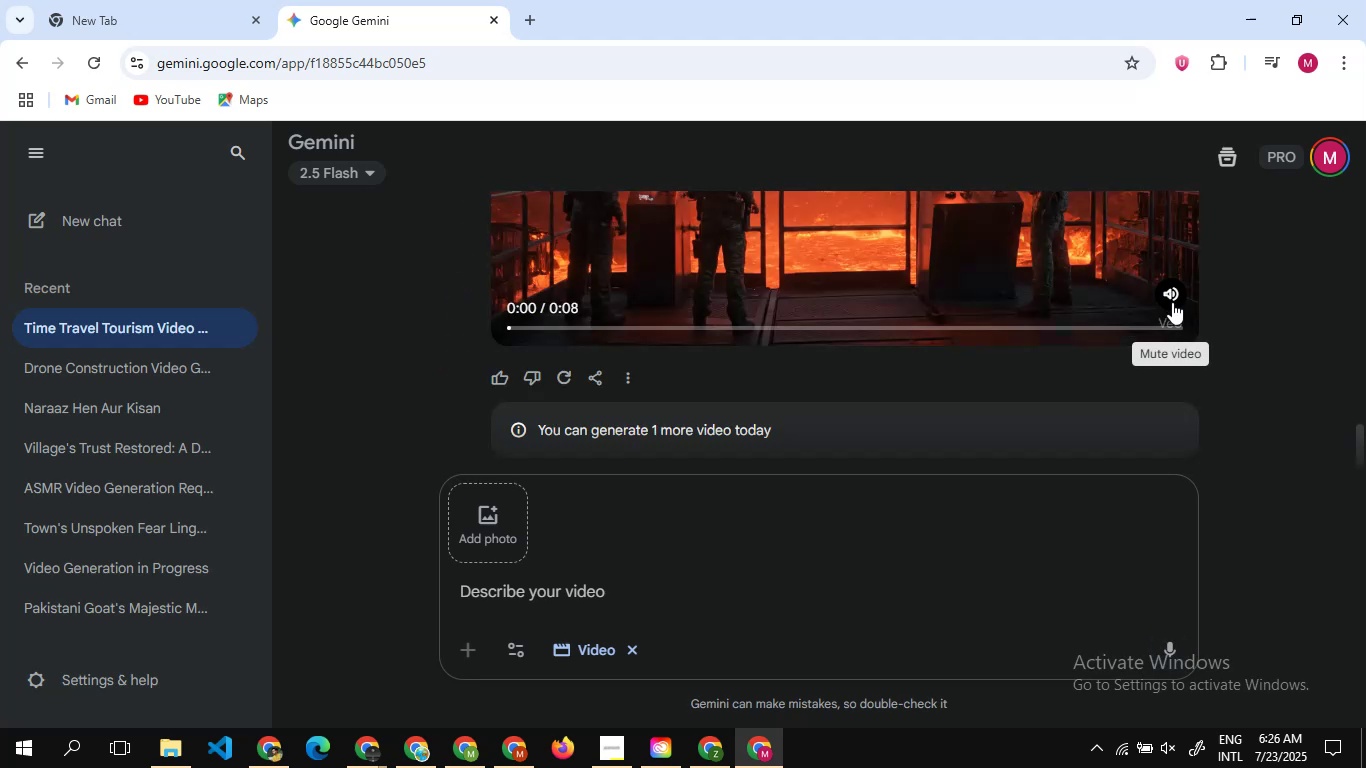 
wait(8.74)
 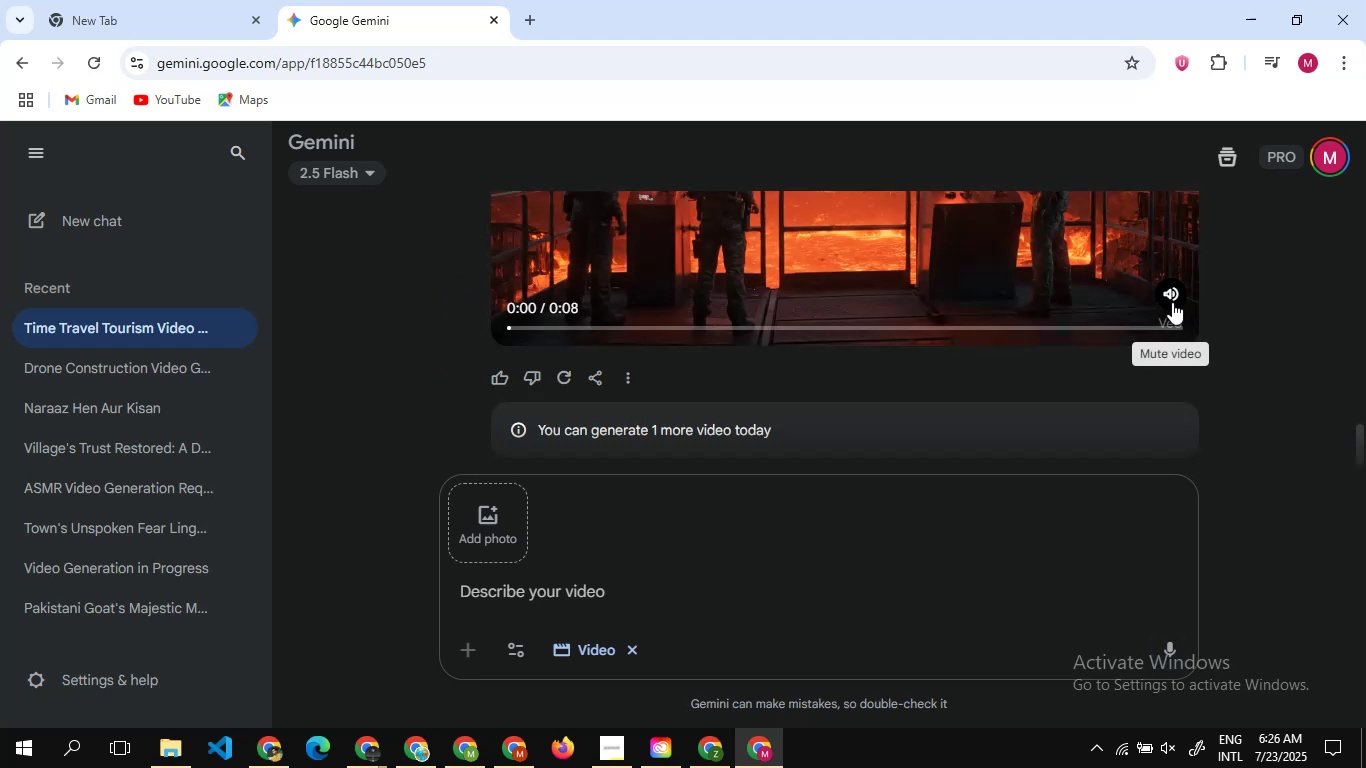 
scroll: coordinate [905, 268], scroll_direction: up, amount: 1.0
 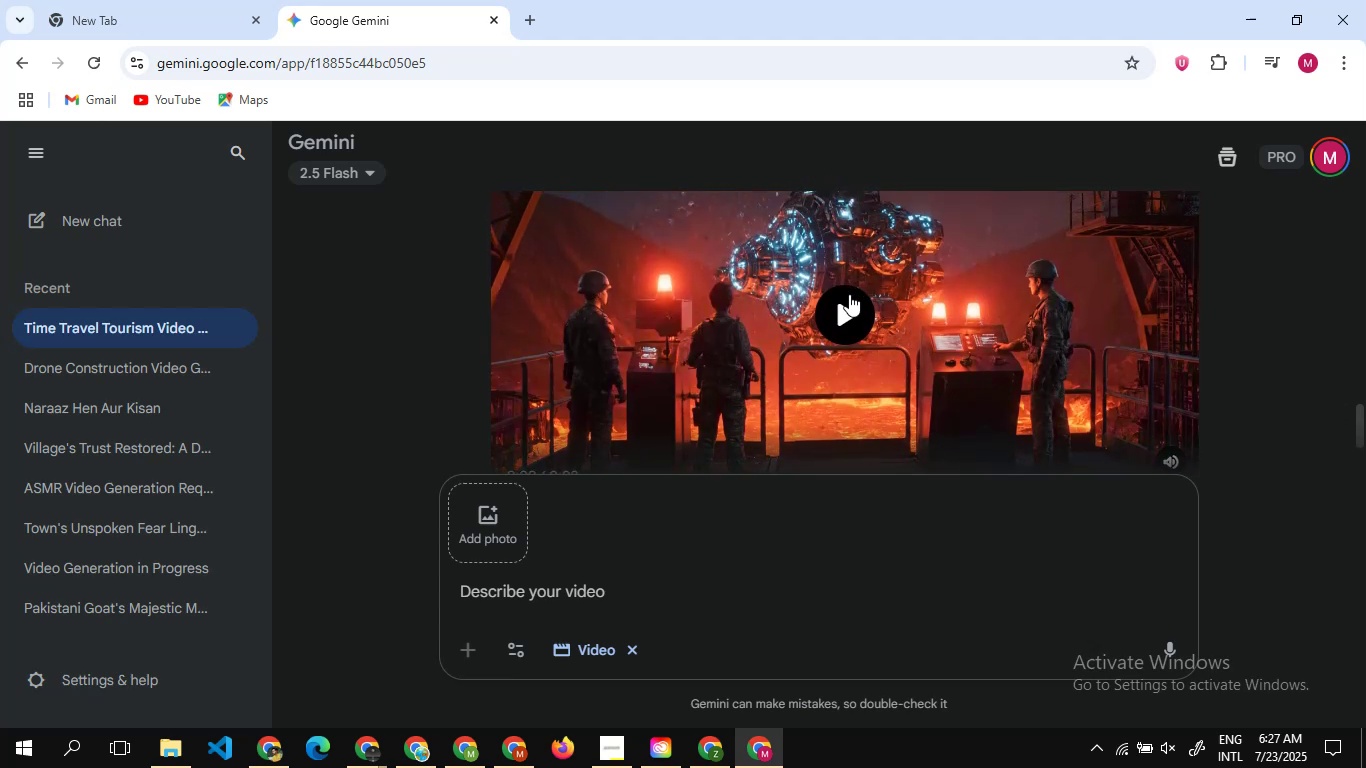 
left_click([848, 297])
 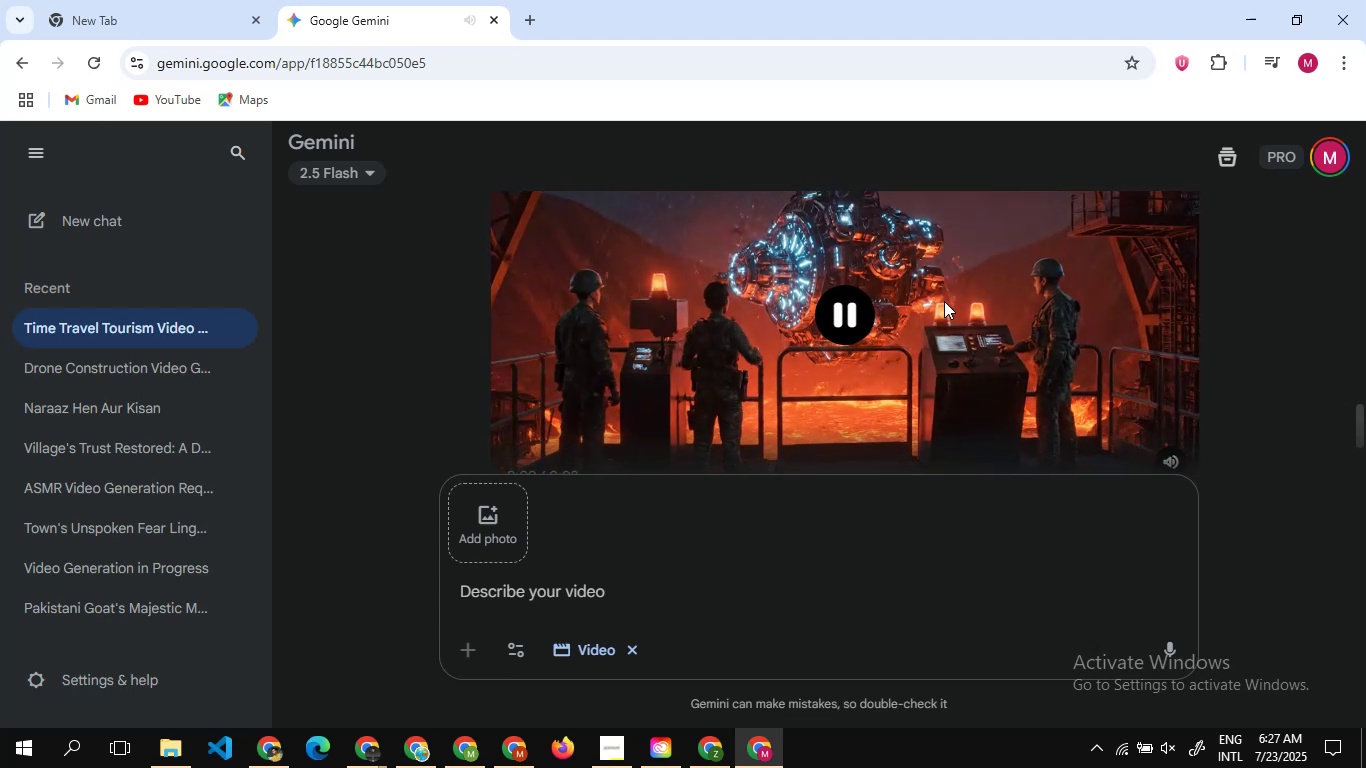 
scroll: coordinate [944, 301], scroll_direction: none, amount: 0.0
 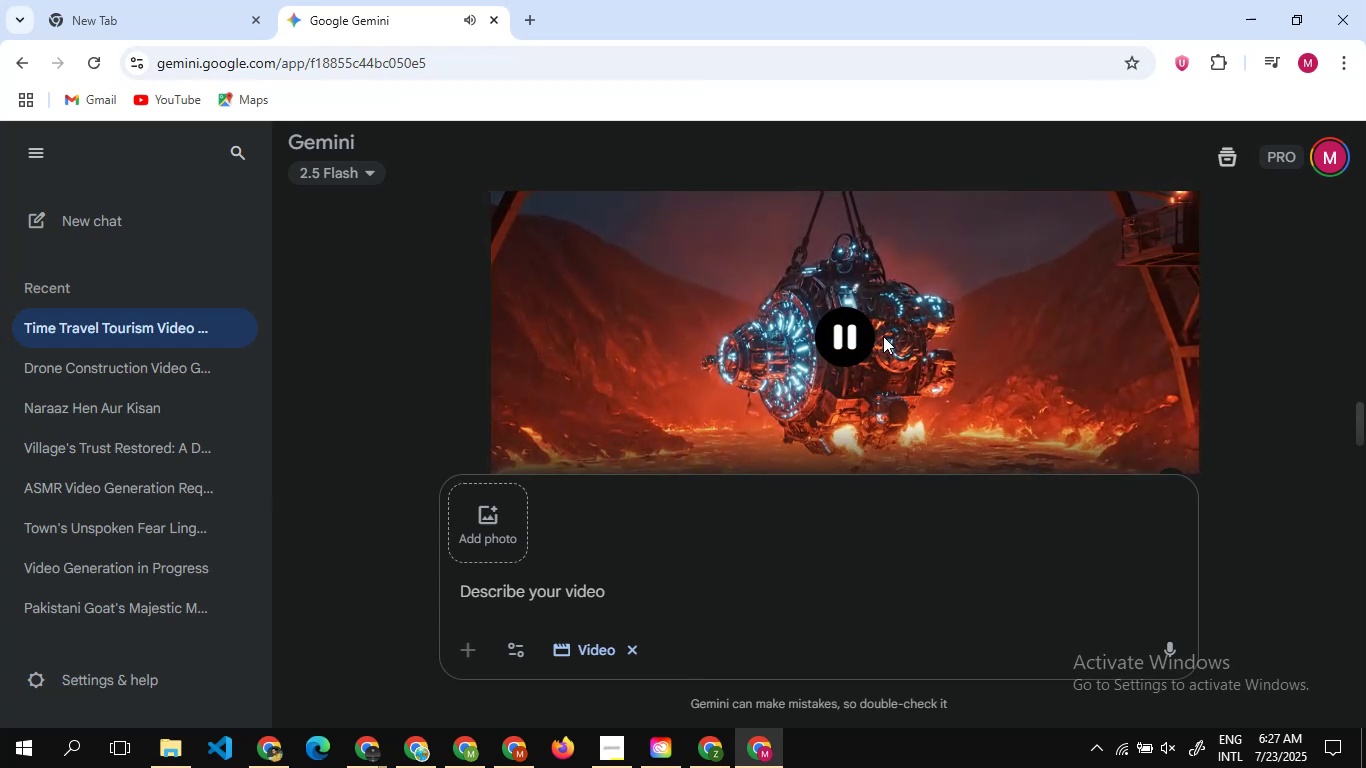 
left_click([845, 344])
 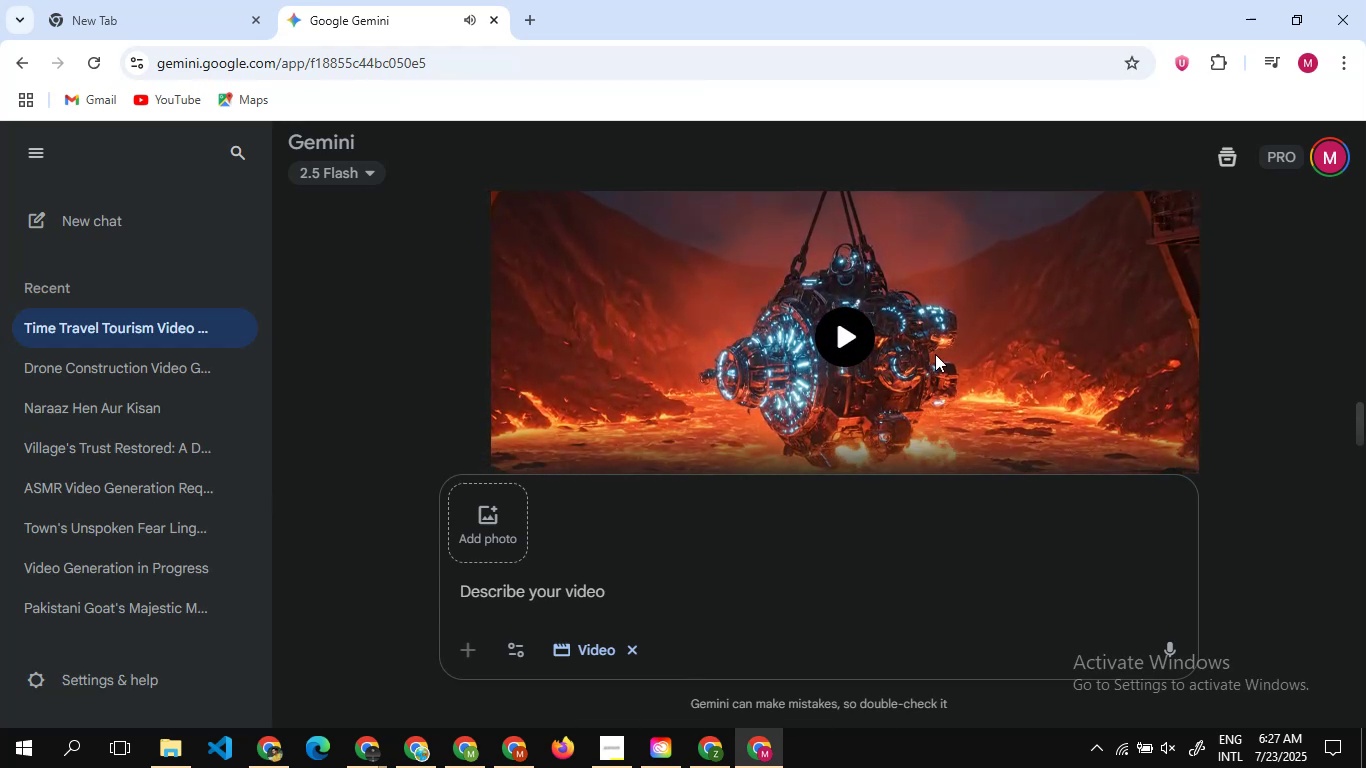 
scroll: coordinate [935, 354], scroll_direction: up, amount: 3.0
 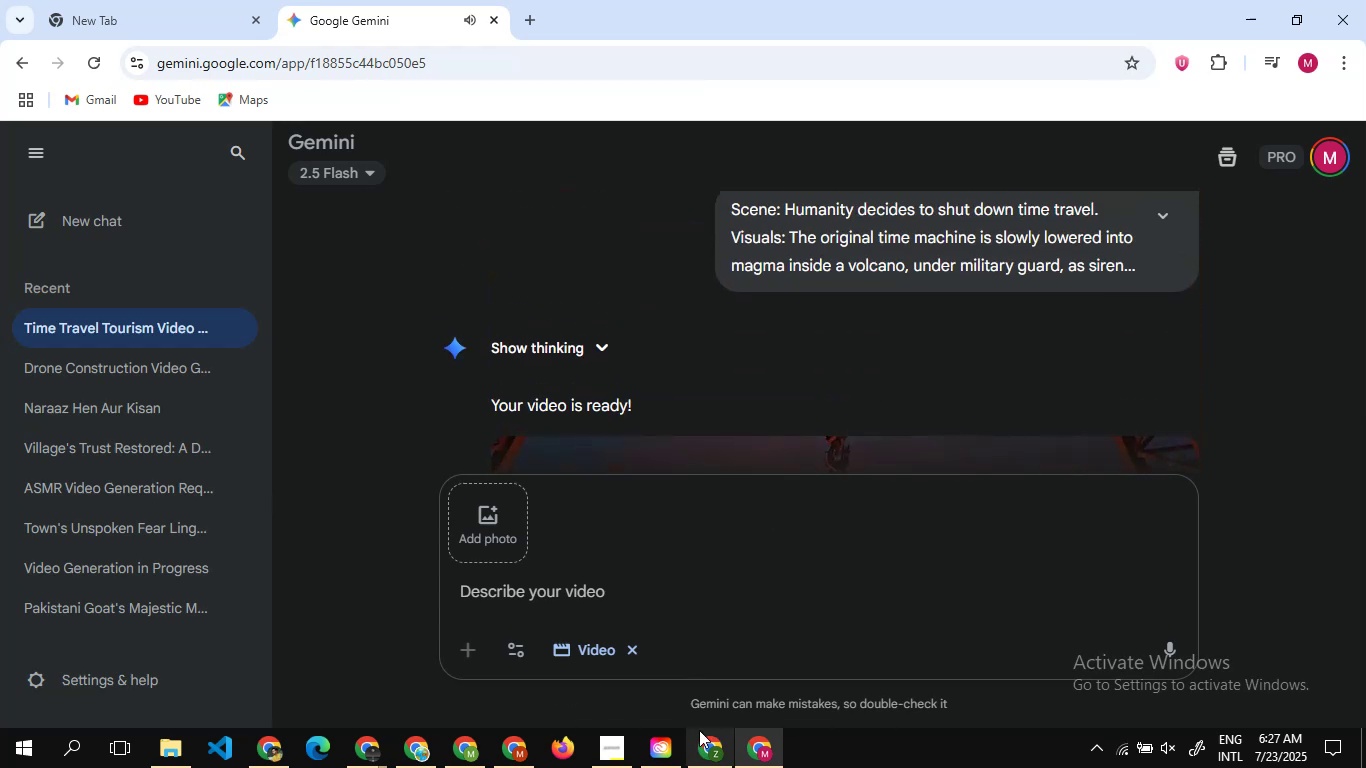 
left_click([709, 740])
 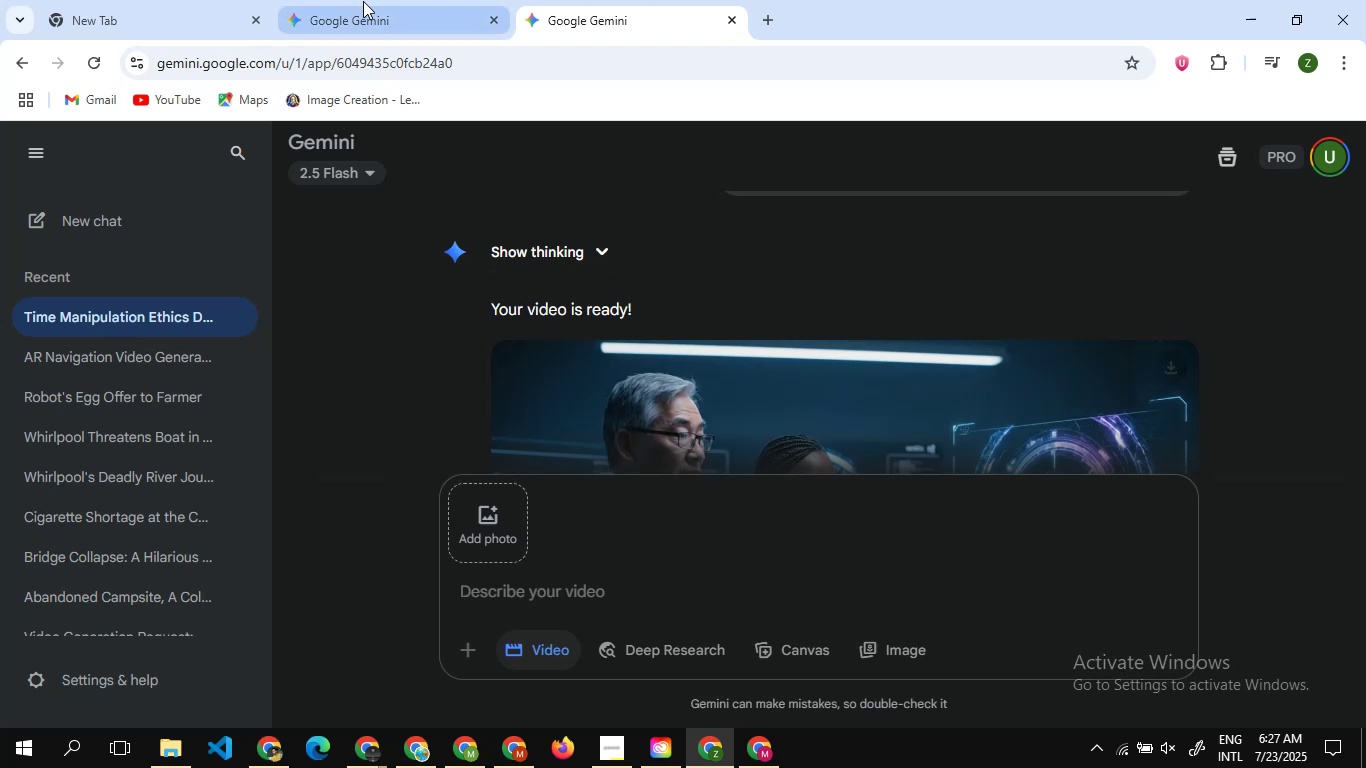 
left_click([368, 3])
 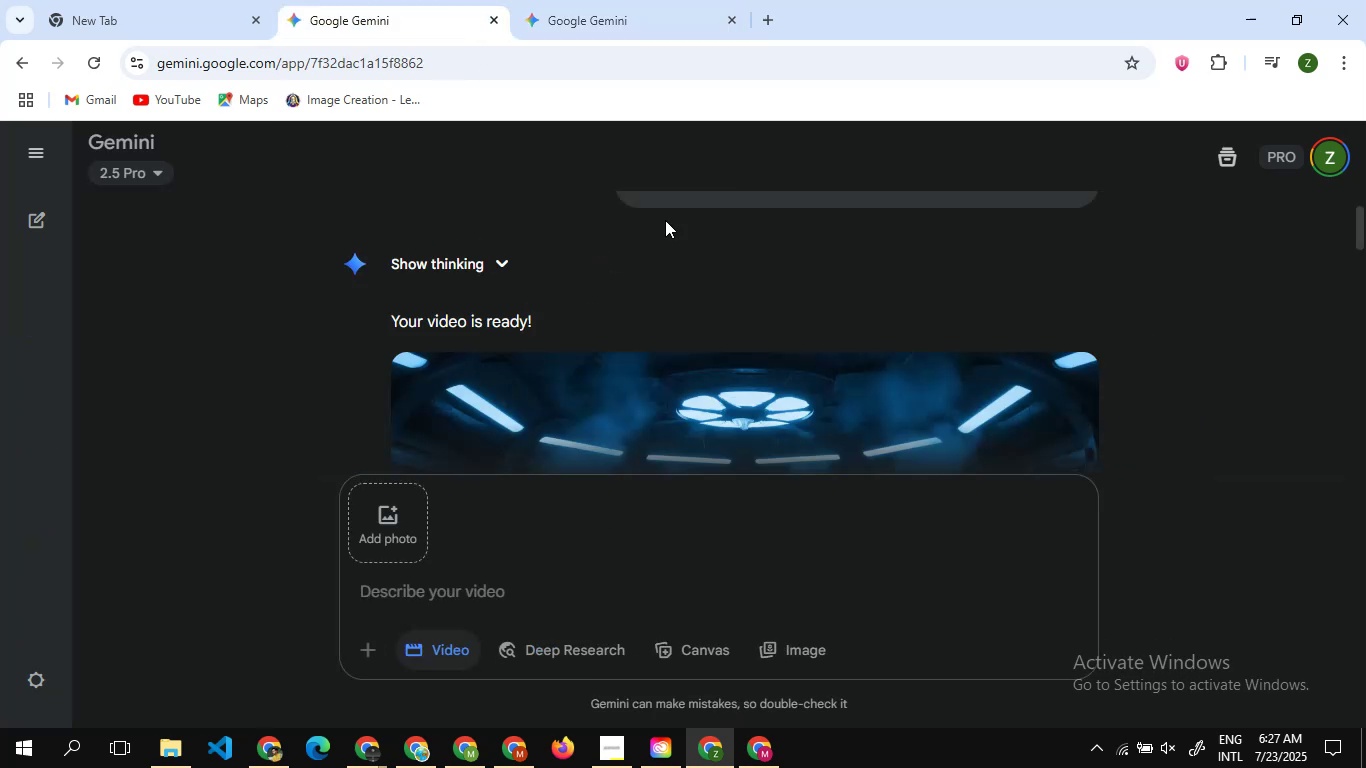 
scroll: coordinate [665, 220], scroll_direction: up, amount: 26.0
 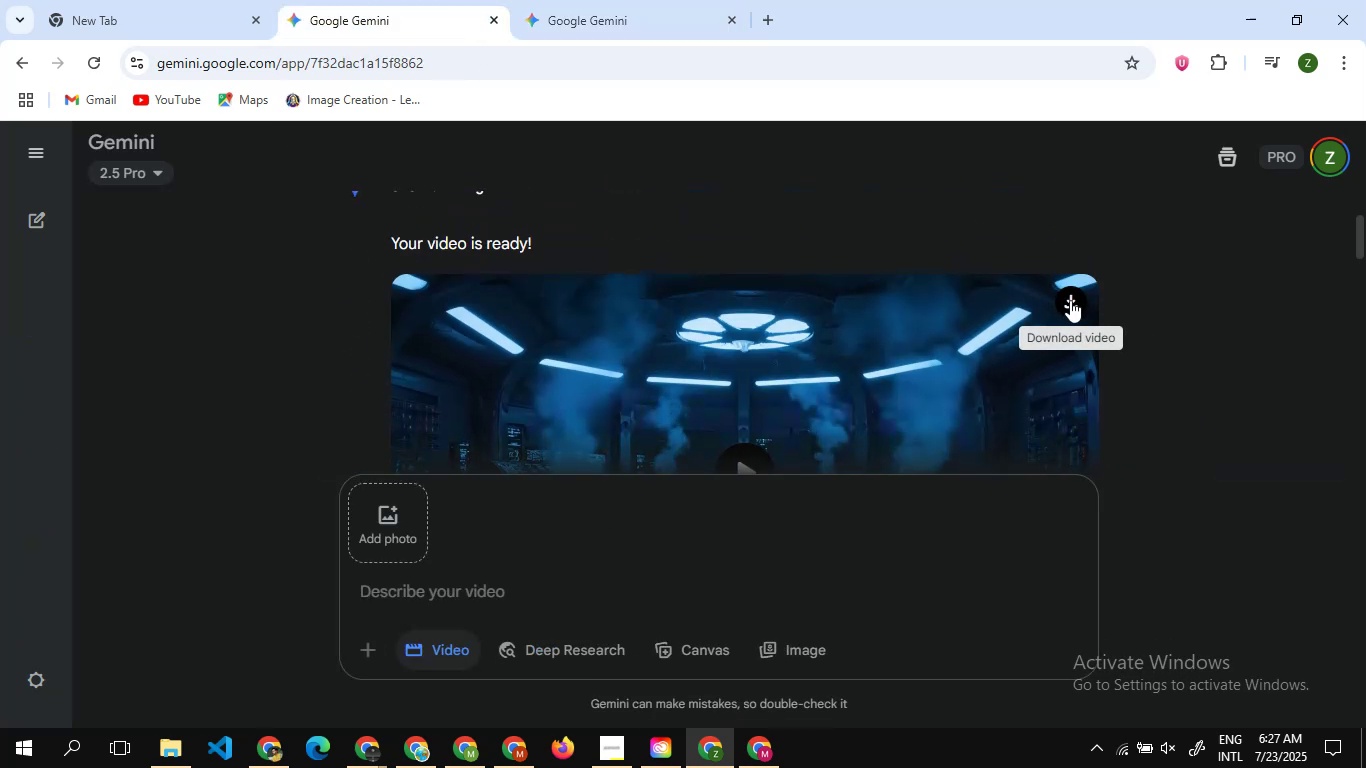 
left_click([1072, 300])
 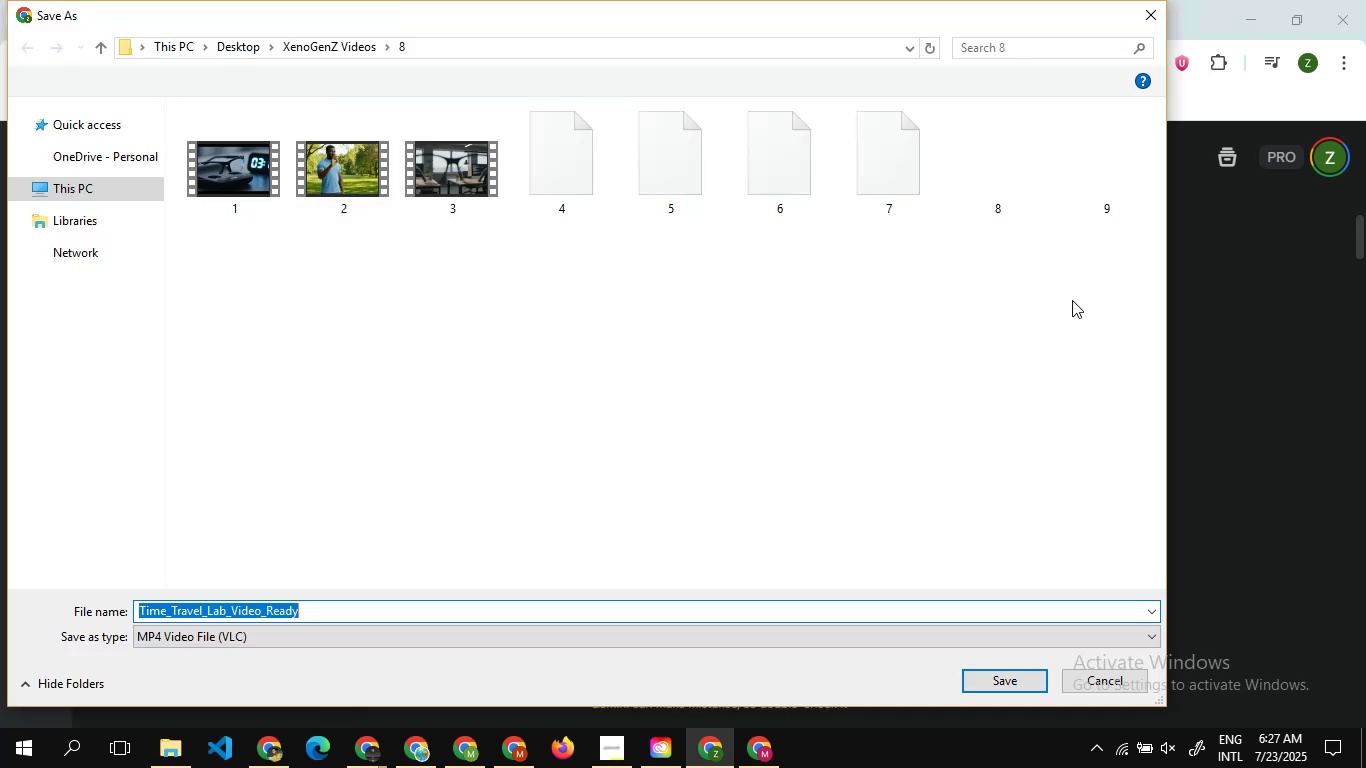 
wait(7.2)
 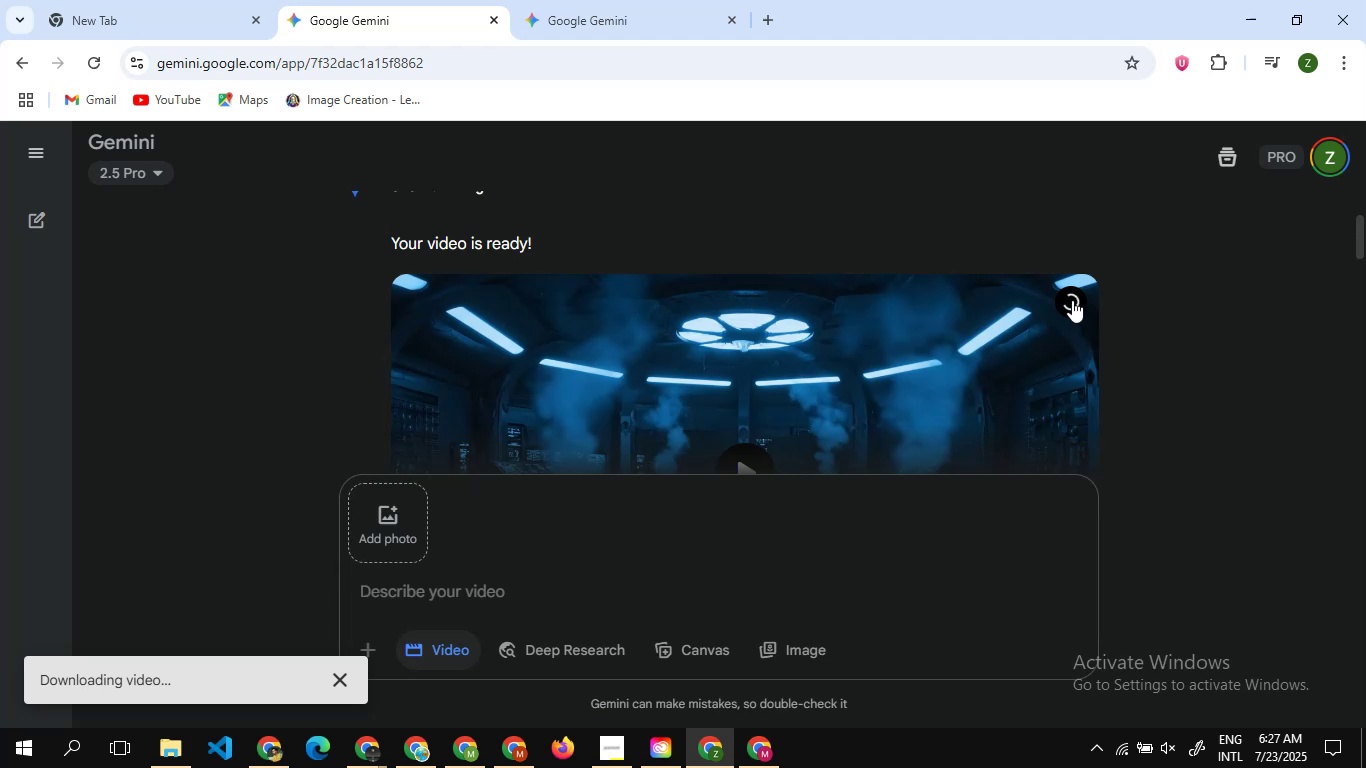 
left_click([365, 41])
 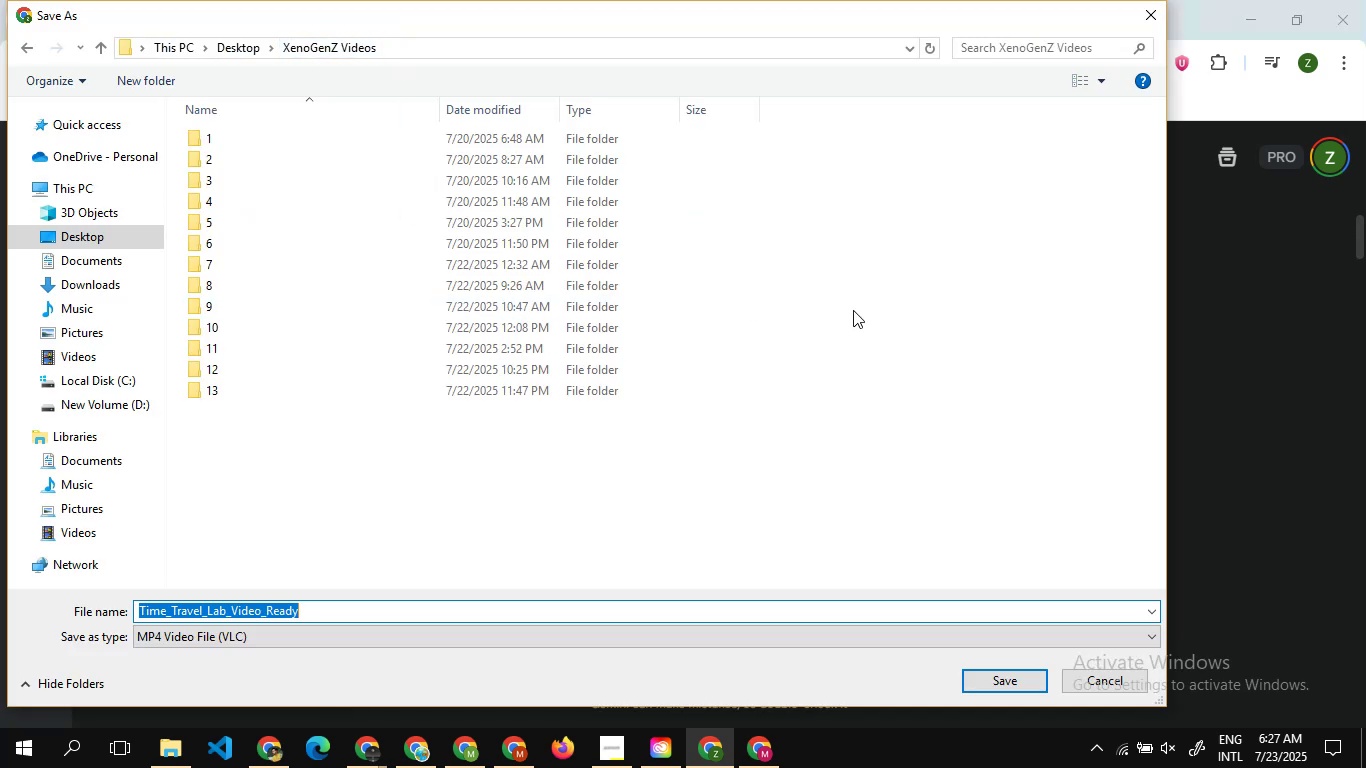 
right_click([898, 301])
 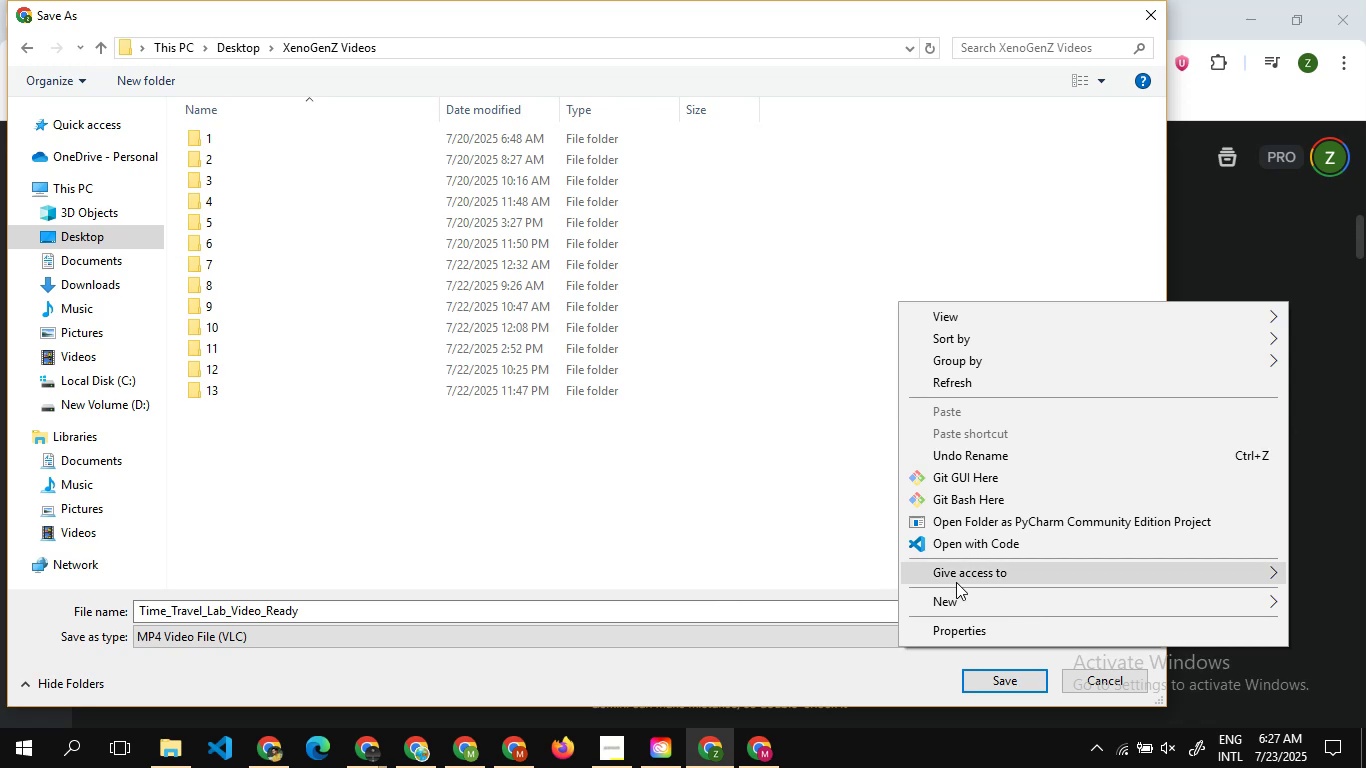 
left_click([956, 595])
 